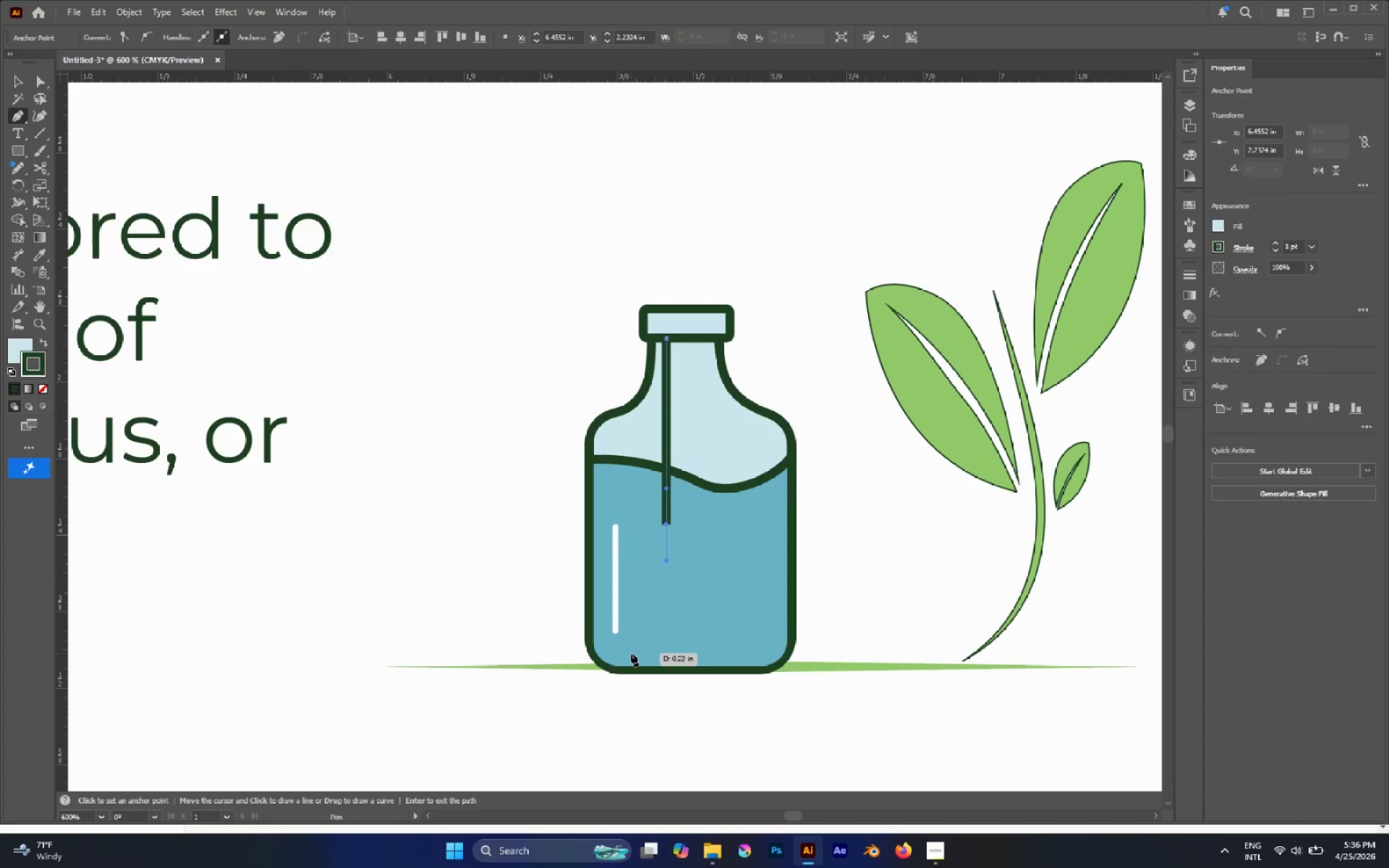 
left_click_drag(start_coordinate=[631, 653], to_coordinate=[587, 660])
 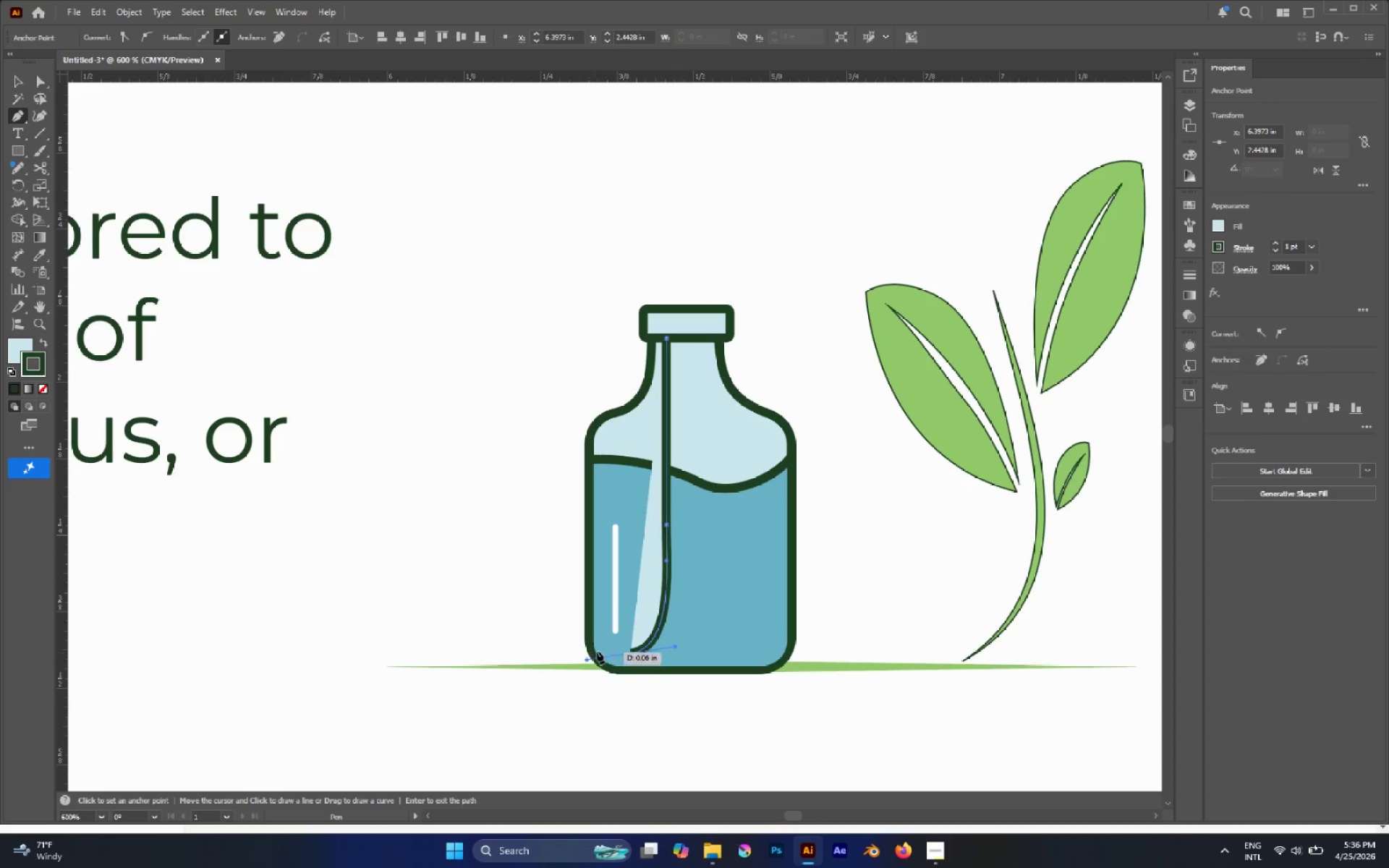 
key(A)
 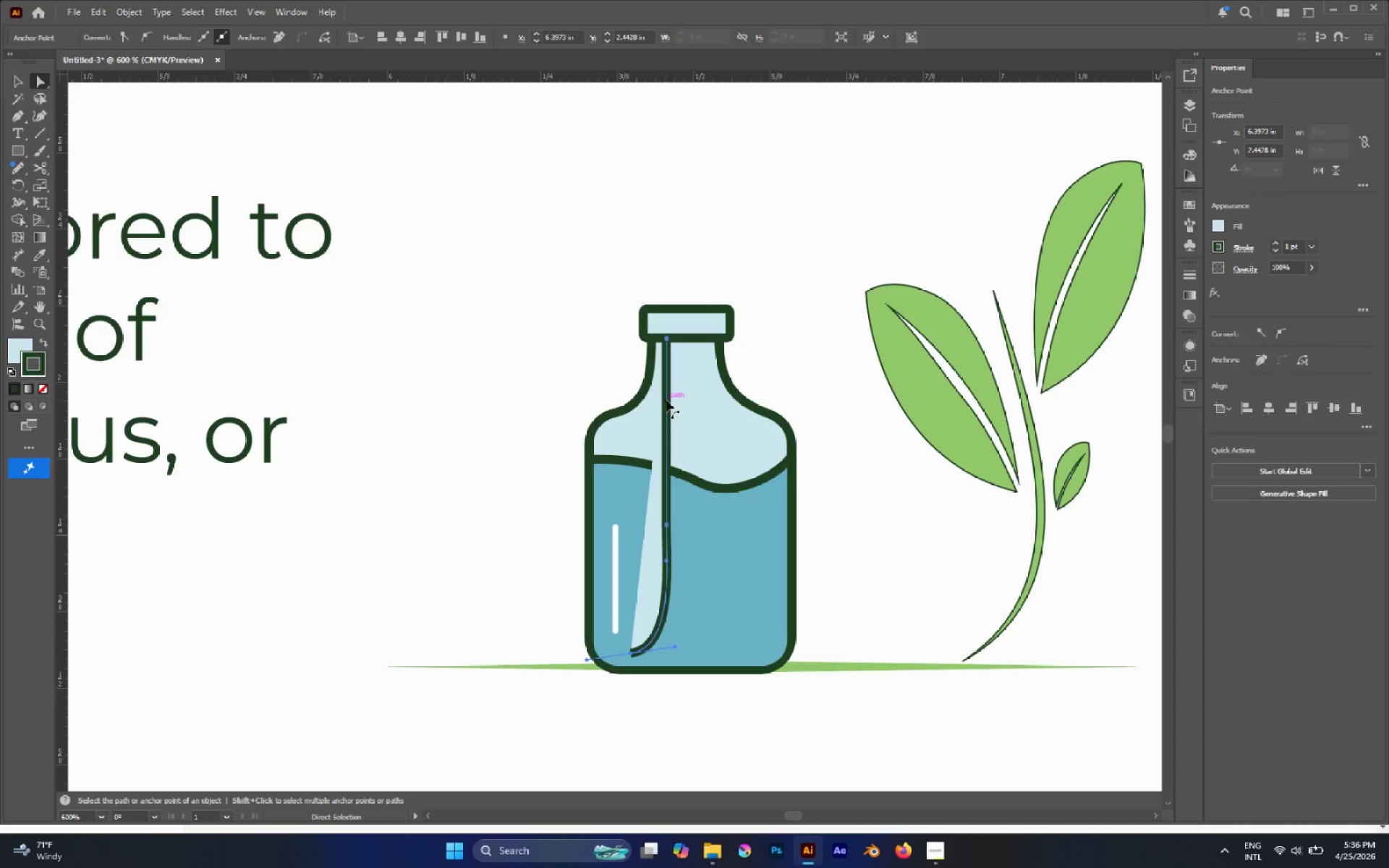 
hold_key(key=AltLeft, duration=0.65)
left_click([666, 400])
 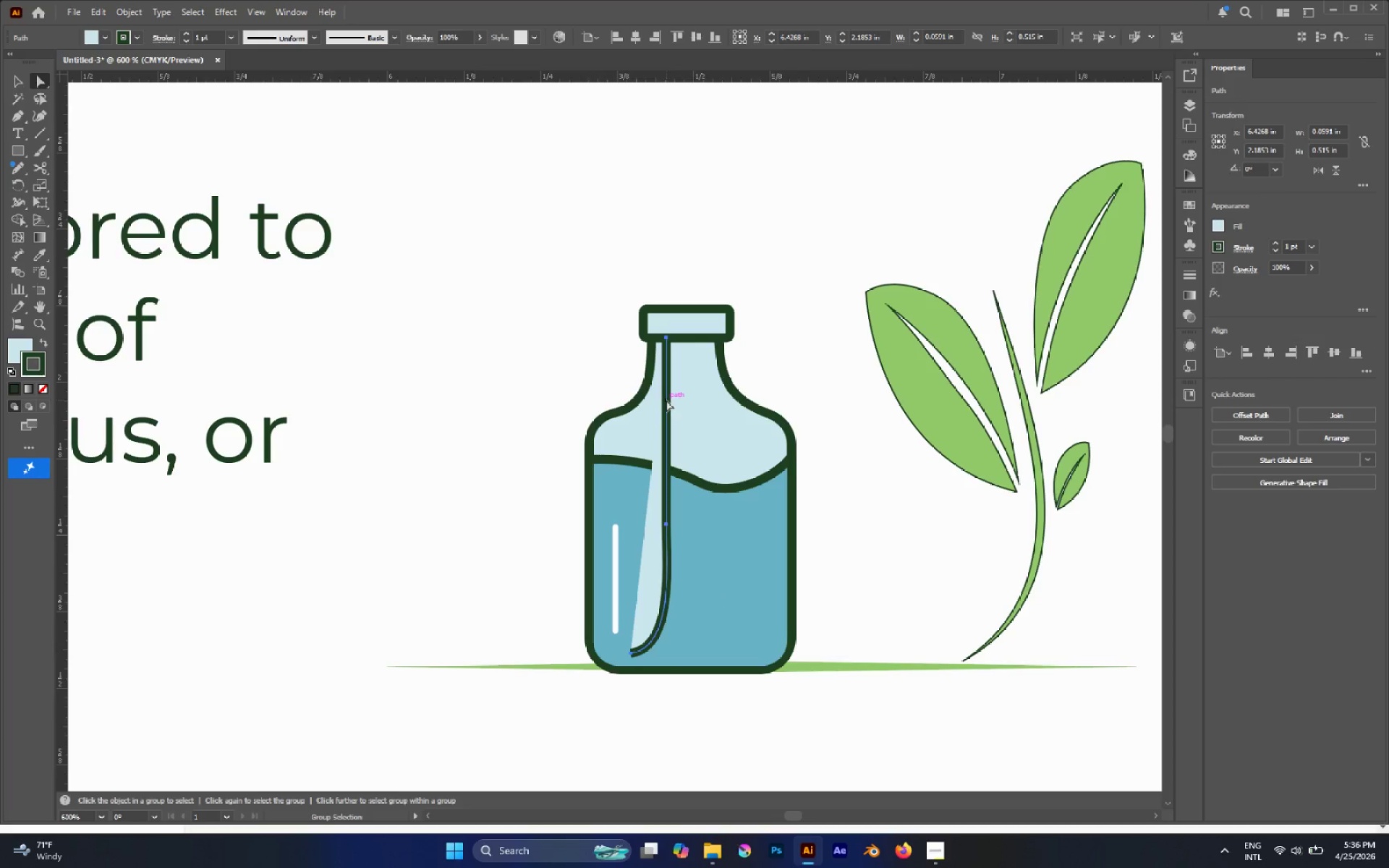 
left_click_drag(start_coordinate=[666, 400], to_coordinate=[679, 339])
 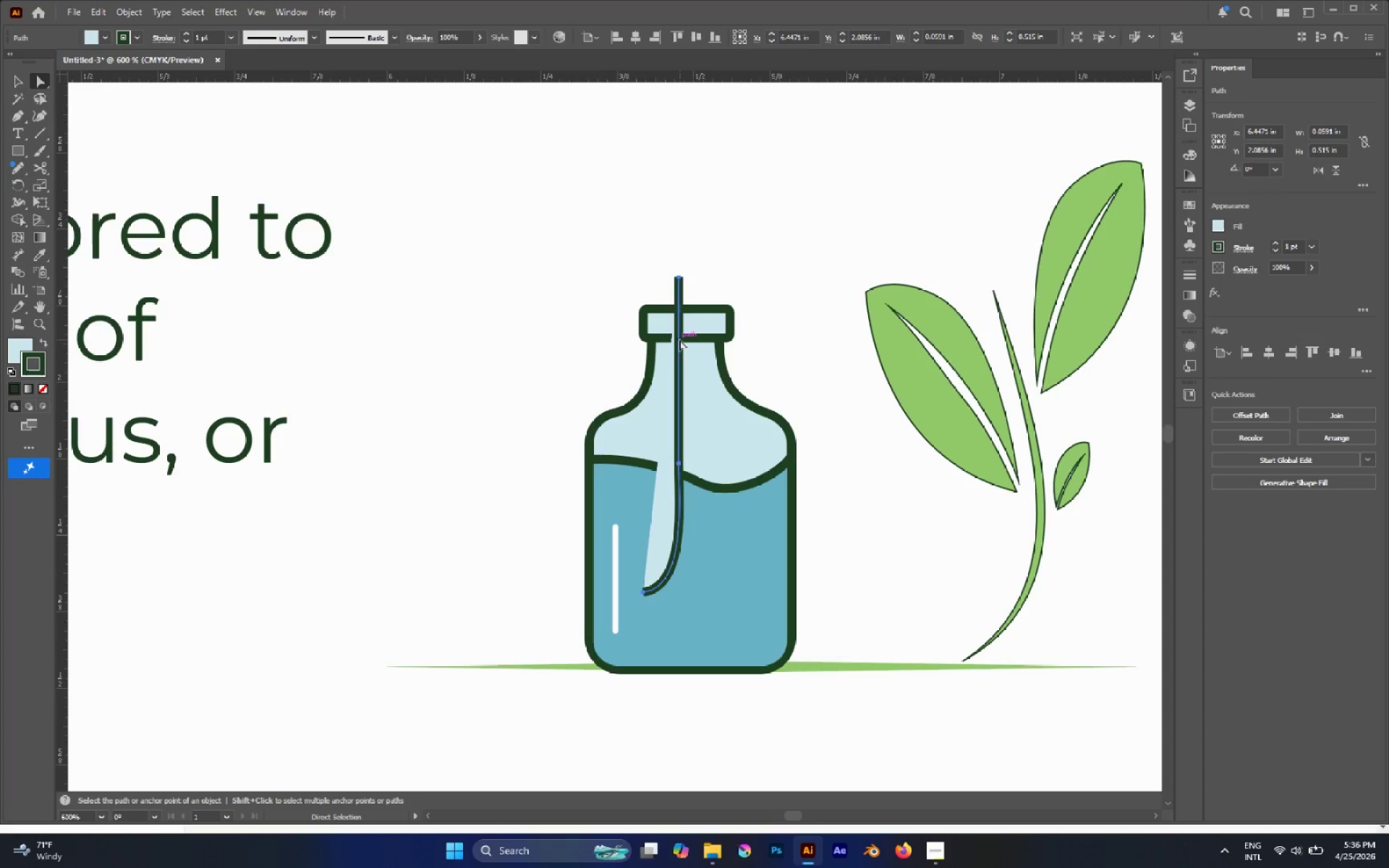 
key(X)
 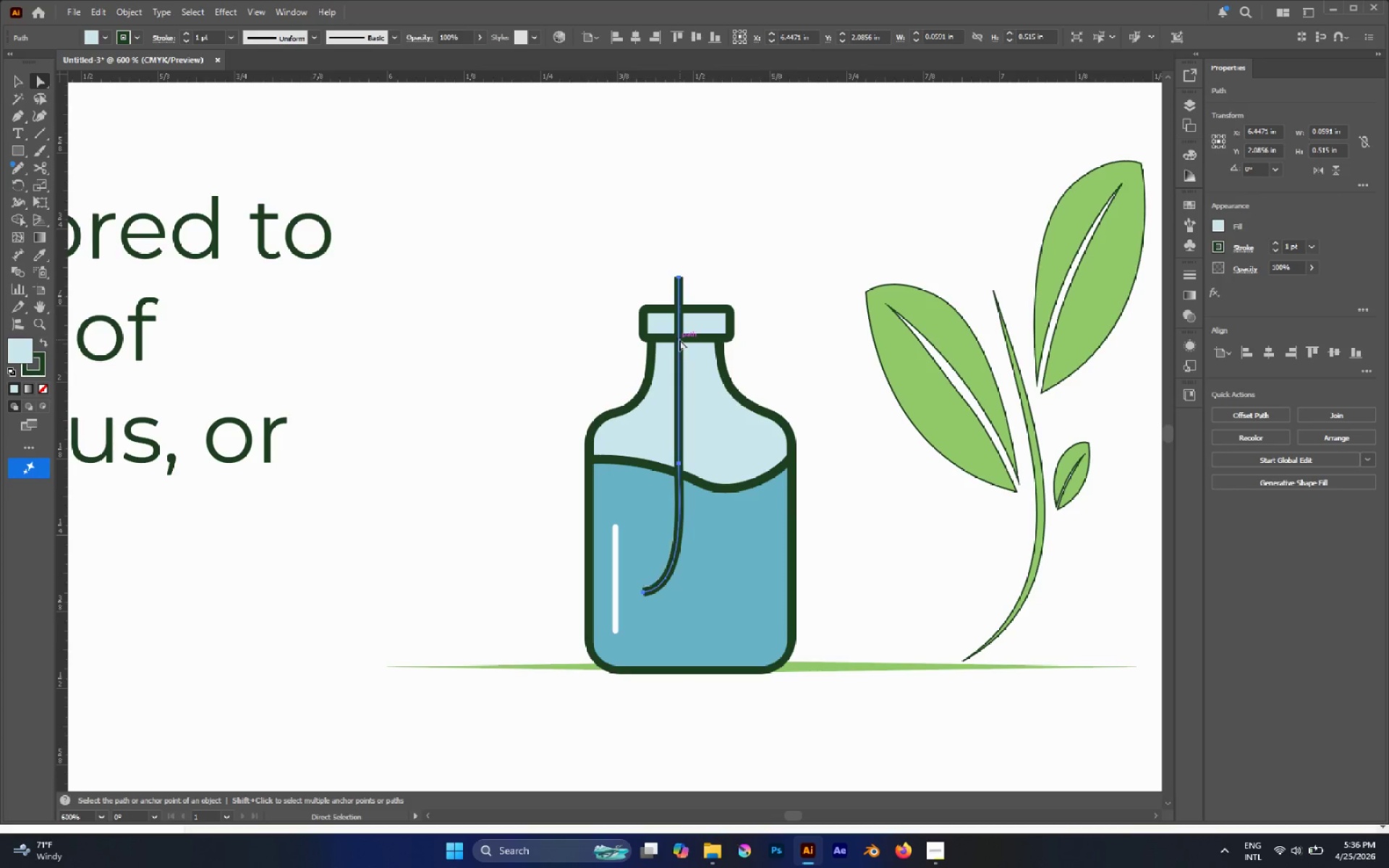 
key(Slash)
 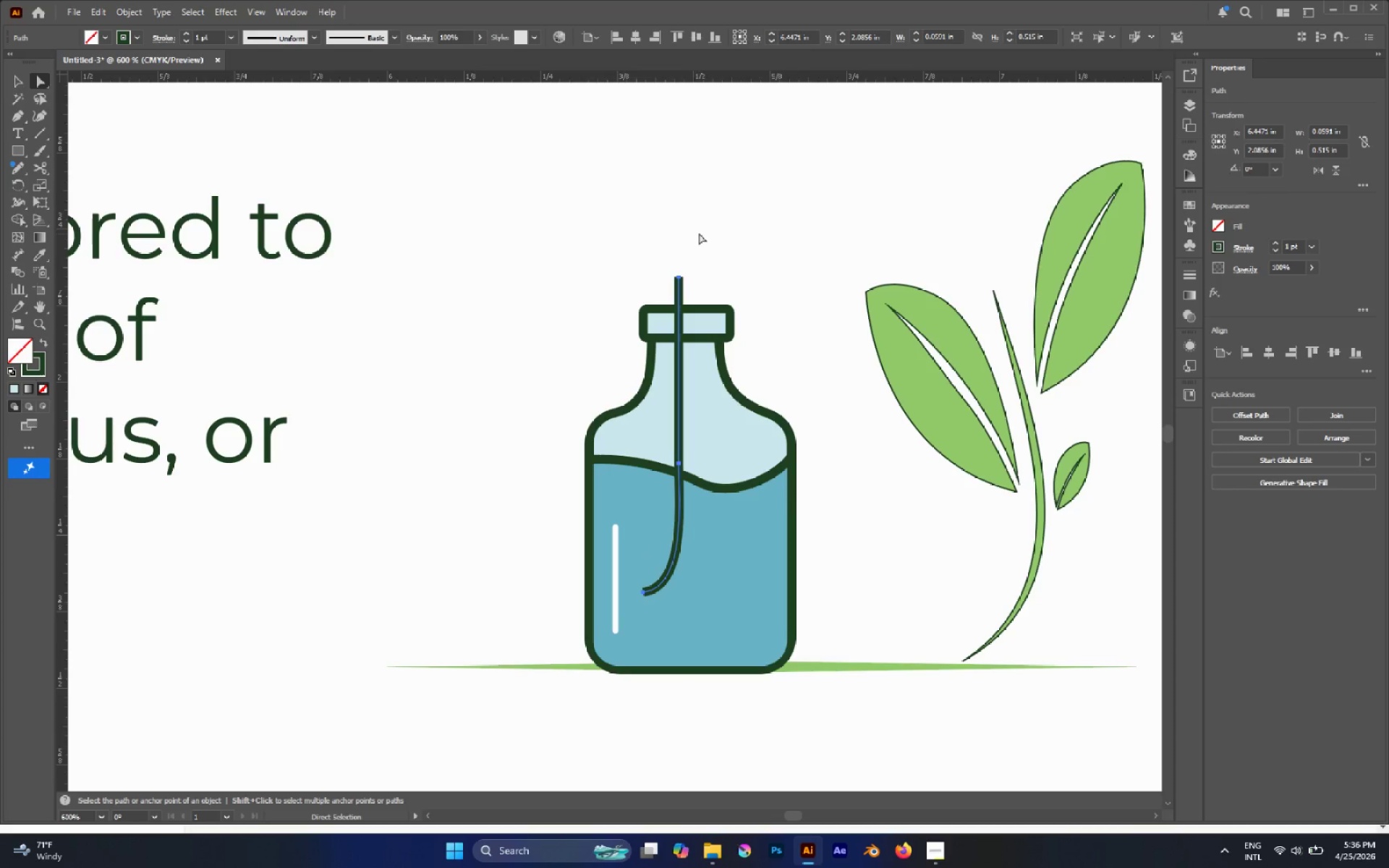 
hold_key(key=AltLeft, duration=0.34)
scroll: coordinate [697, 278], scroll_direction: up, amount: 2.0
 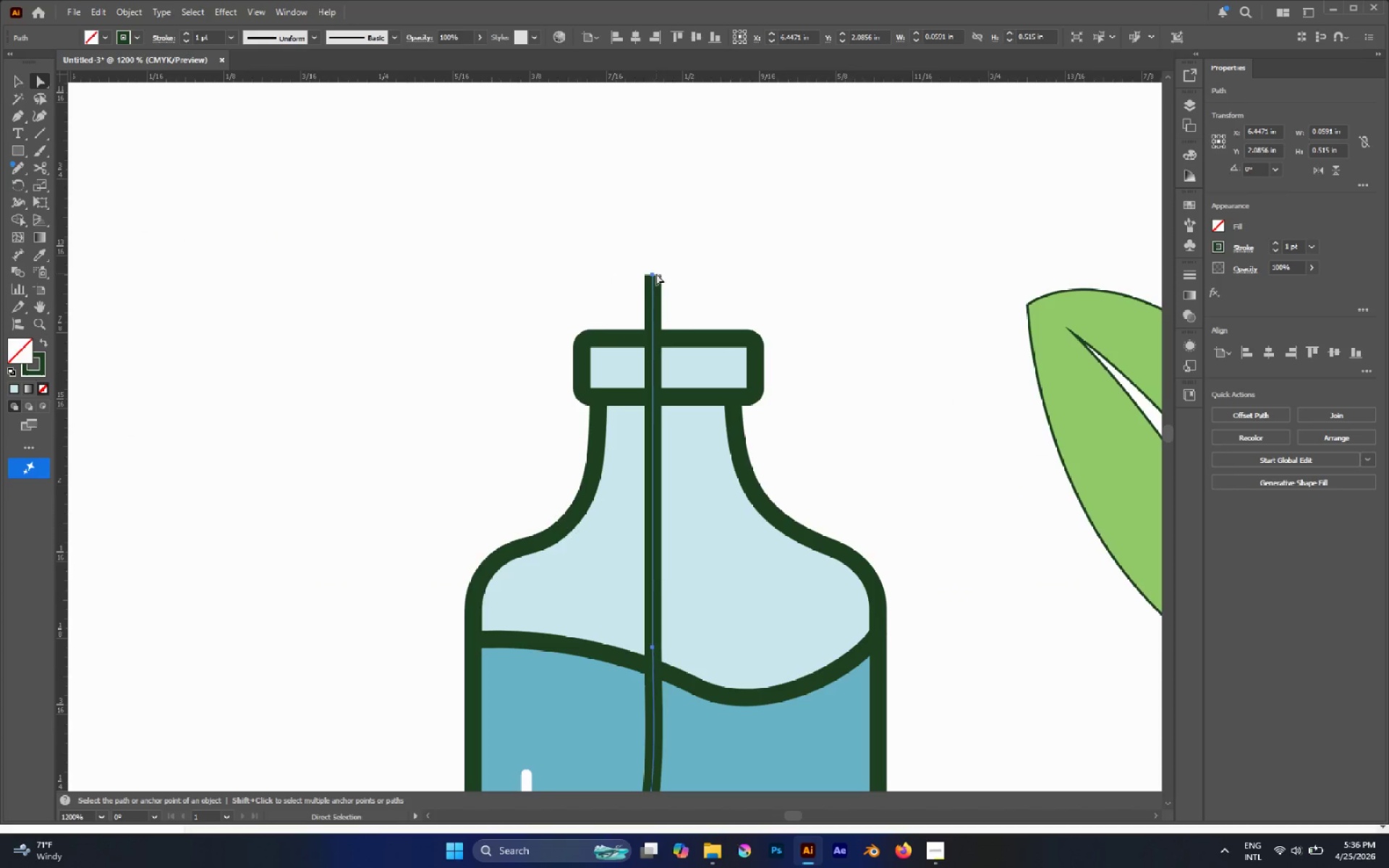 
left_click([654, 273])
 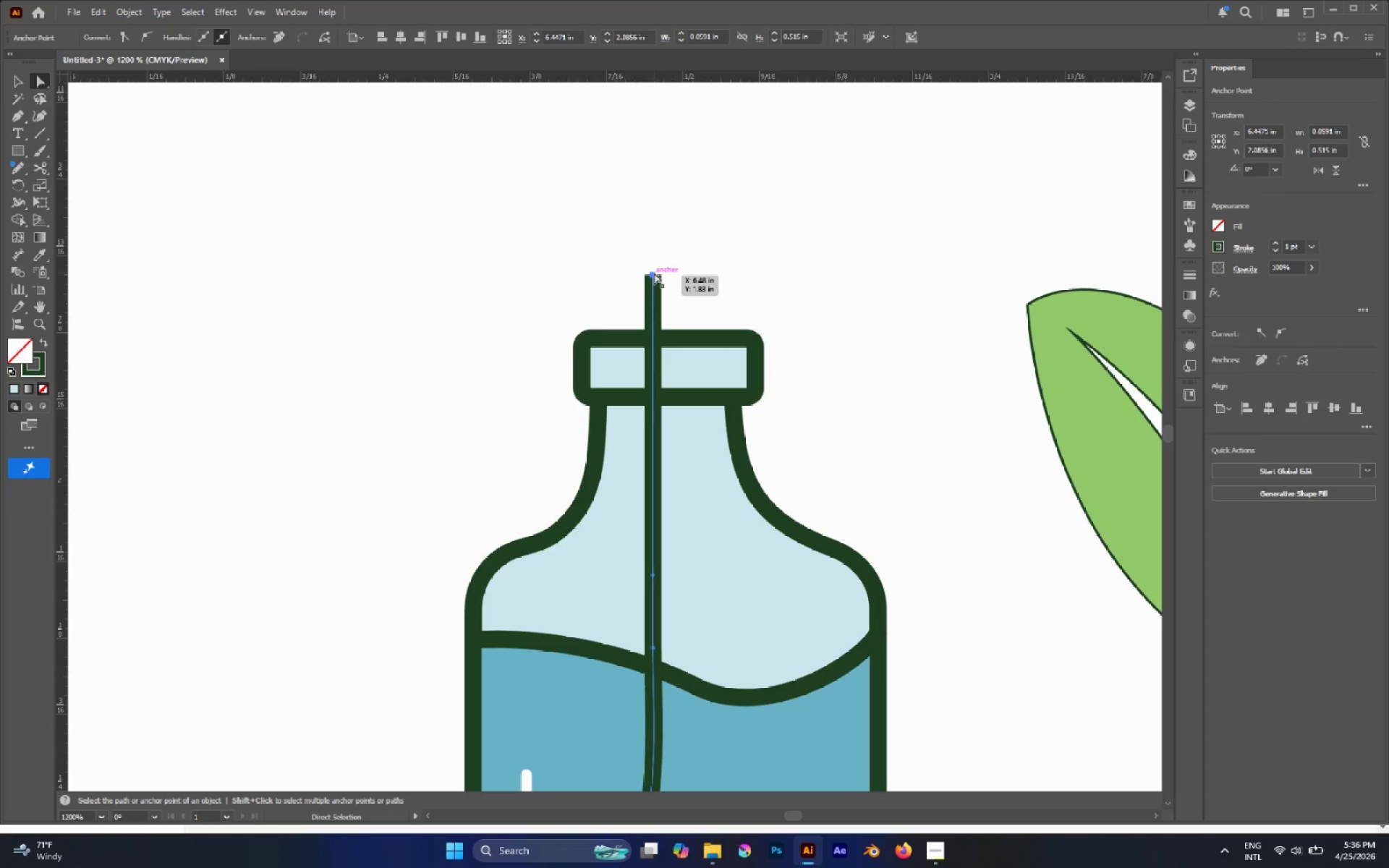 
left_click_drag(start_coordinate=[654, 273], to_coordinate=[646, 398])
 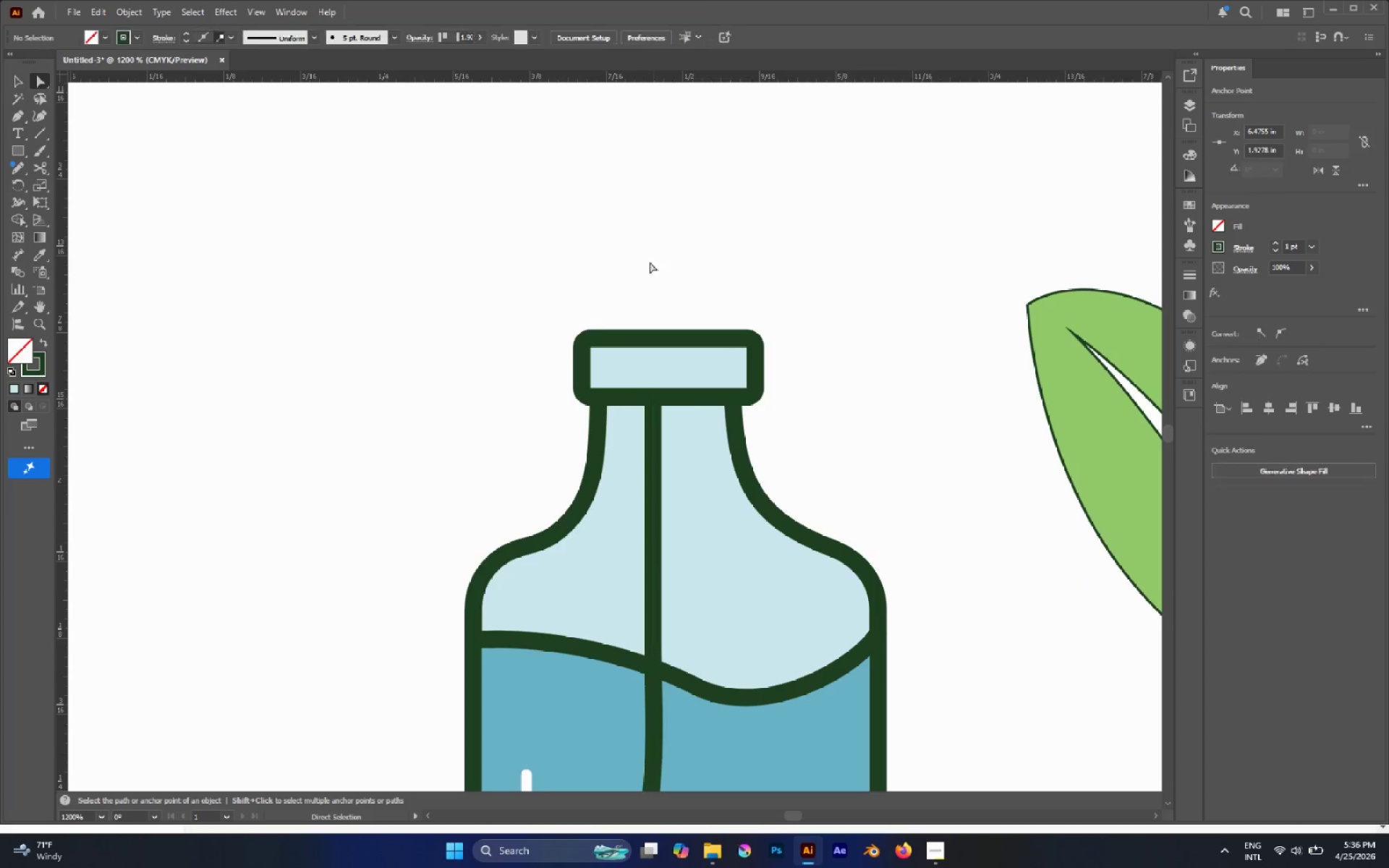 
hold_key(key=ShiftLeft, duration=1.42)
 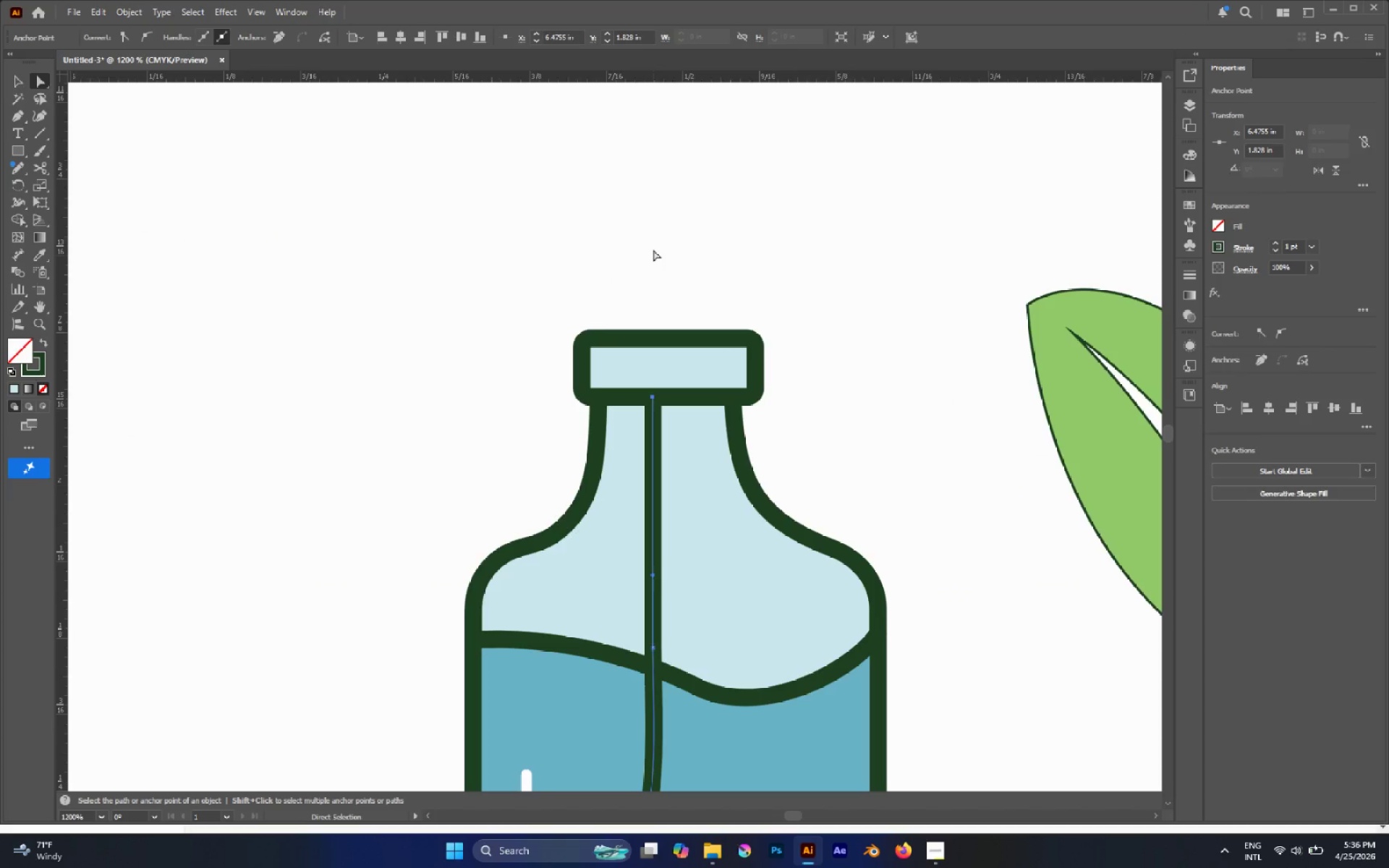 
left_click([653, 250])
 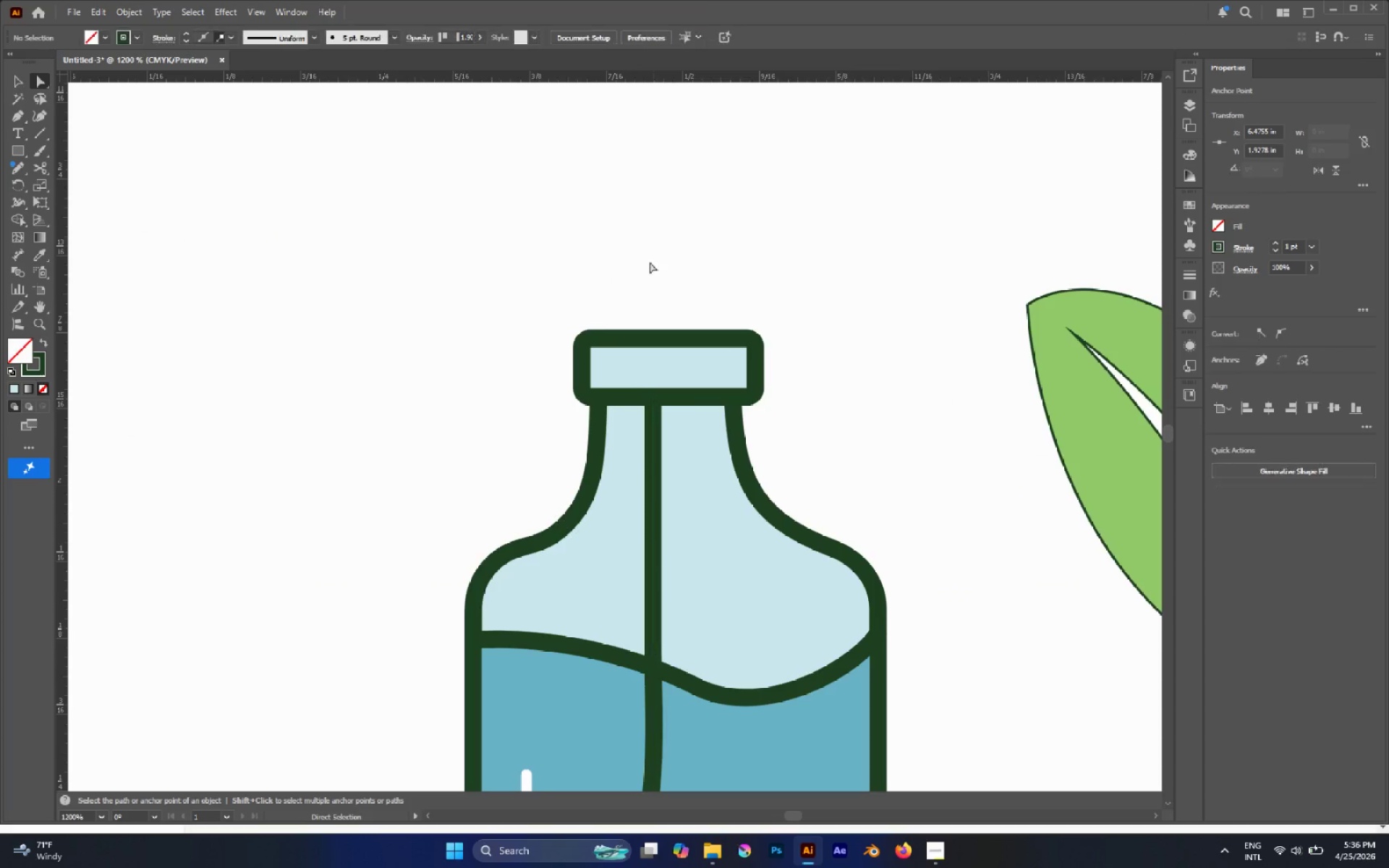 
hold_key(key=AltLeft, duration=0.98)
scroll: coordinate [716, 414], scroll_direction: down, amount: 2.0
 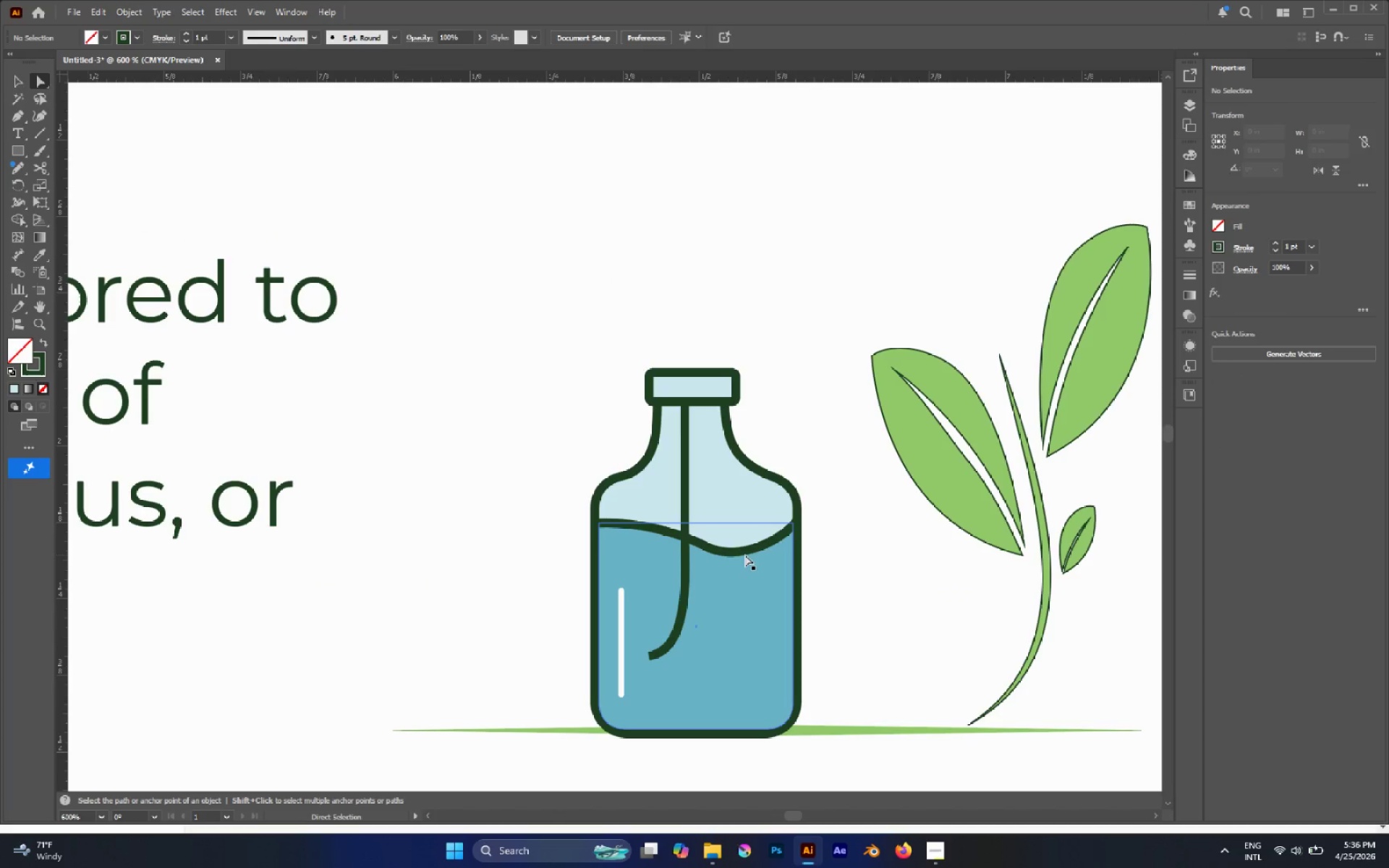 
hold_key(key=AltLeft, duration=0.54)
scroll: coordinate [619, 664], scroll_direction: up, amount: 2.0
 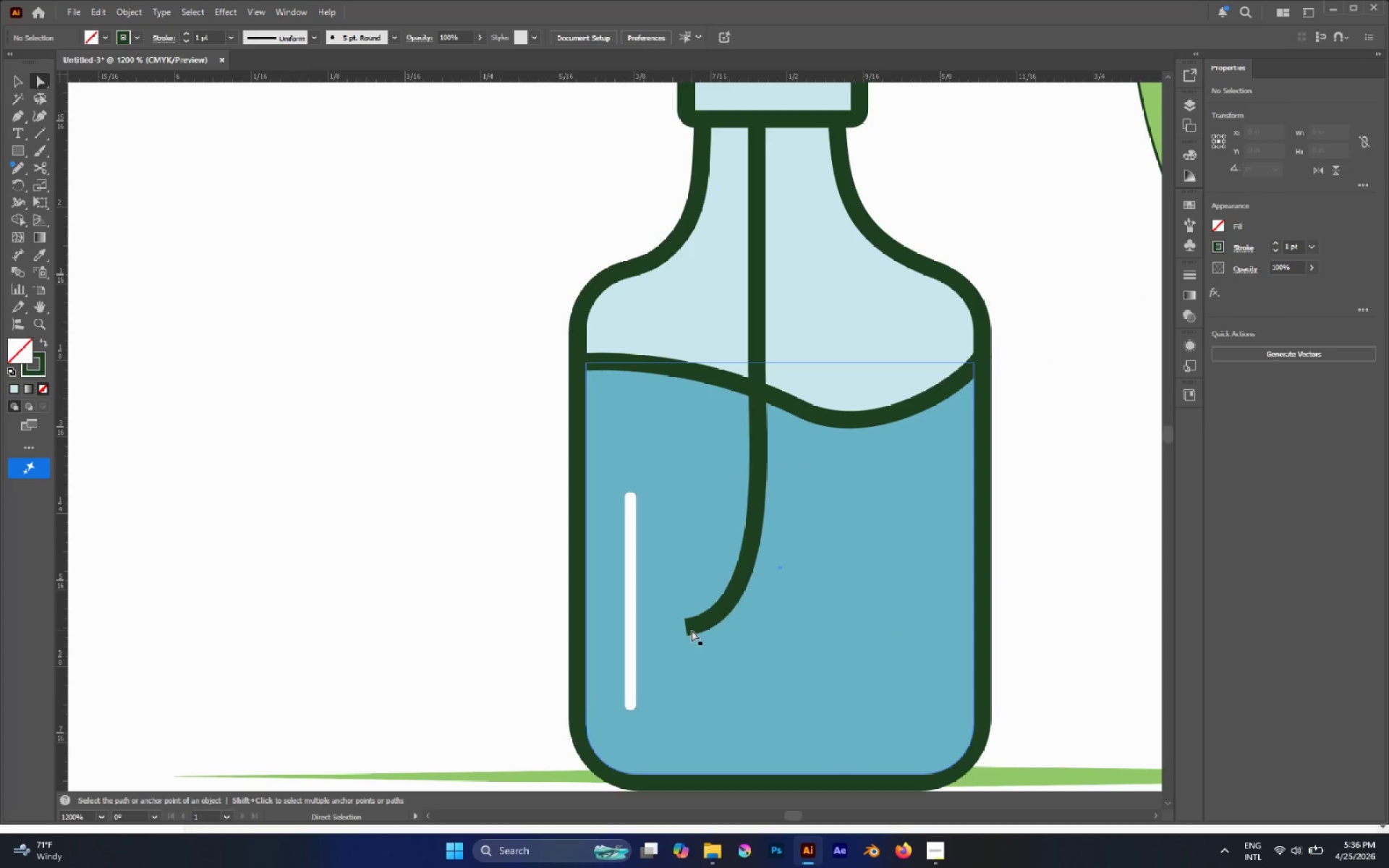 
left_click([687, 630])
 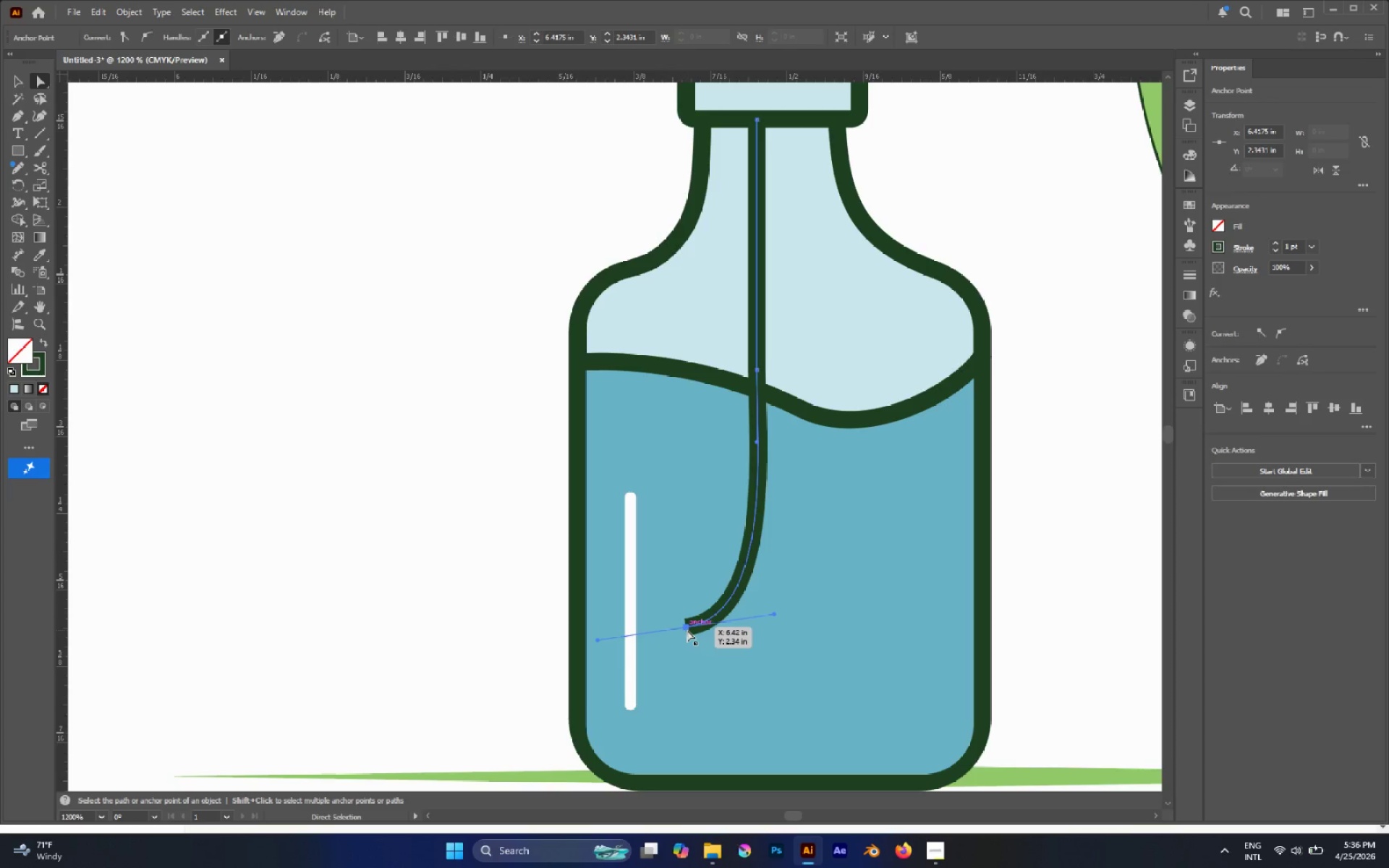 
left_click_drag(start_coordinate=[687, 630], to_coordinate=[682, 691])
 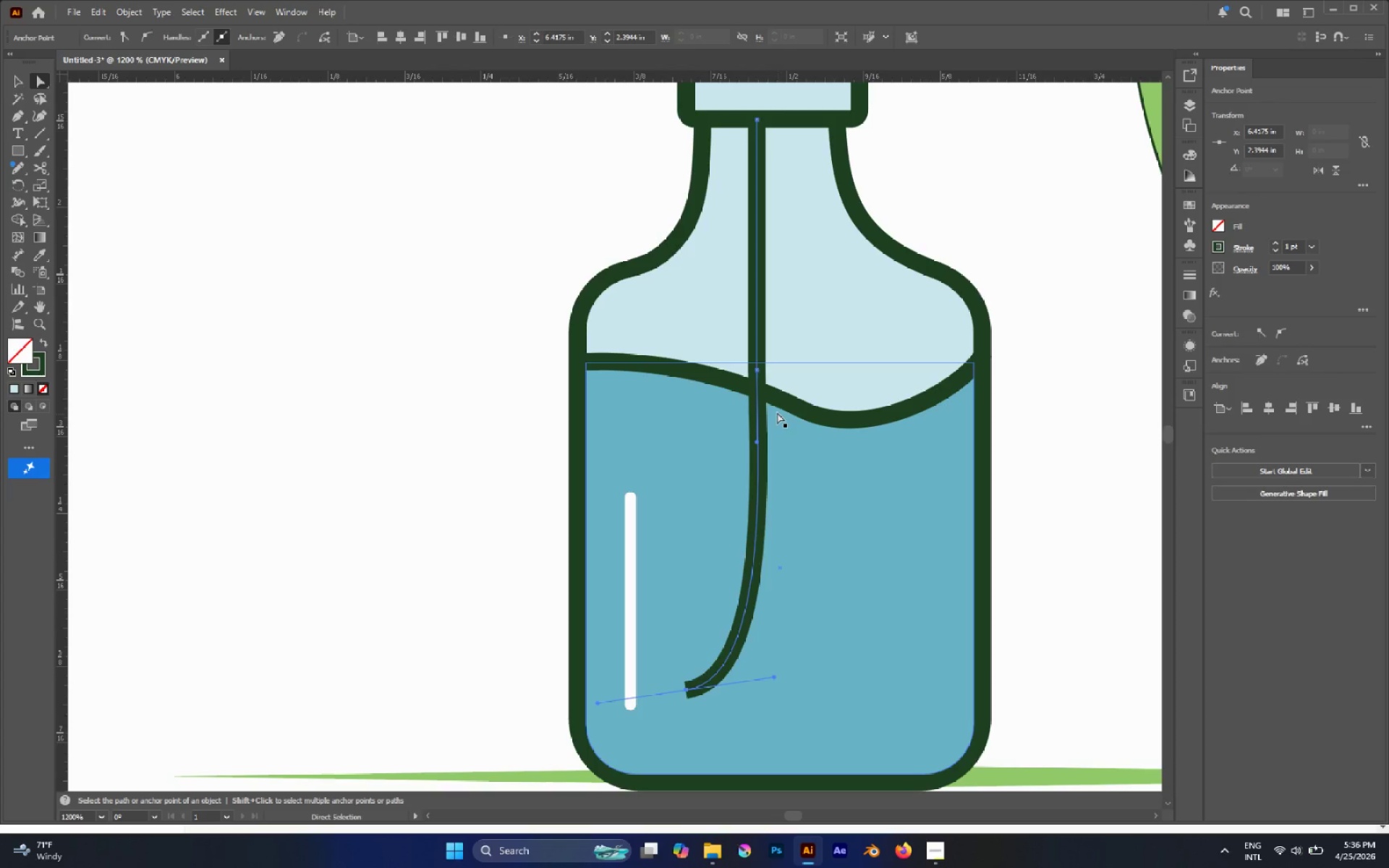 
hold_key(key=ShiftLeft, duration=1.35)
 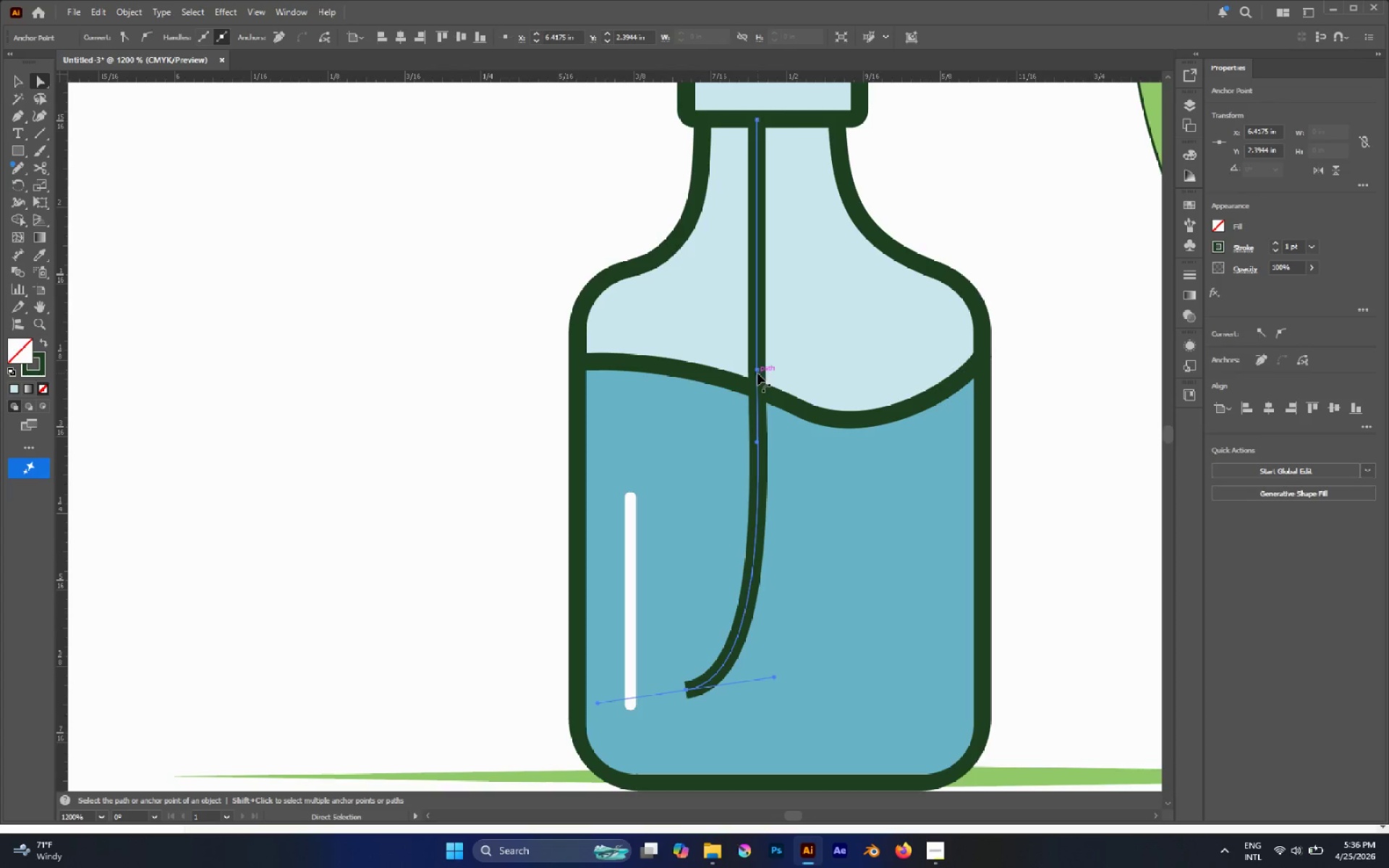 
left_click_drag(start_coordinate=[756, 371], to_coordinate=[748, 392])
 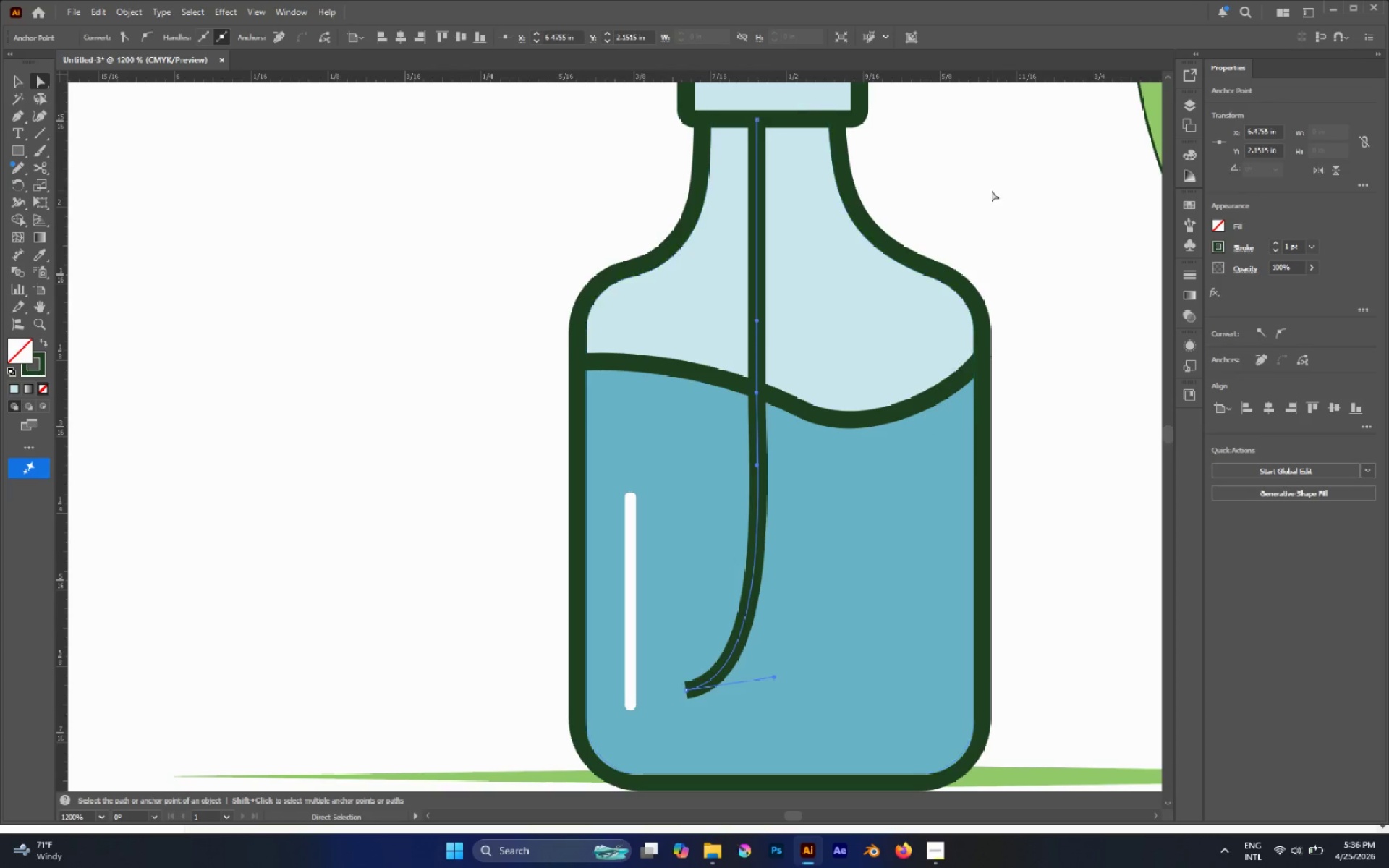 
hold_key(key=ShiftLeft, duration=2.89)
 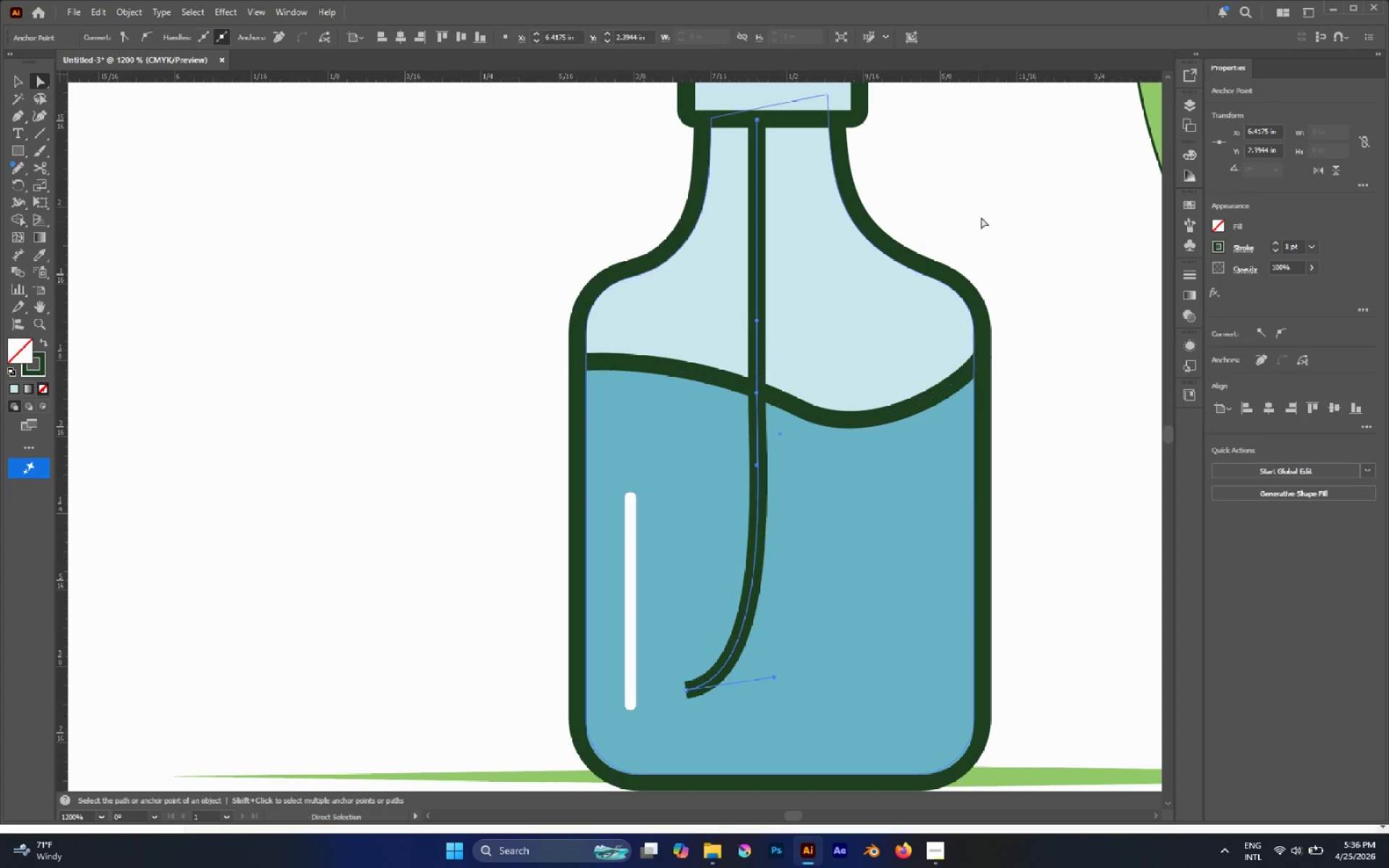 
left_click([991, 190])
 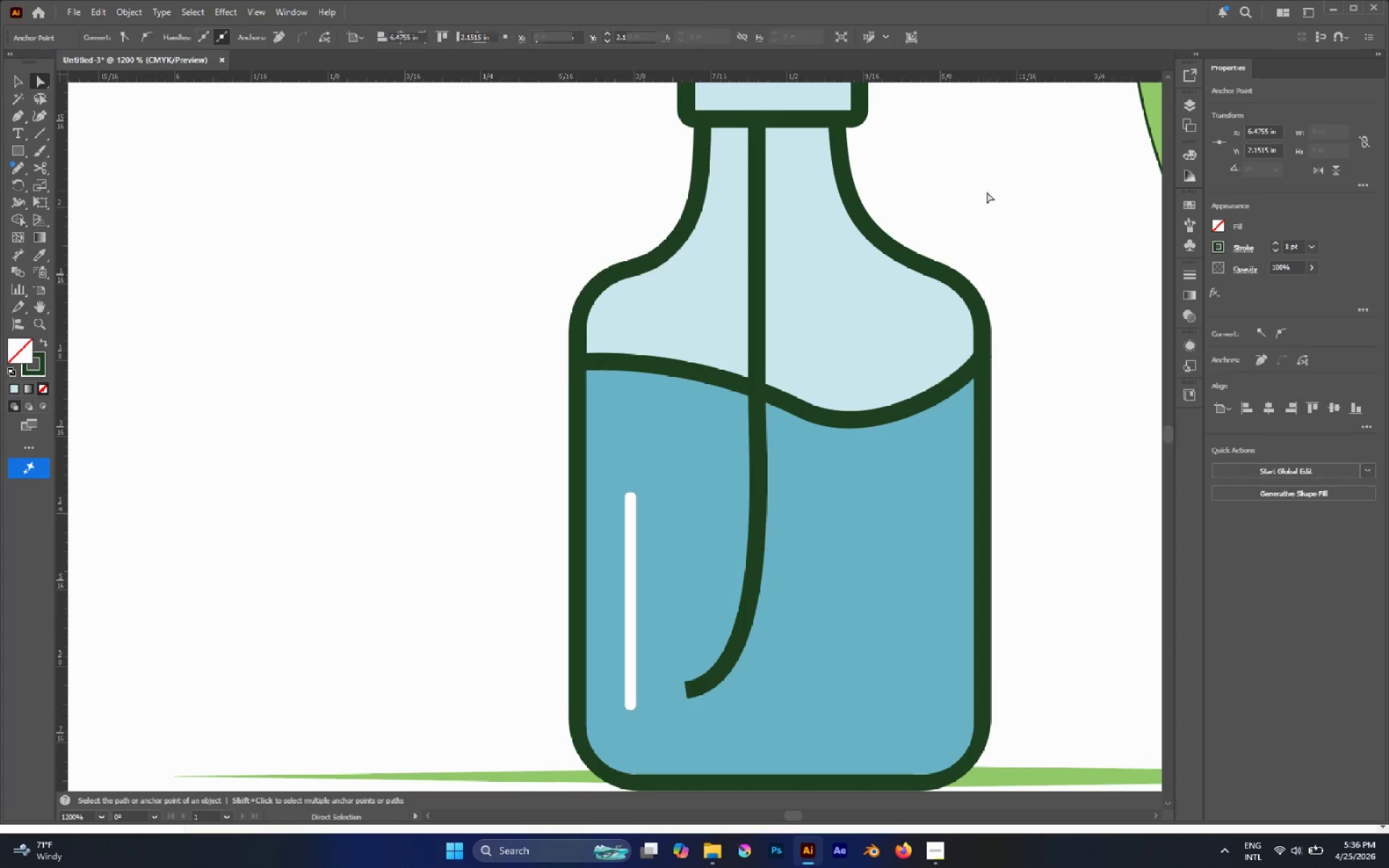 
hold_key(key=AltLeft, duration=0.51)
scroll: coordinate [704, 257], scroll_direction: none, amount: 0.0
 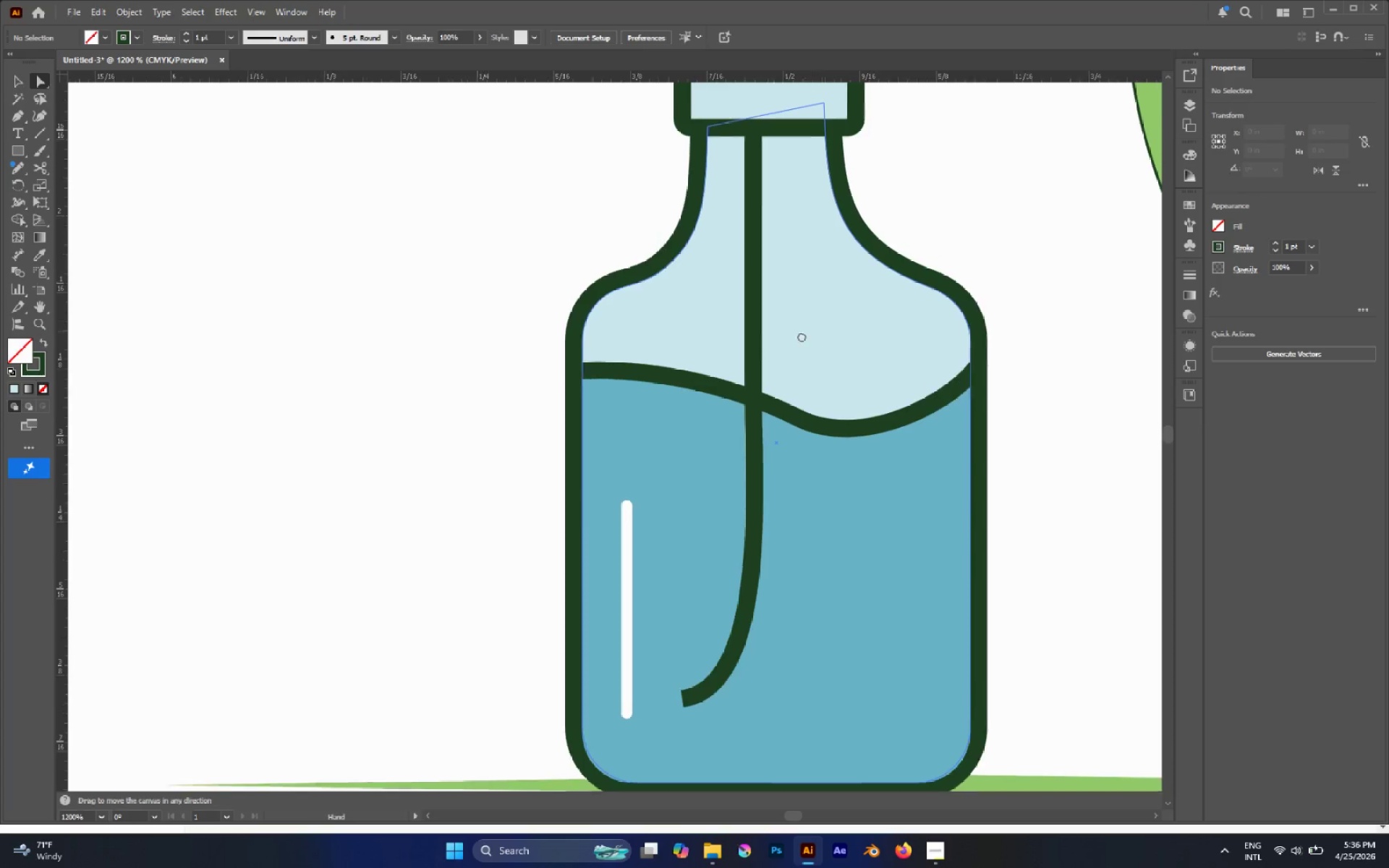 
hold_key(key=AltLeft, duration=0.46)
scroll: coordinate [632, 359], scroll_direction: down, amount: 1.0
 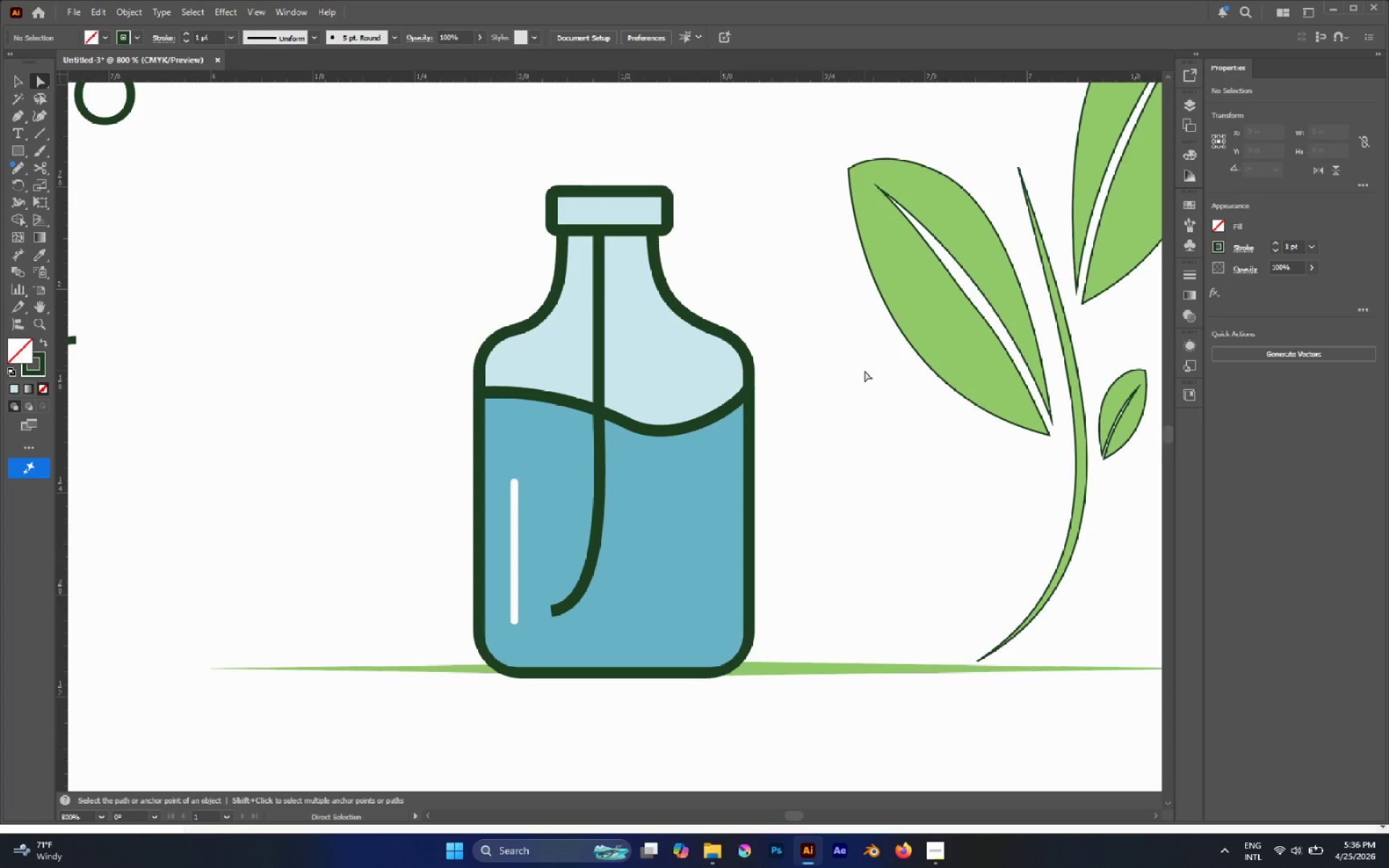 
hold_key(key=AltLeft, duration=0.38)
scroll: coordinate [749, 372], scroll_direction: down, amount: 3.0
 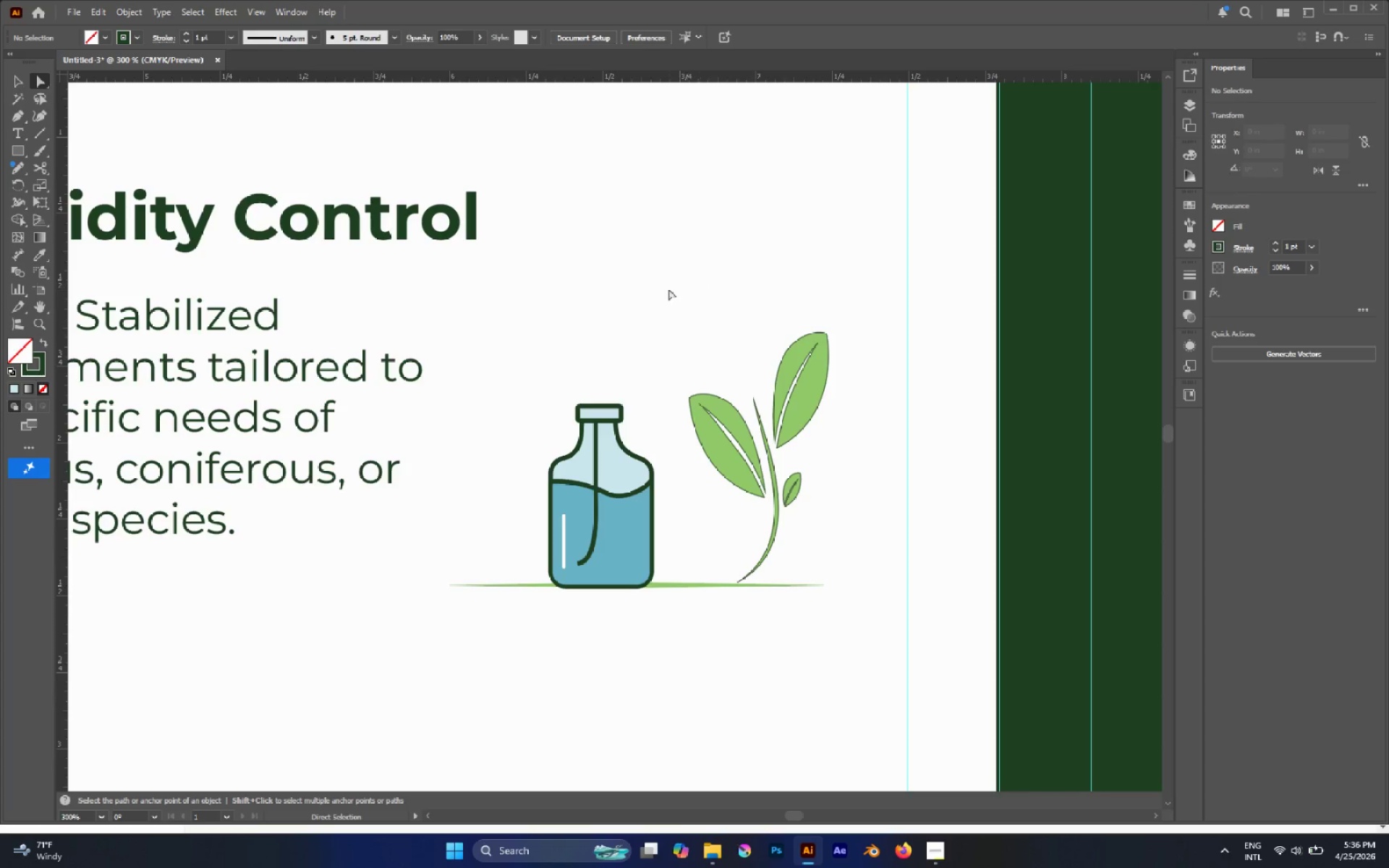 
hold_key(key=AltLeft, duration=1.17)
scroll: coordinate [609, 347], scroll_direction: none, amount: 0.0
 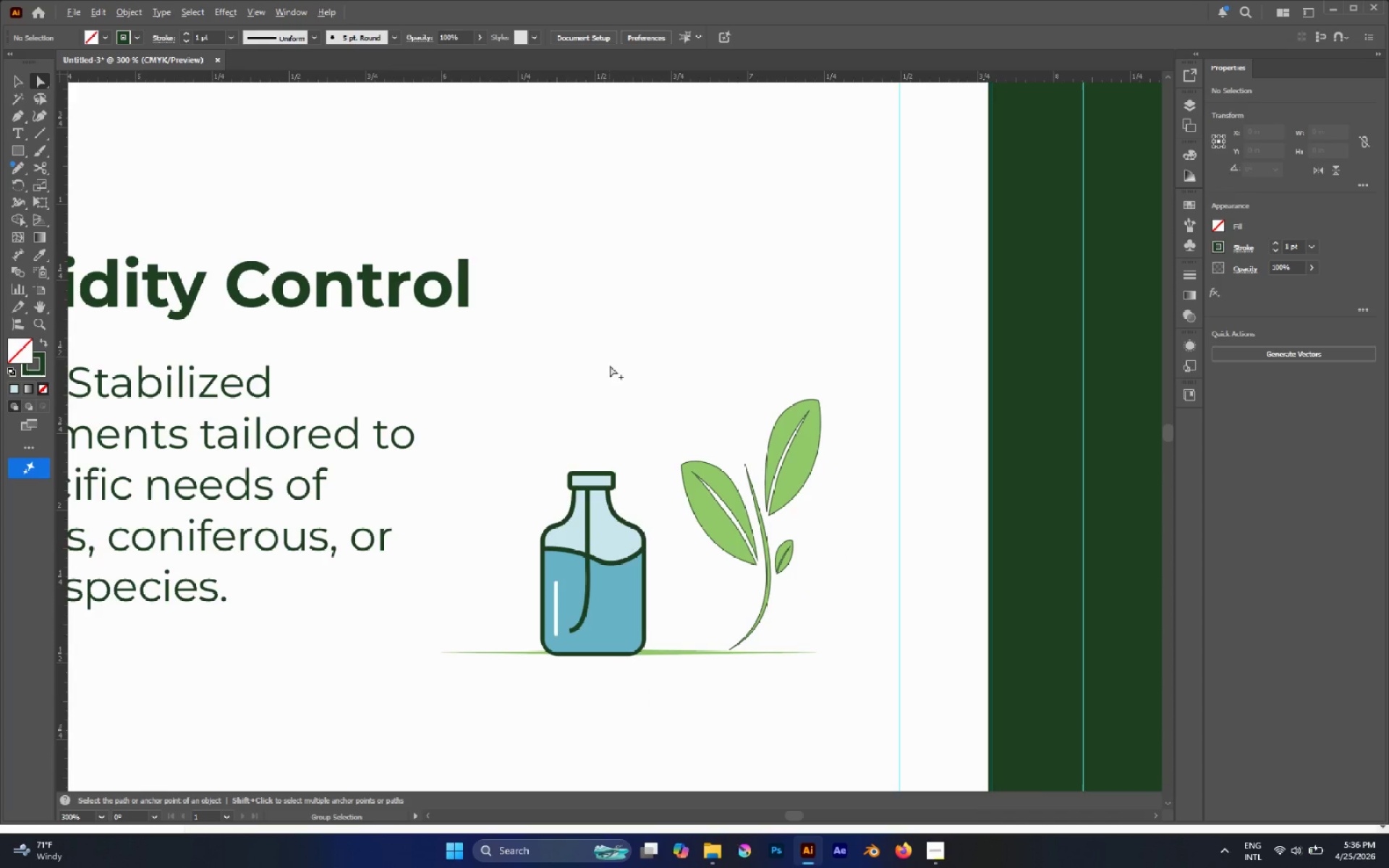 
scroll: coordinate [607, 395], scroll_direction: up, amount: 2.0
 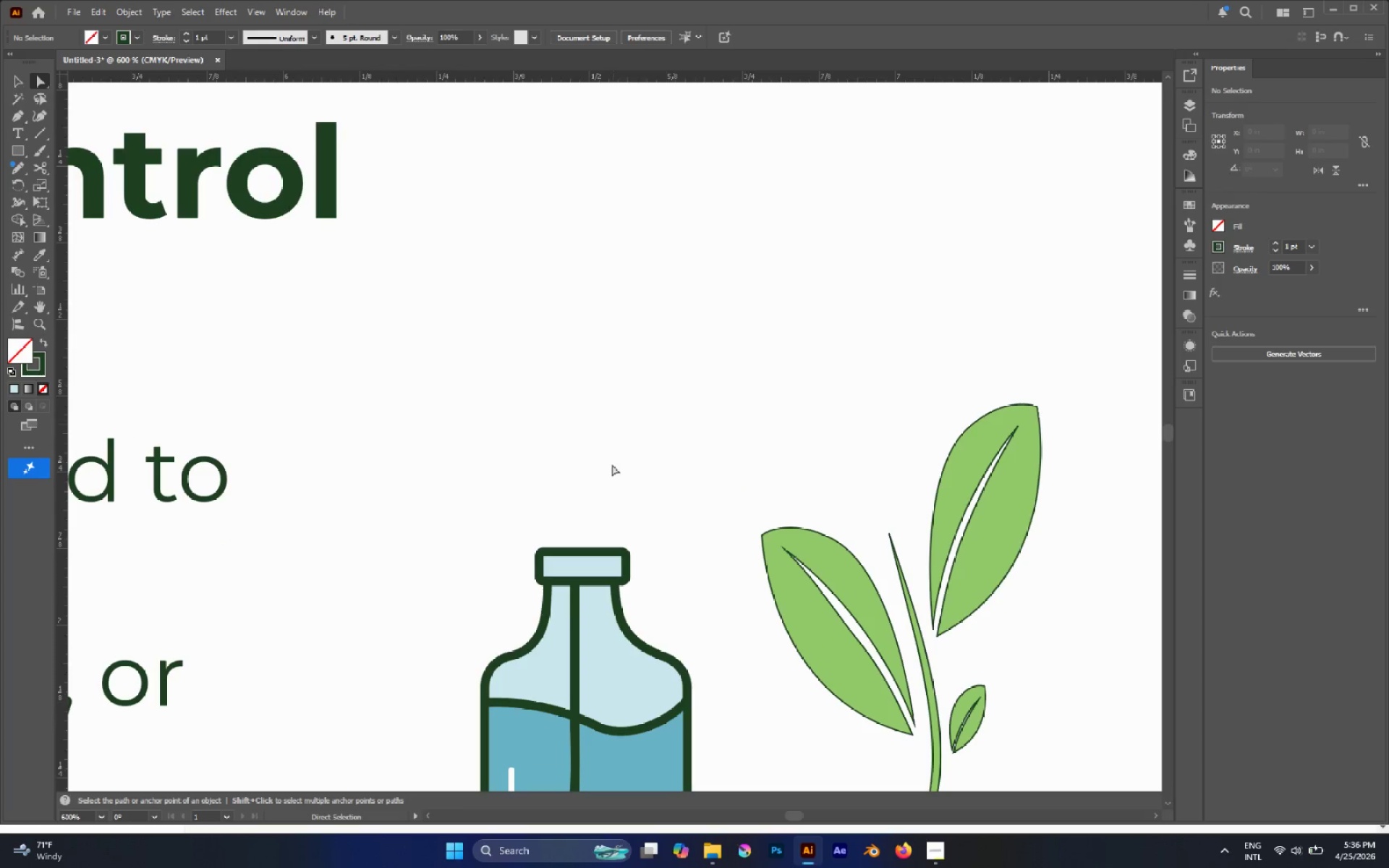 
hold_key(key=AltLeft, duration=0.49)
scroll: coordinate [608, 460], scroll_direction: up, amount: 2.0
 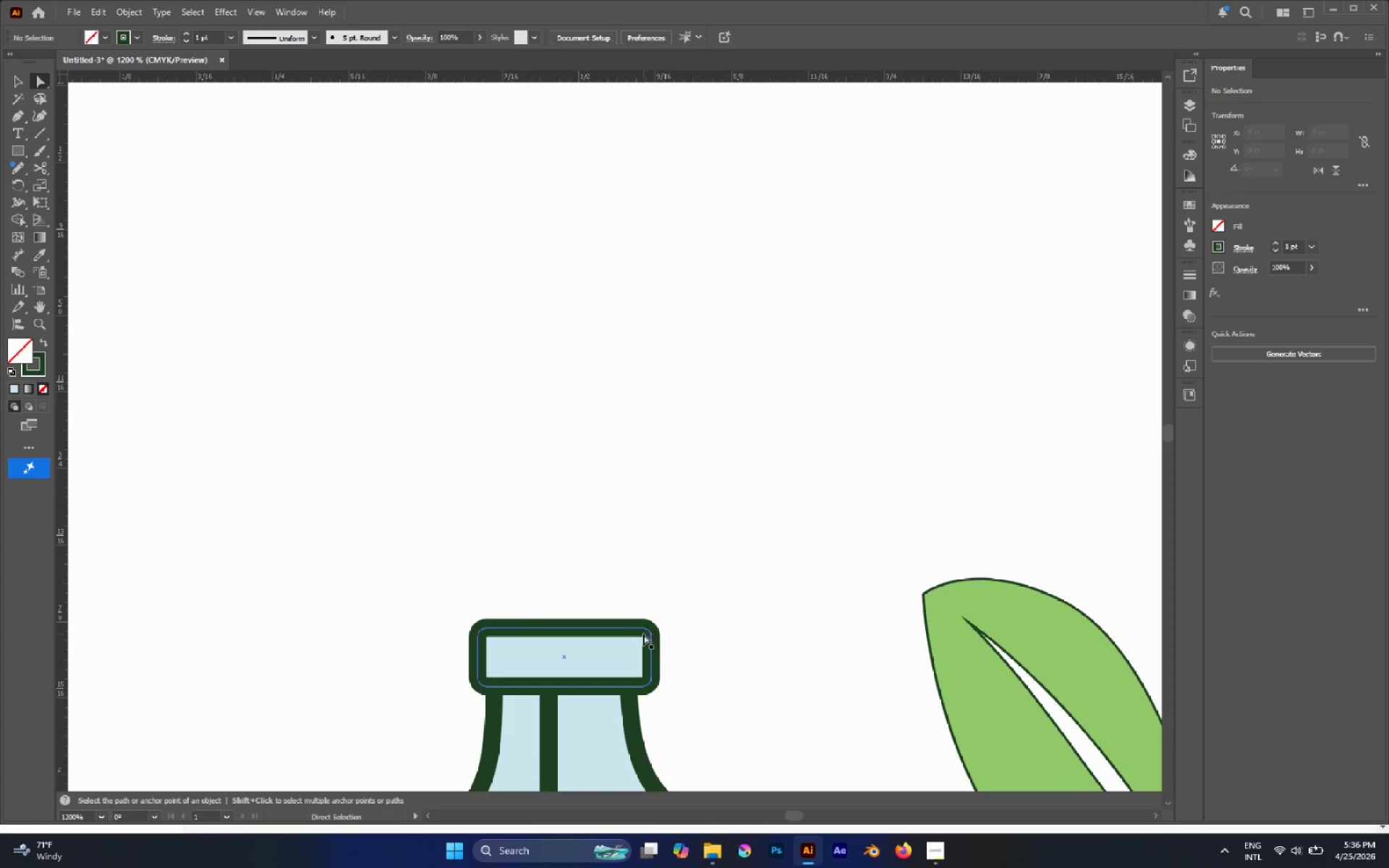 
key(V)
 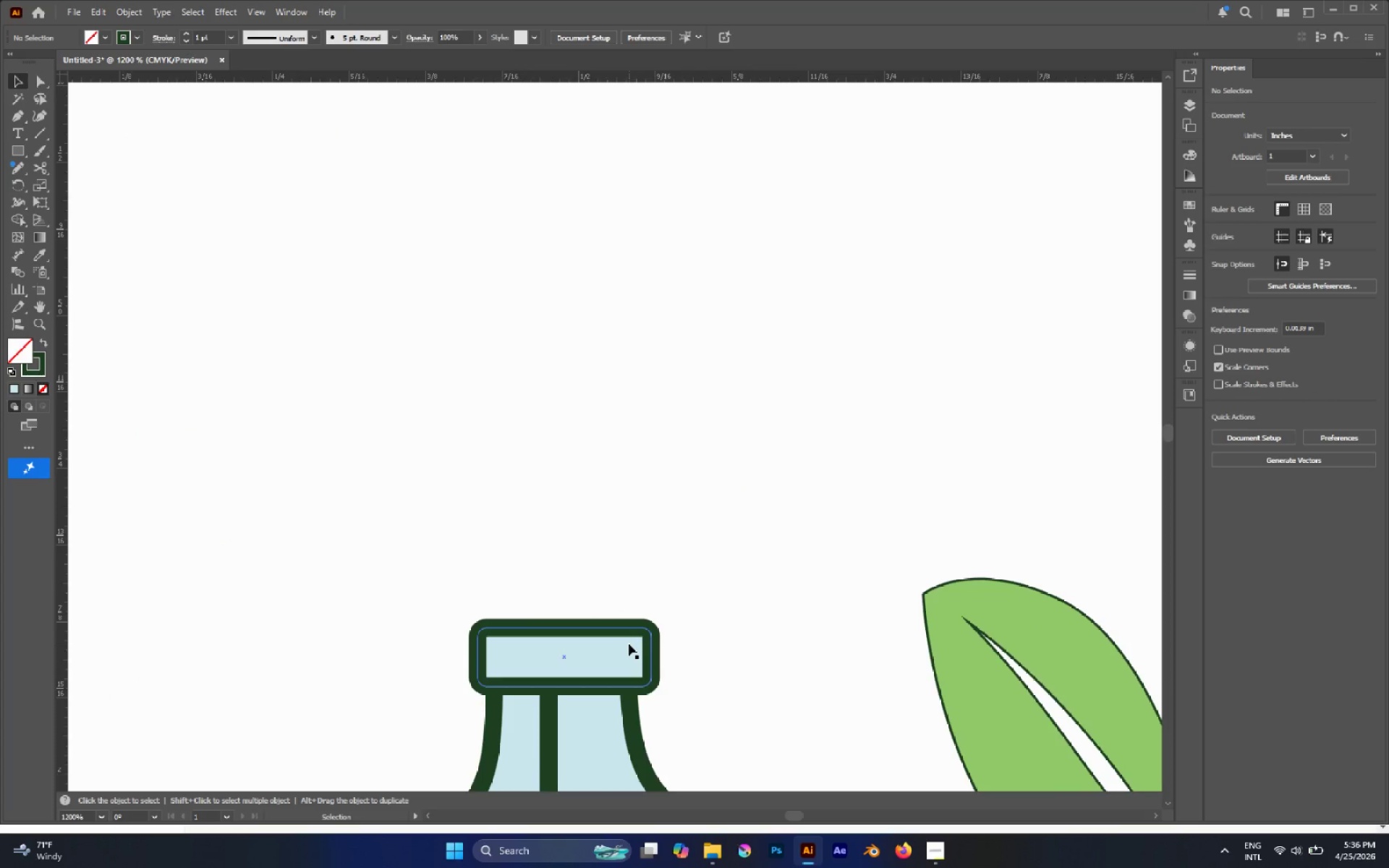 
left_click([629, 644])
 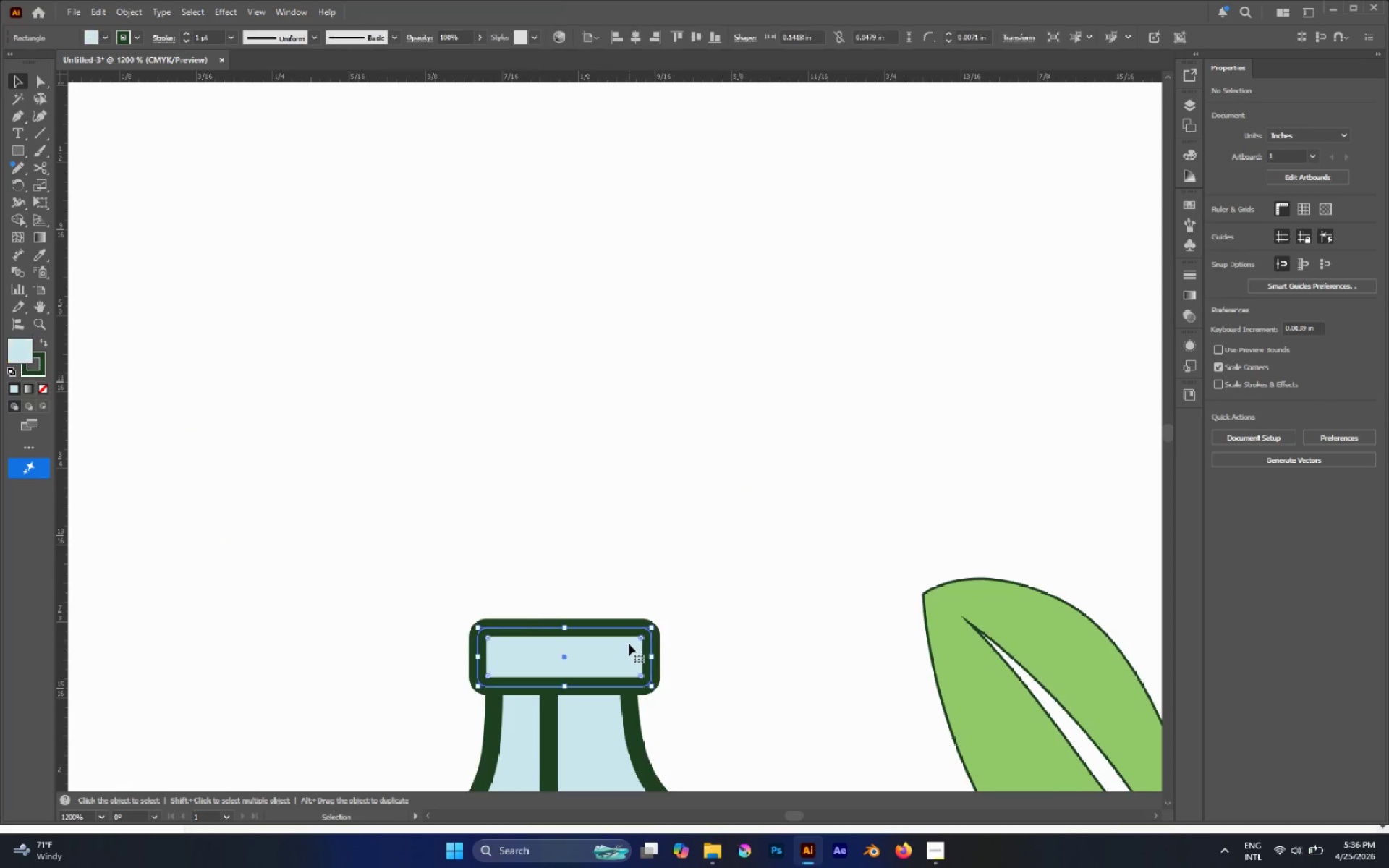 
hold_key(key=AltLeft, duration=4.0)
left_click_drag(start_coordinate=[627, 644], to_coordinate=[629, 584])
 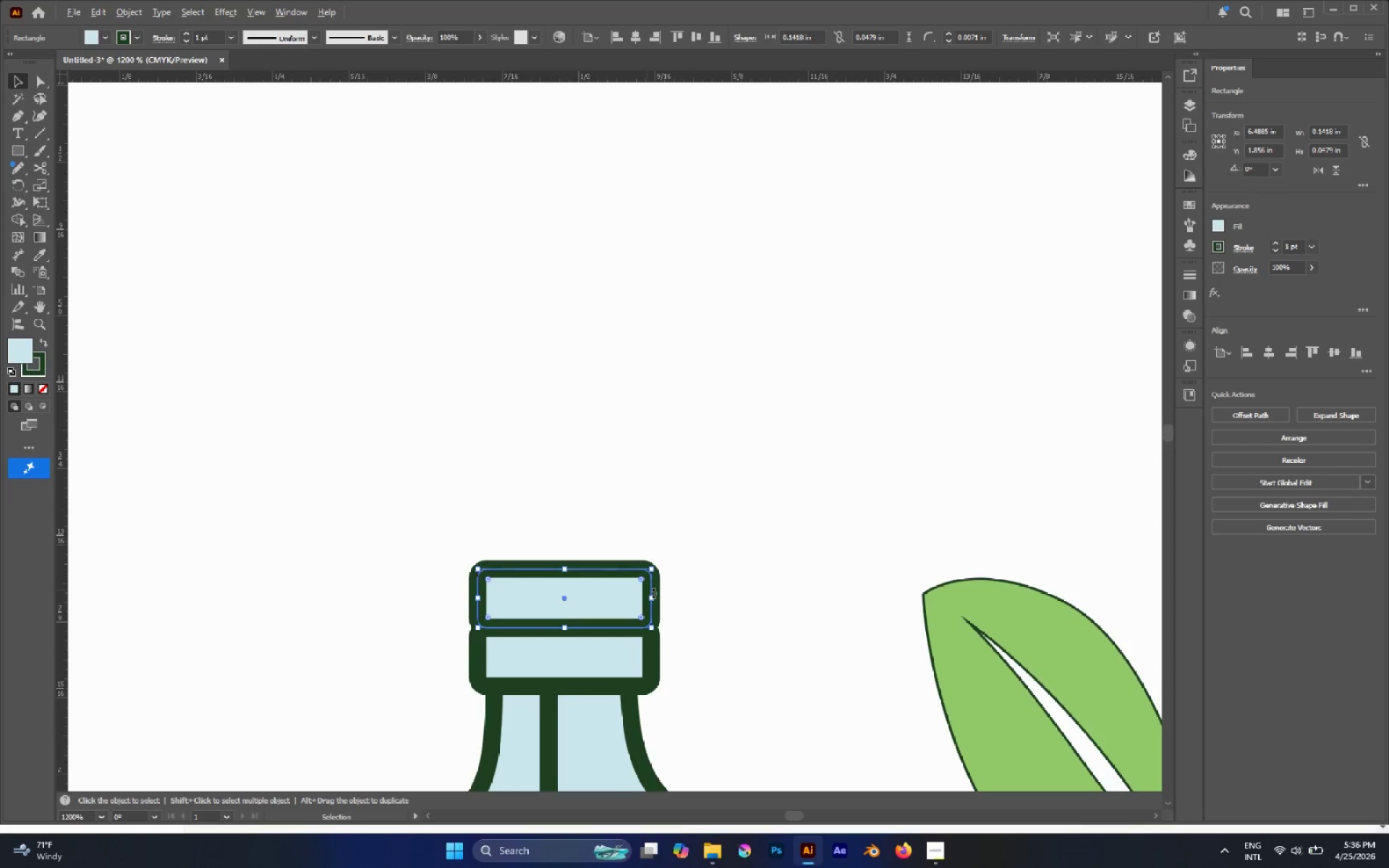 
hold_key(key=ShiftLeft, duration=3.62)
 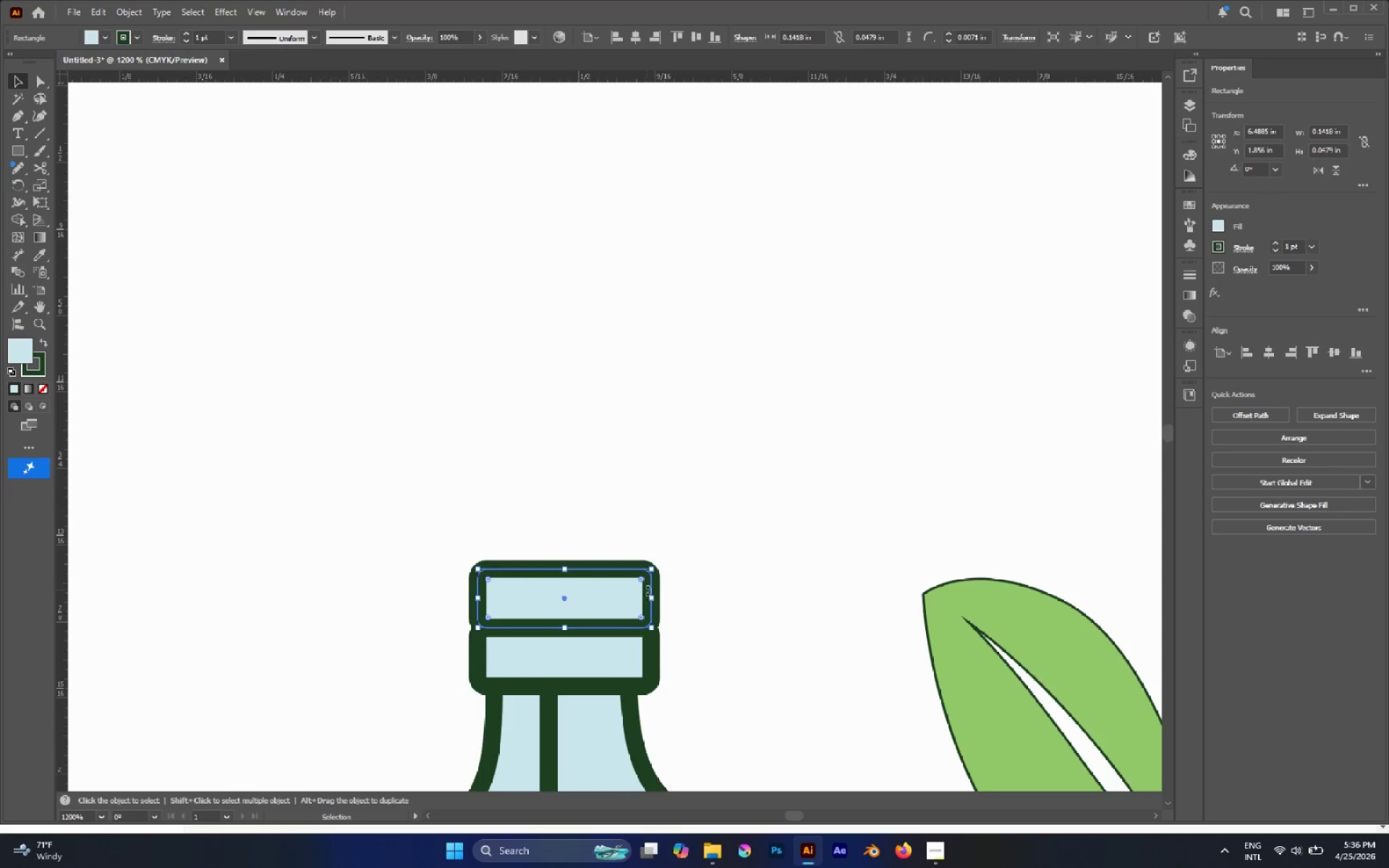 
hold_key(key=AltLeft, duration=1.78)
left_click_drag(start_coordinate=[654, 597], to_coordinate=[612, 586])
 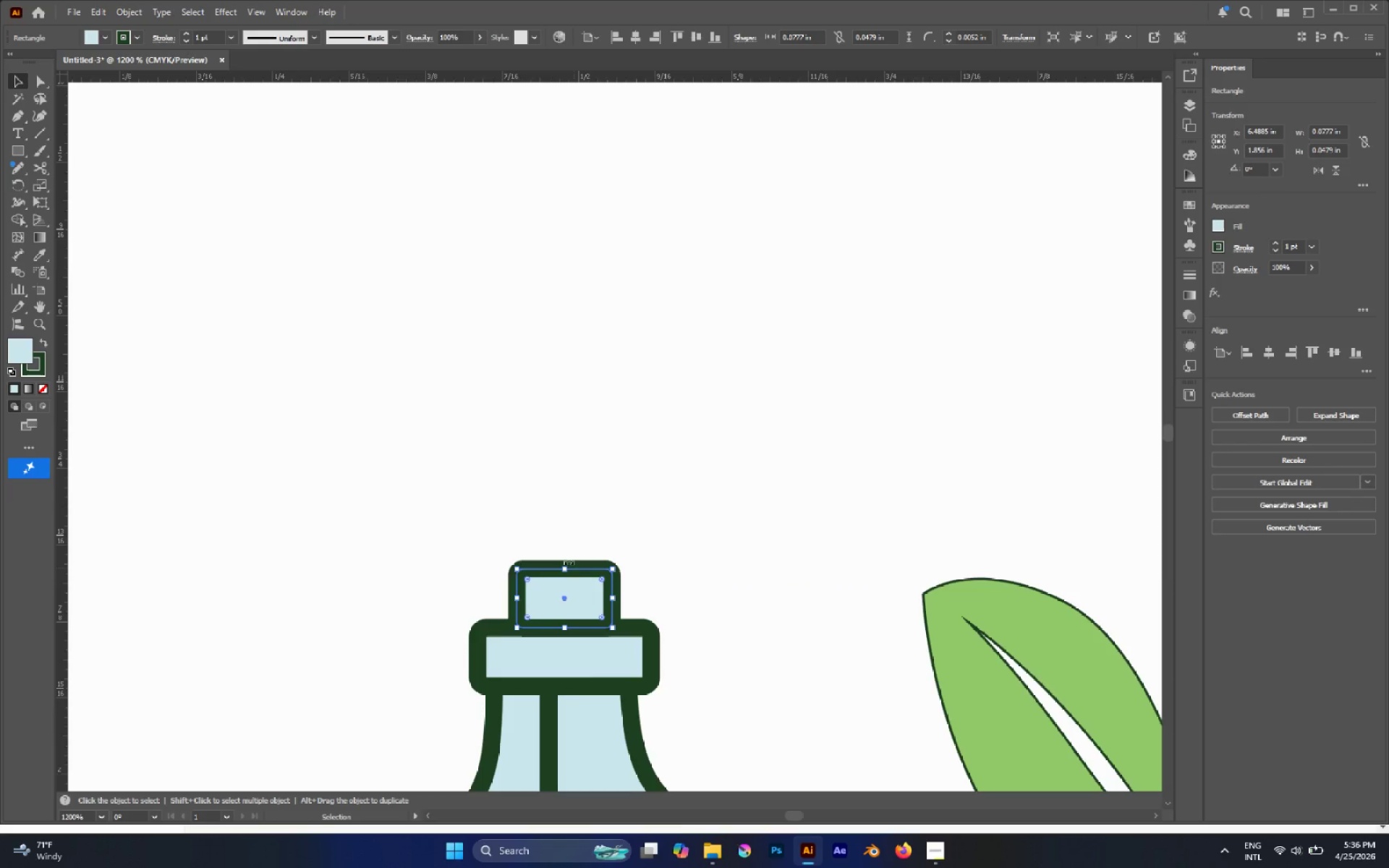 
left_click_drag(start_coordinate=[566, 568], to_coordinate=[582, 491])
 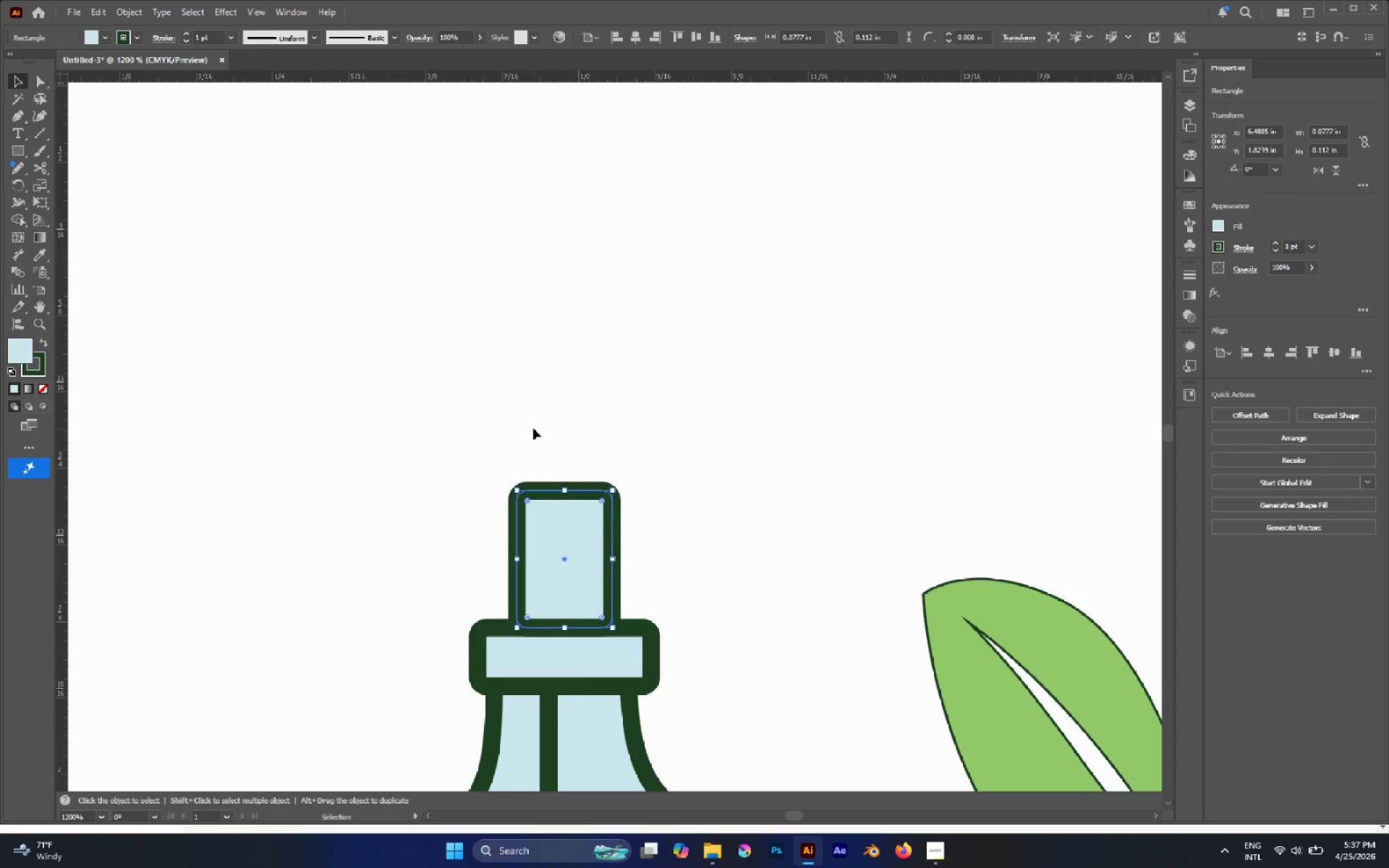 
left_click([530, 420])
 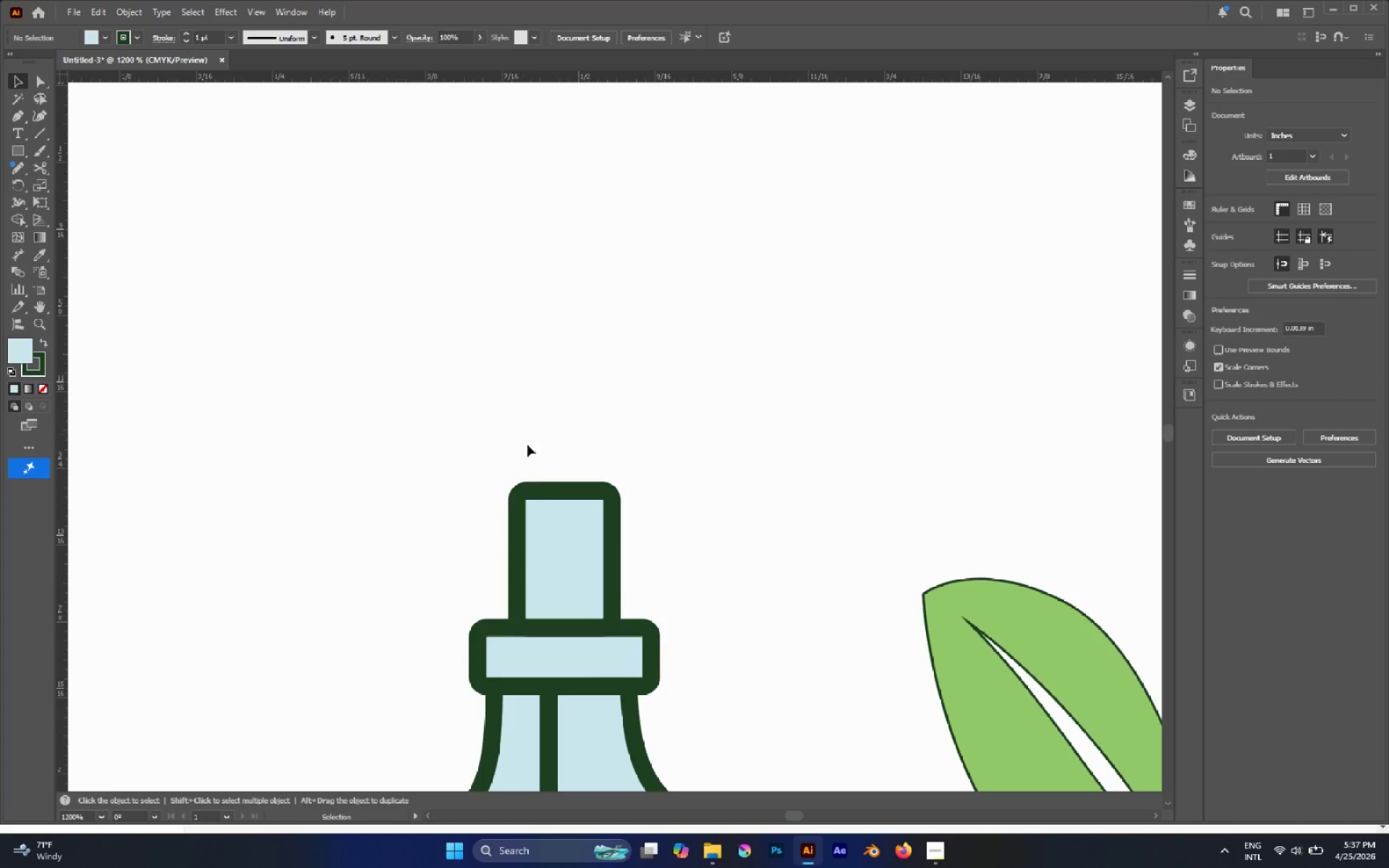 
hold_key(key=AltLeft, duration=1.09)
left_click_drag(start_coordinate=[555, 511], to_coordinate=[482, 450])
 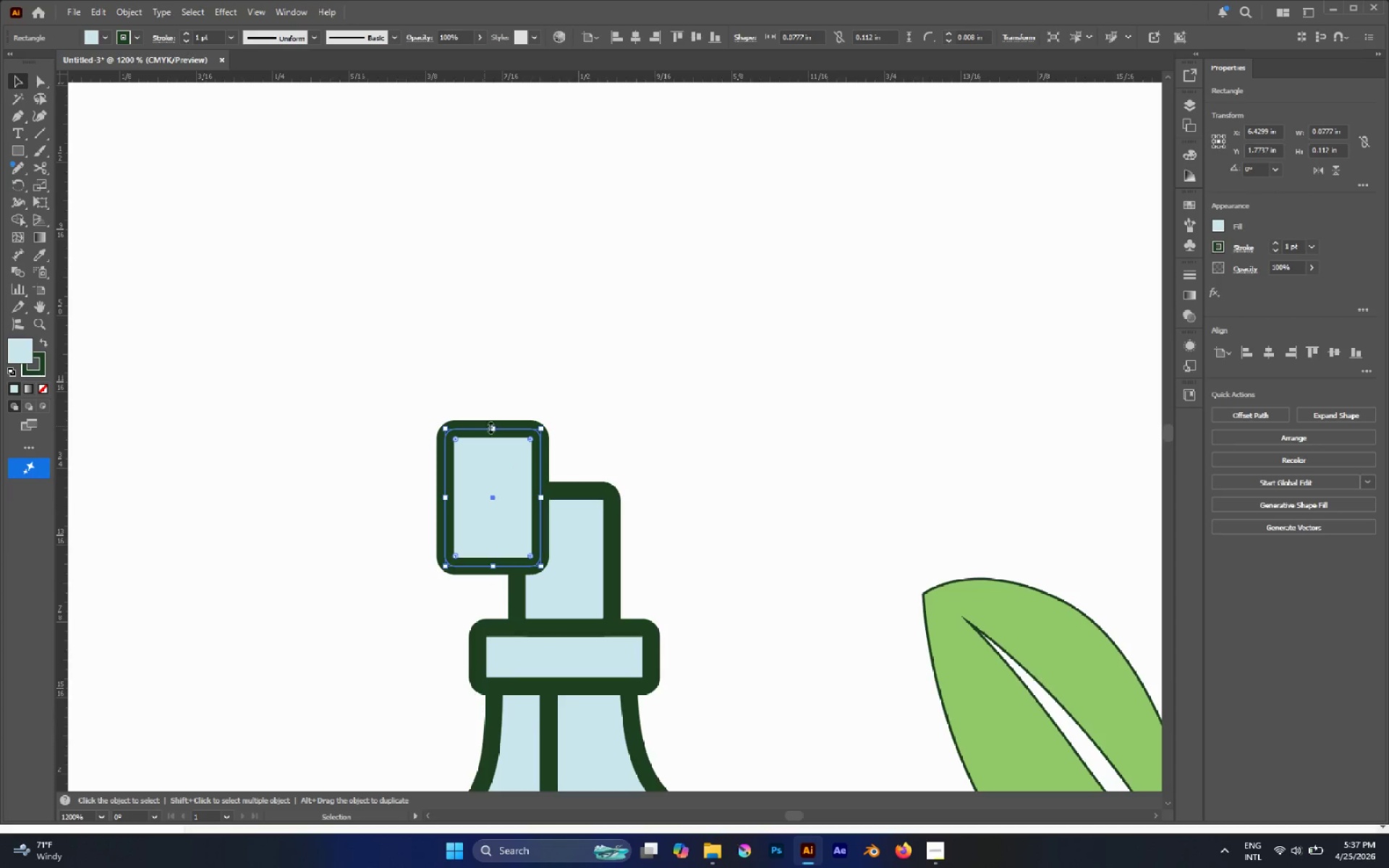 
left_click_drag(start_coordinate=[491, 426], to_coordinate=[505, 511])
 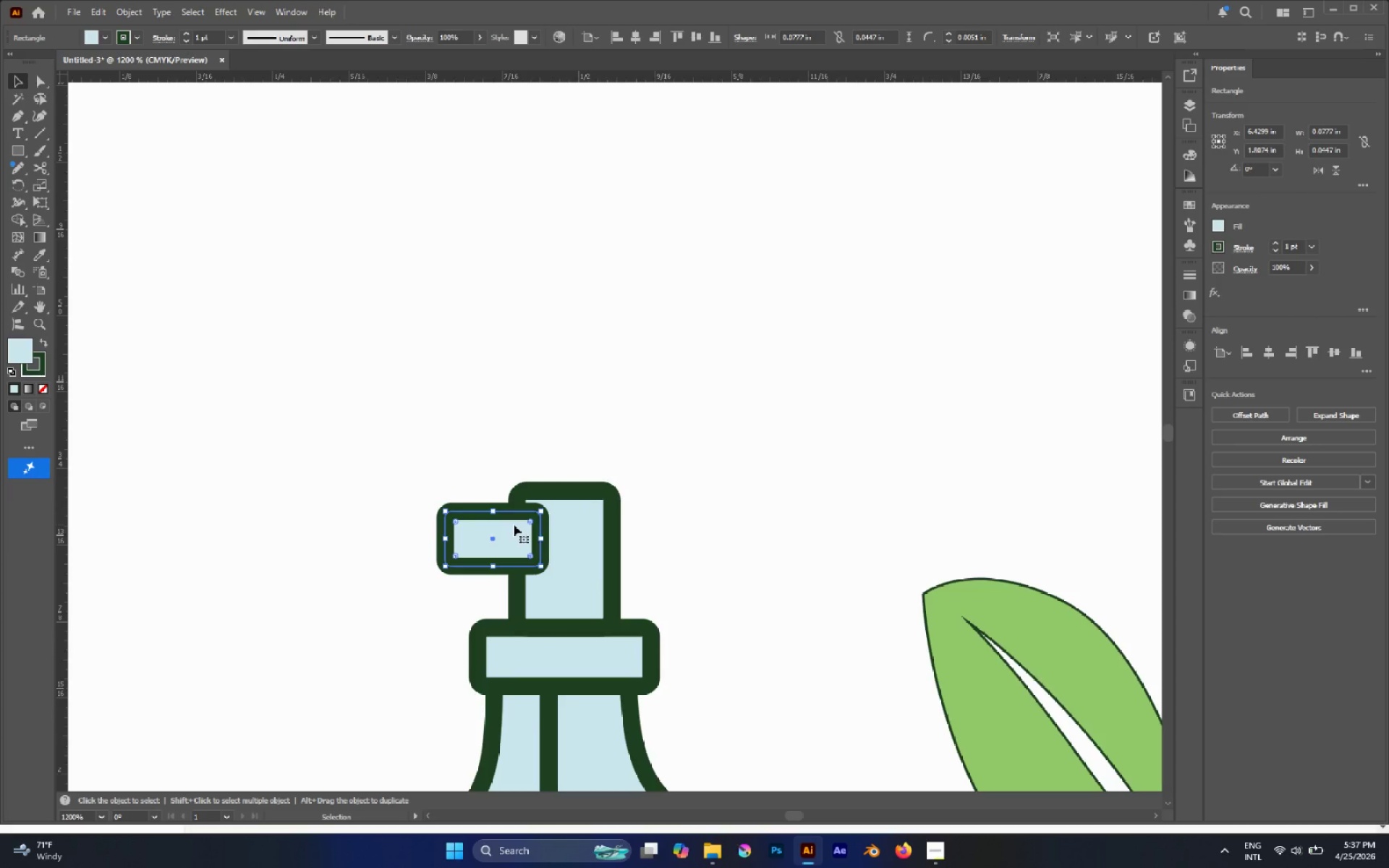 
left_click_drag(start_coordinate=[470, 440], to_coordinate=[555, 540])
 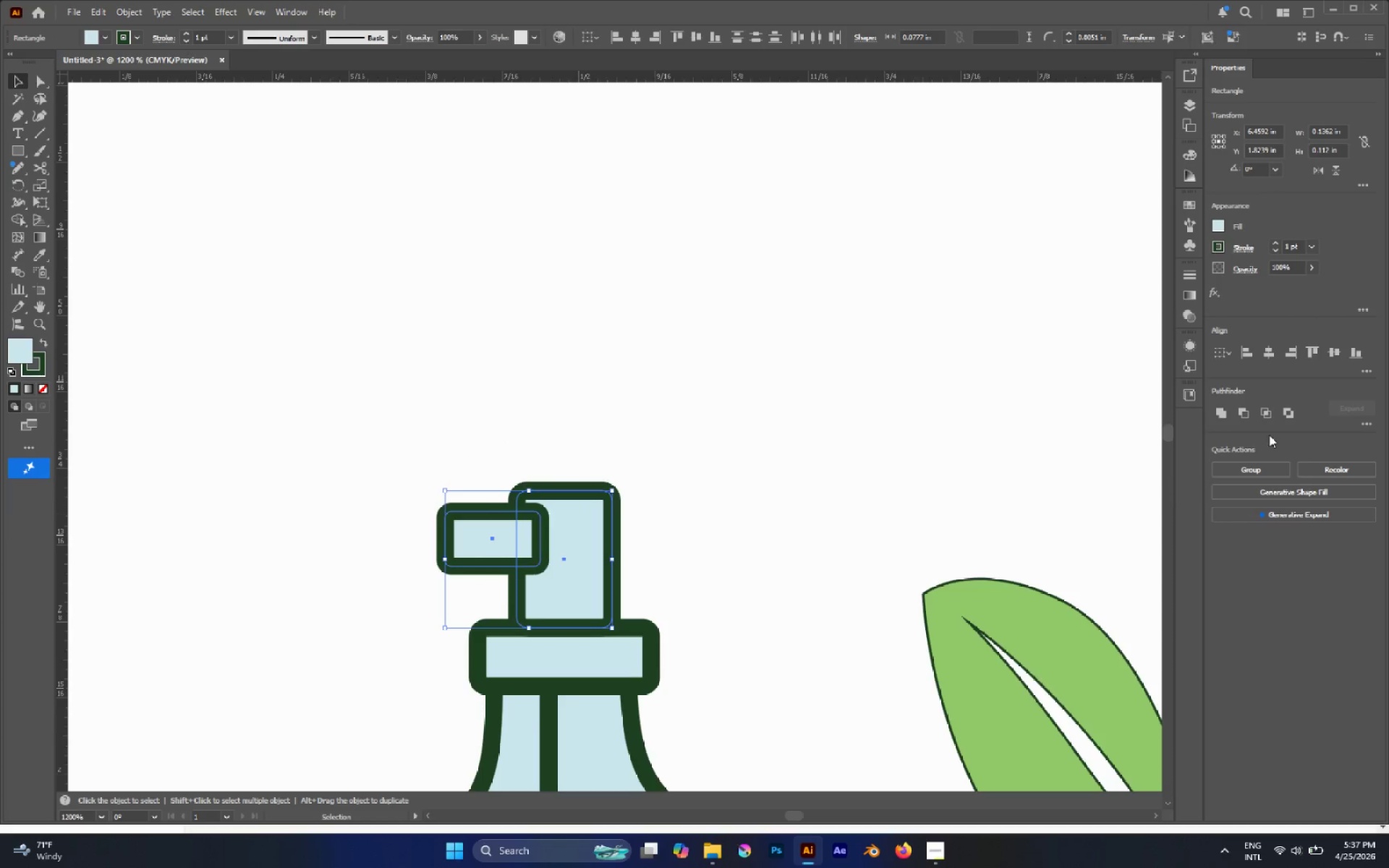 
left_click([1218, 412])
 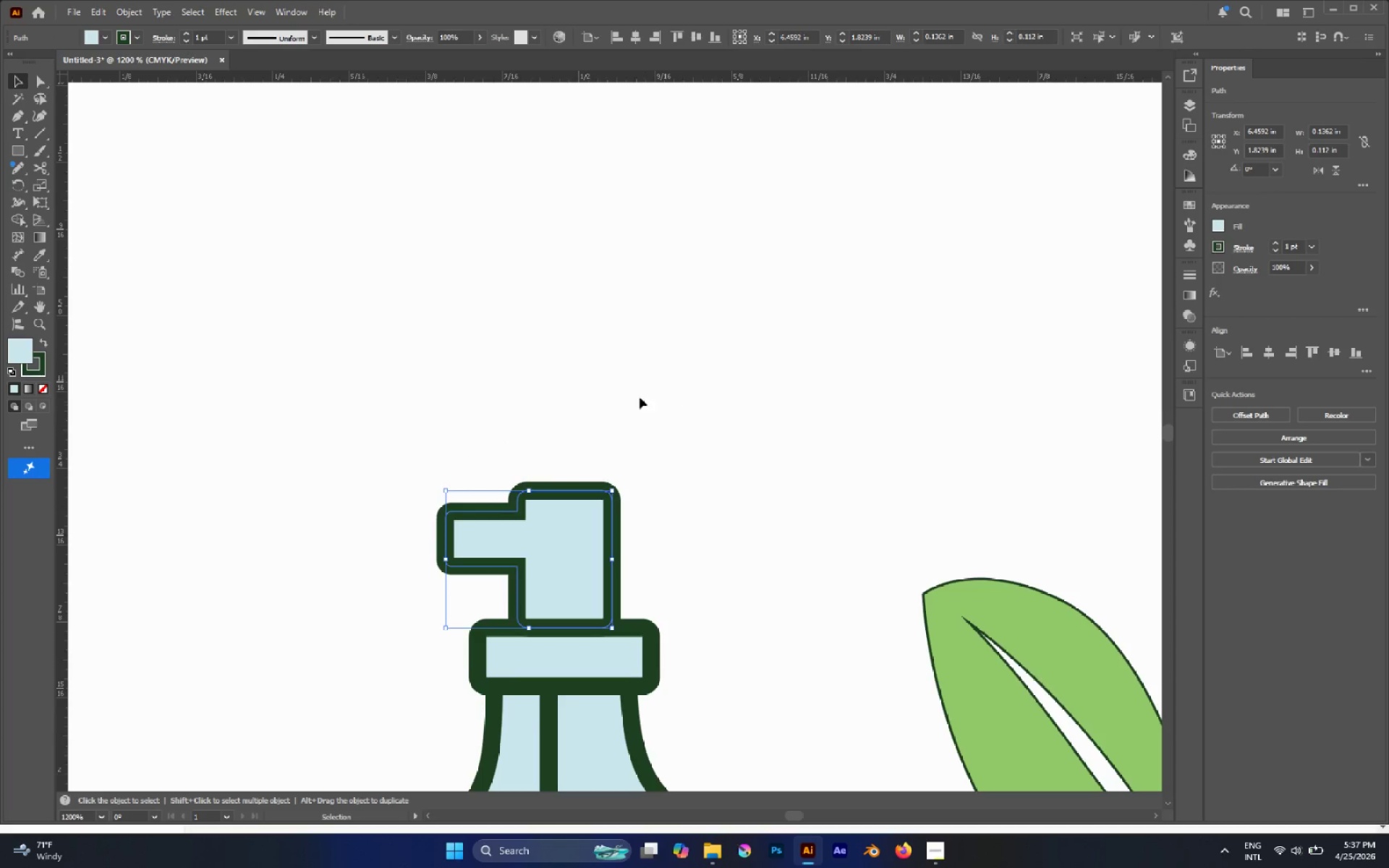 
left_click([635, 394])
 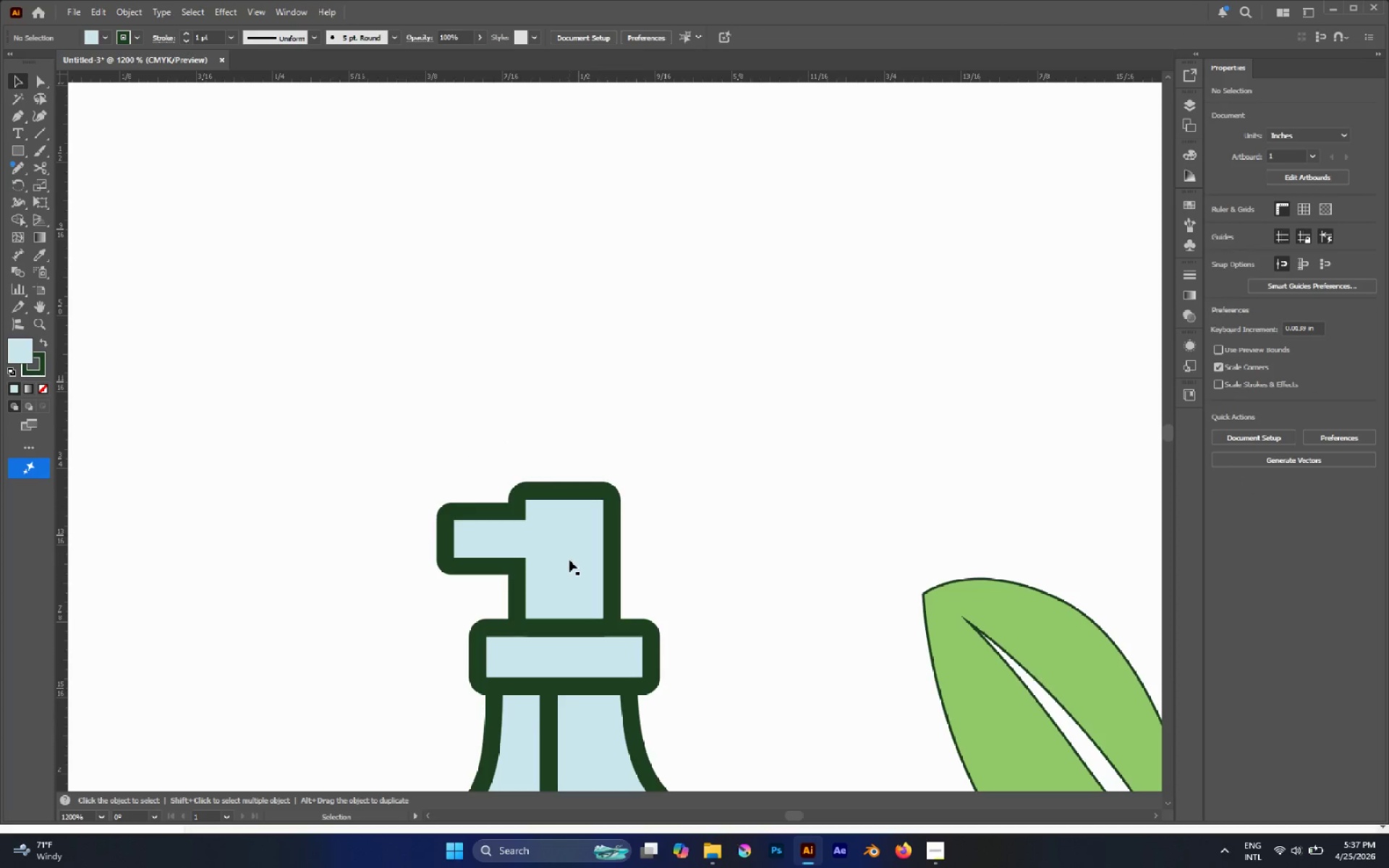 
key(A)
 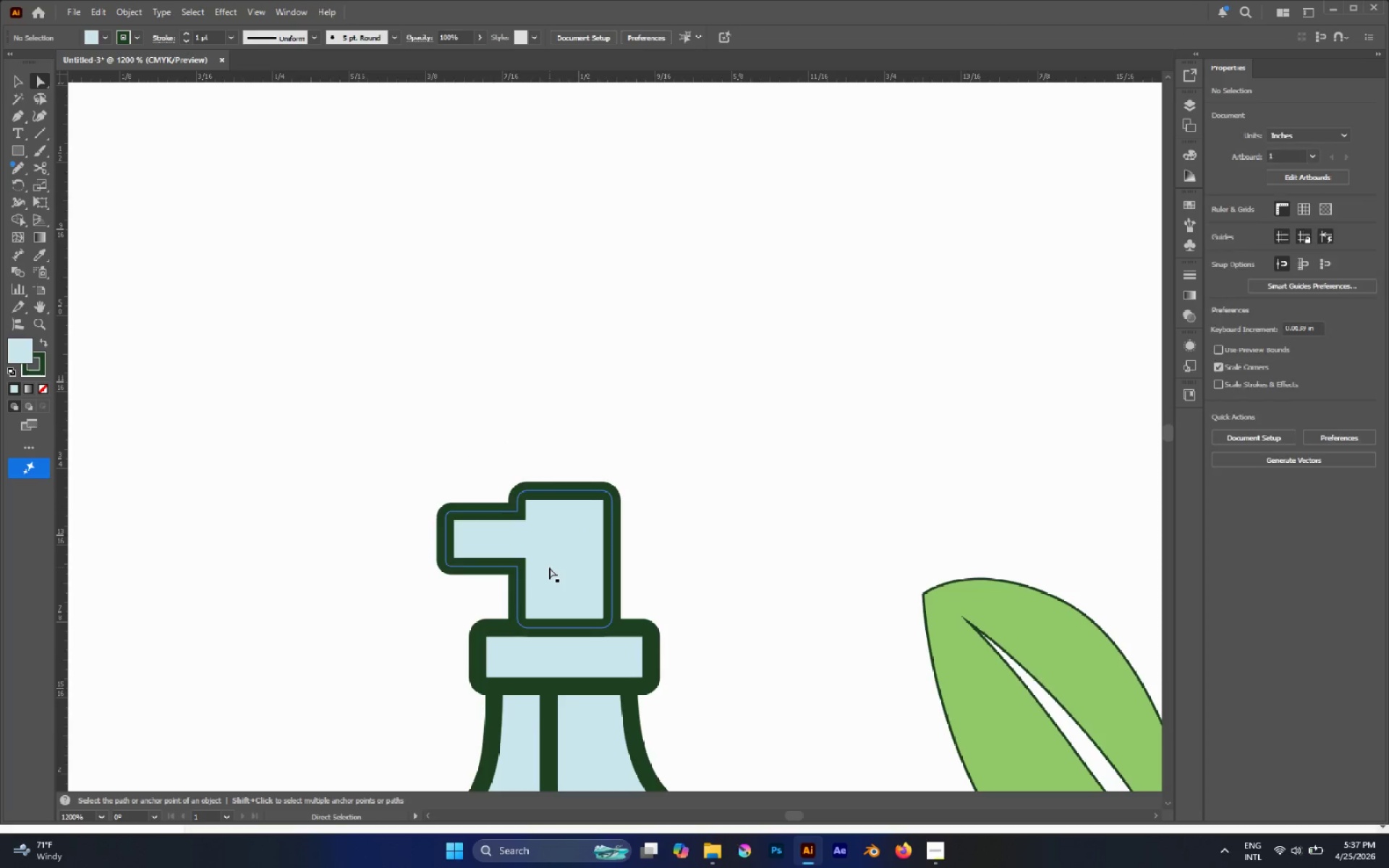 
left_click([549, 567])
 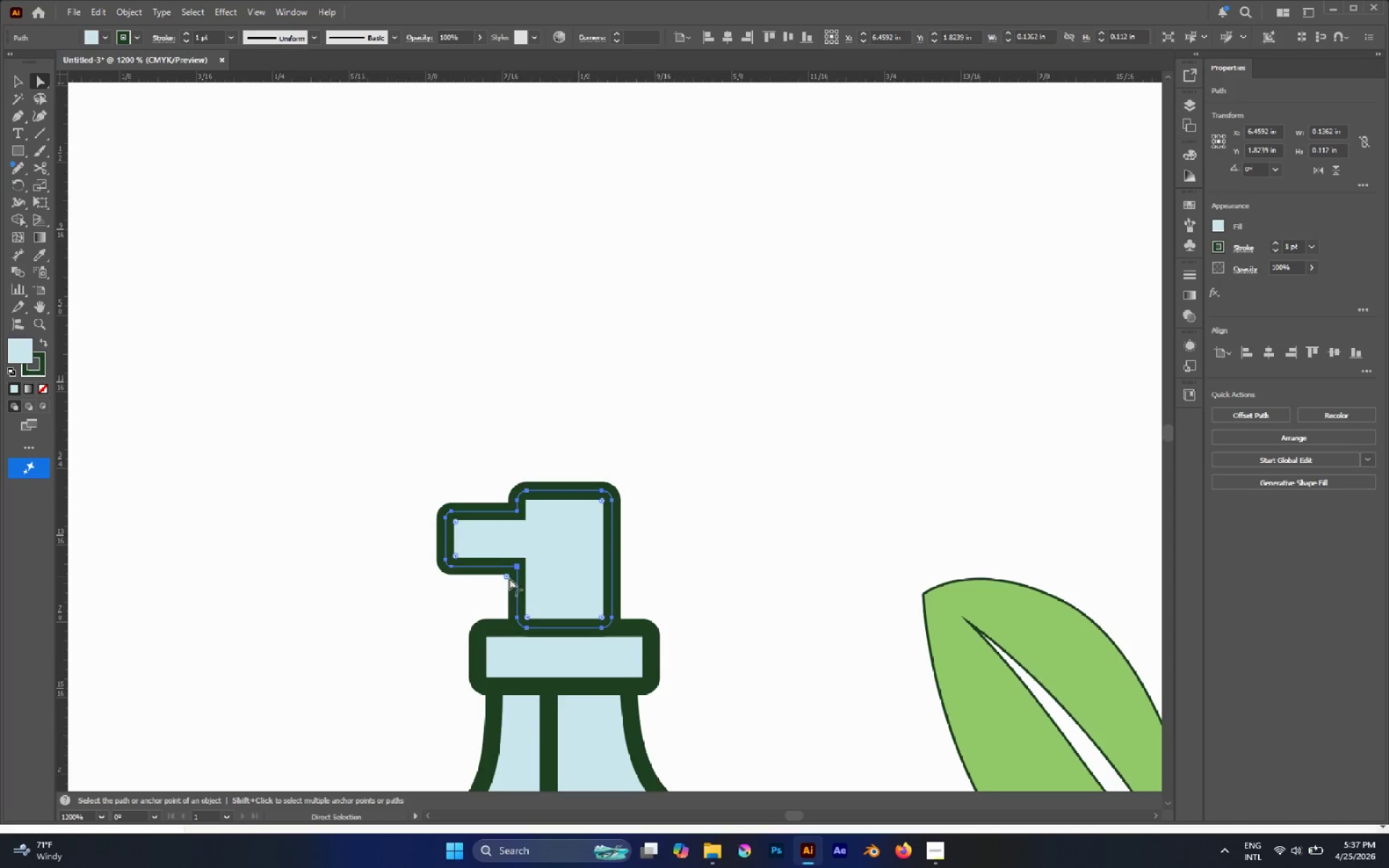 
left_click_drag(start_coordinate=[509, 578], to_coordinate=[631, 433])
 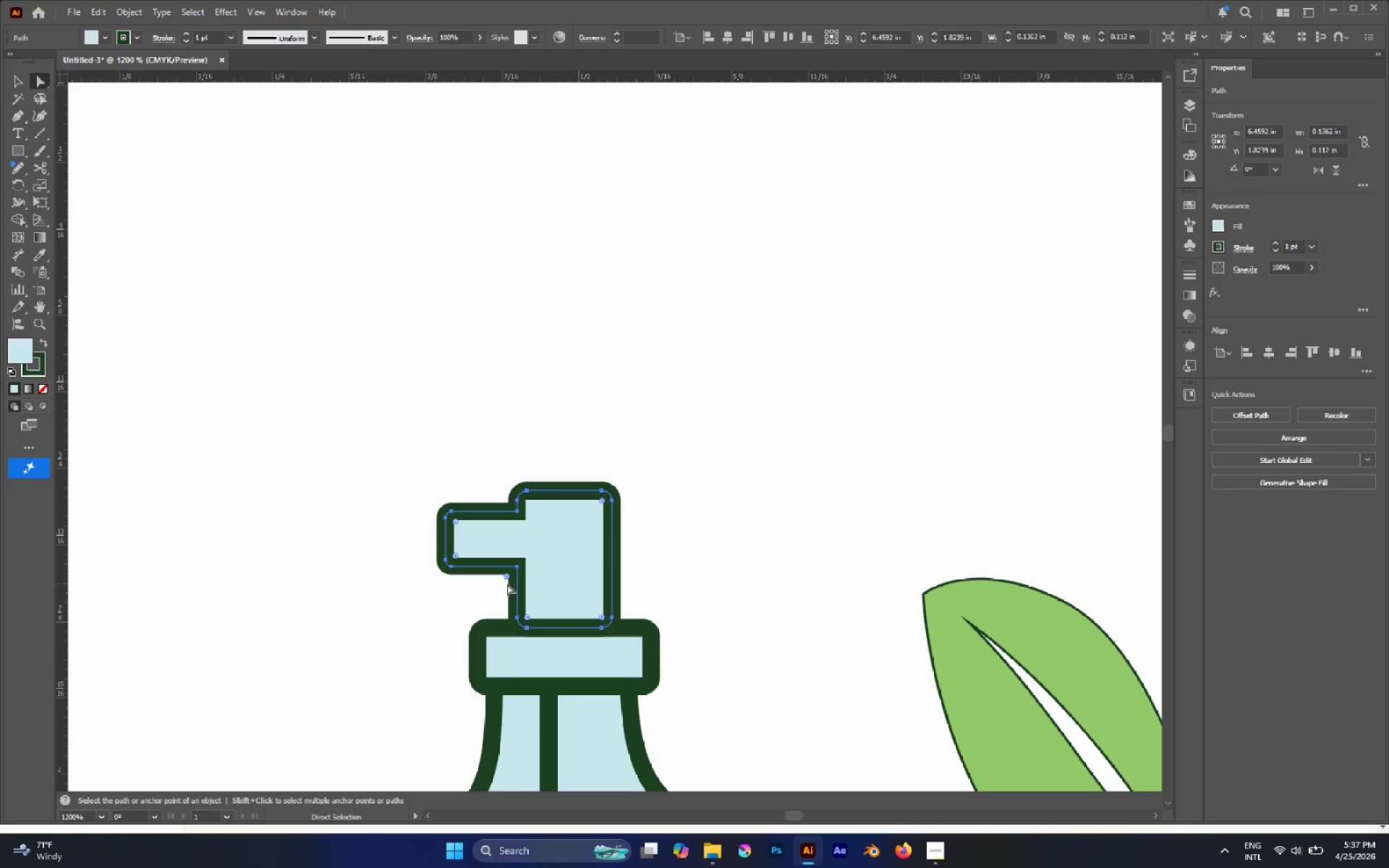 
left_click([507, 581])
 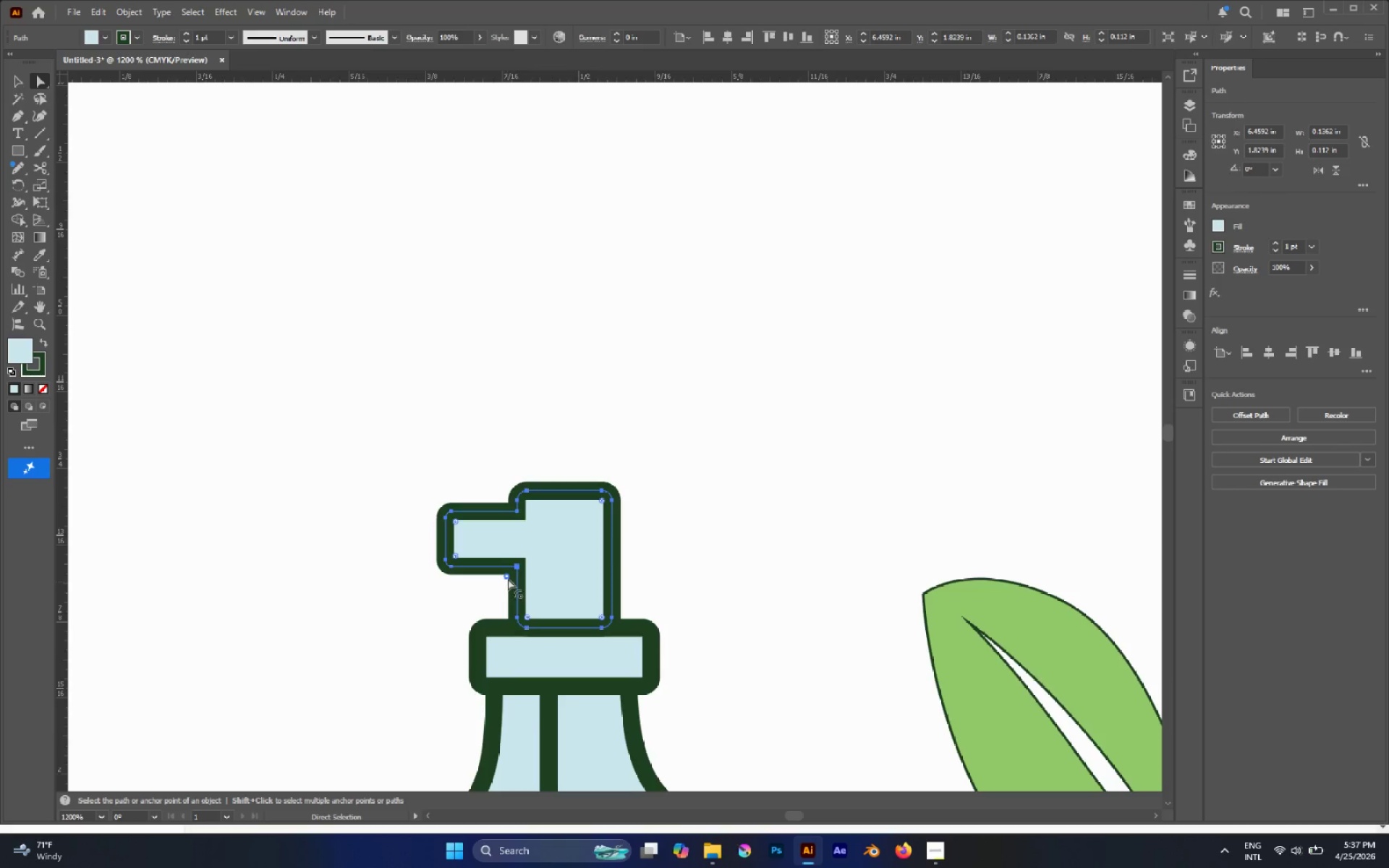 
left_click_drag(start_coordinate=[508, 578], to_coordinate=[327, 661])
 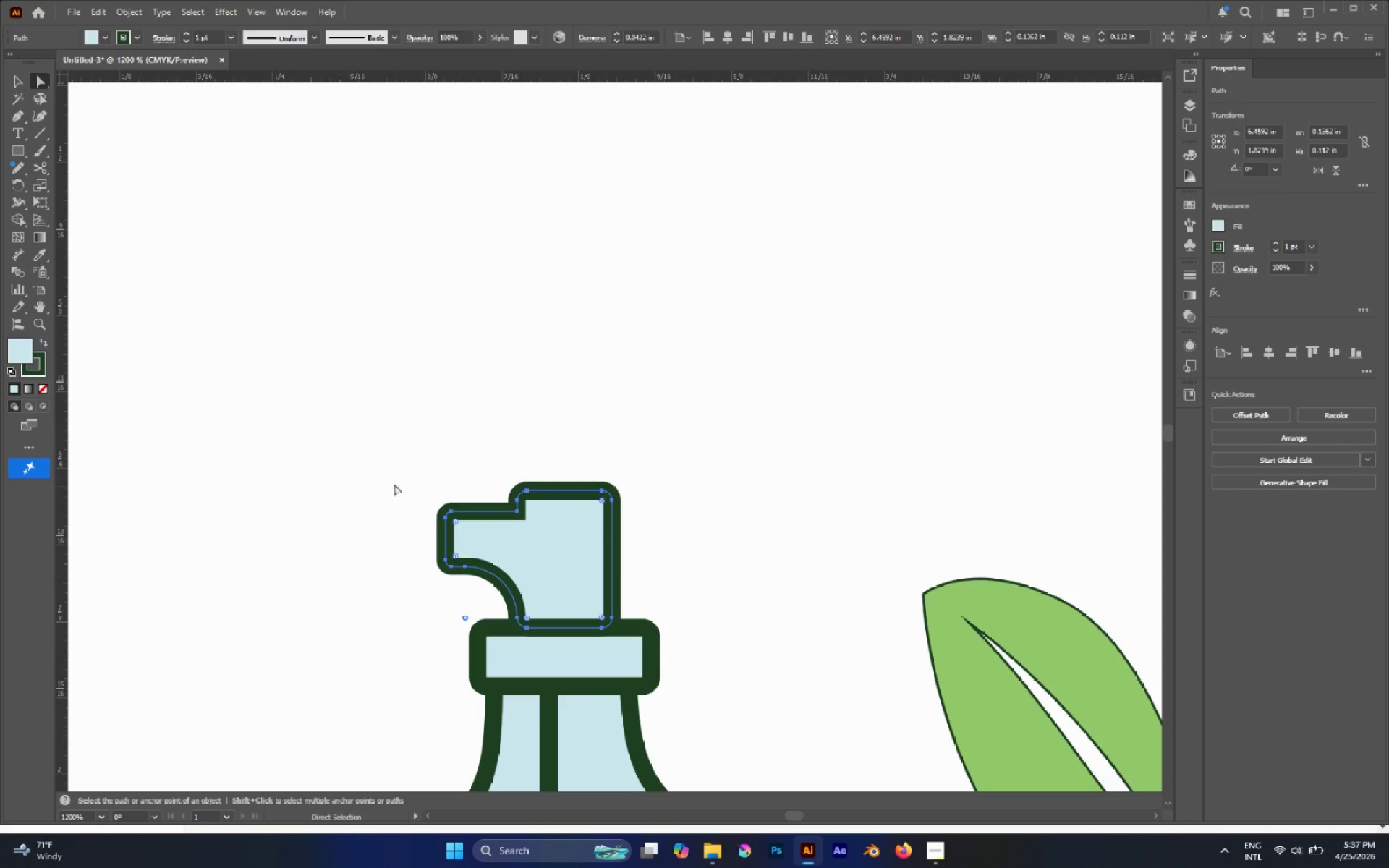 
left_click_drag(start_coordinate=[388, 457], to_coordinate=[473, 592])
 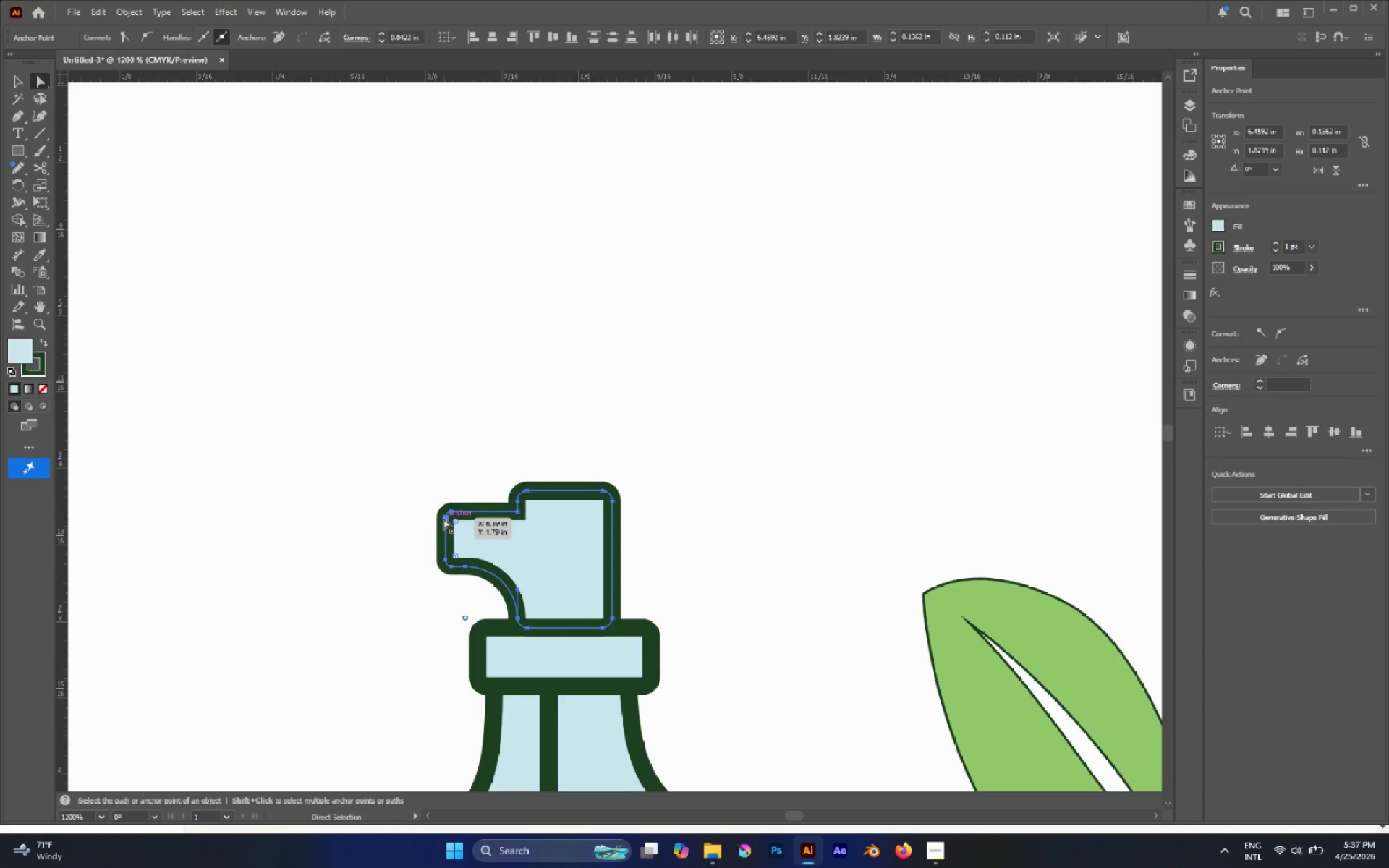 
left_click_drag(start_coordinate=[444, 518], to_coordinate=[460, 520])
 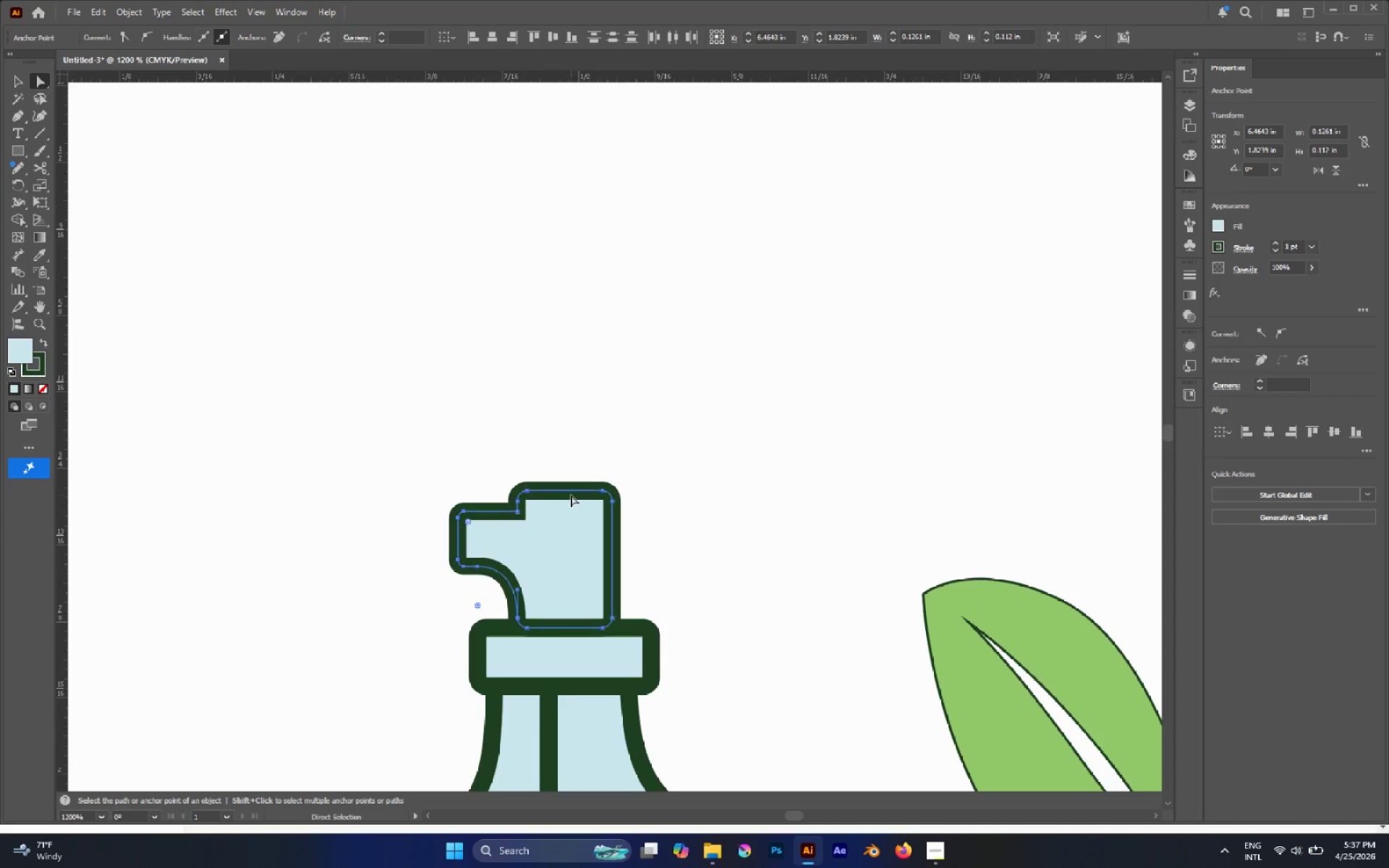 
hold_key(key=ShiftLeft, duration=1.49)
 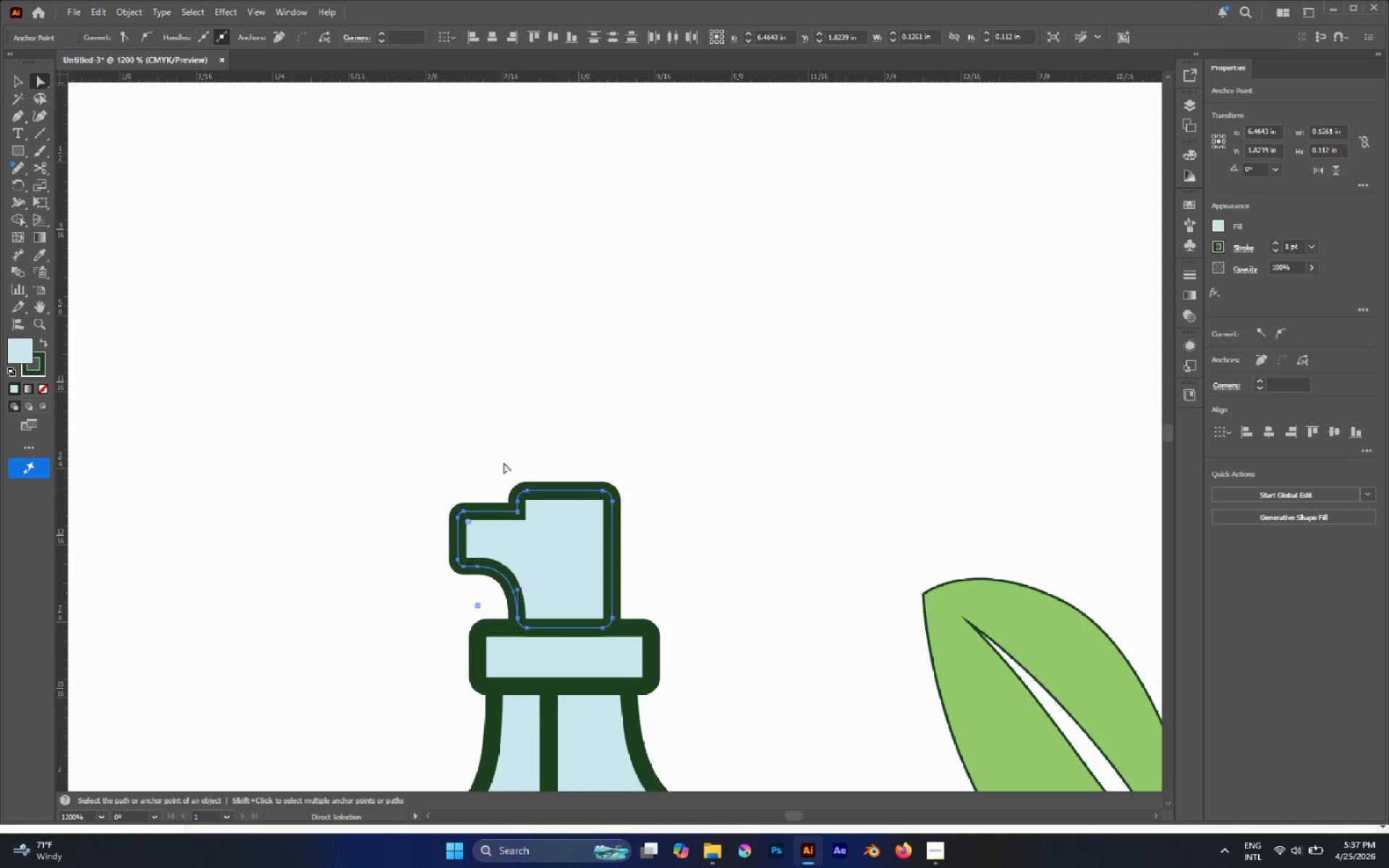 
left_click_drag(start_coordinate=[493, 450], to_coordinate=[650, 507])
 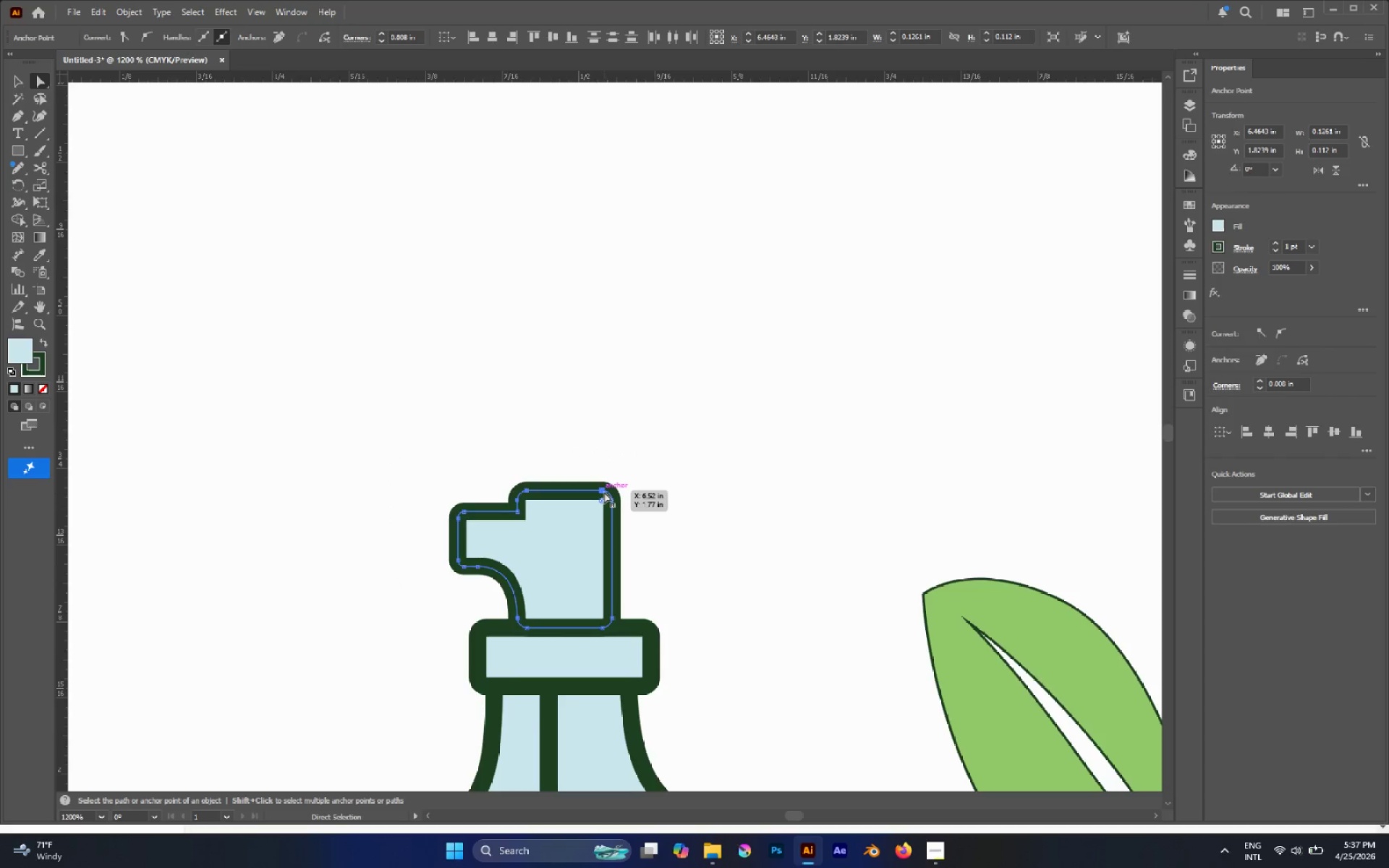 
left_click_drag(start_coordinate=[604, 490], to_coordinate=[624, 455])
 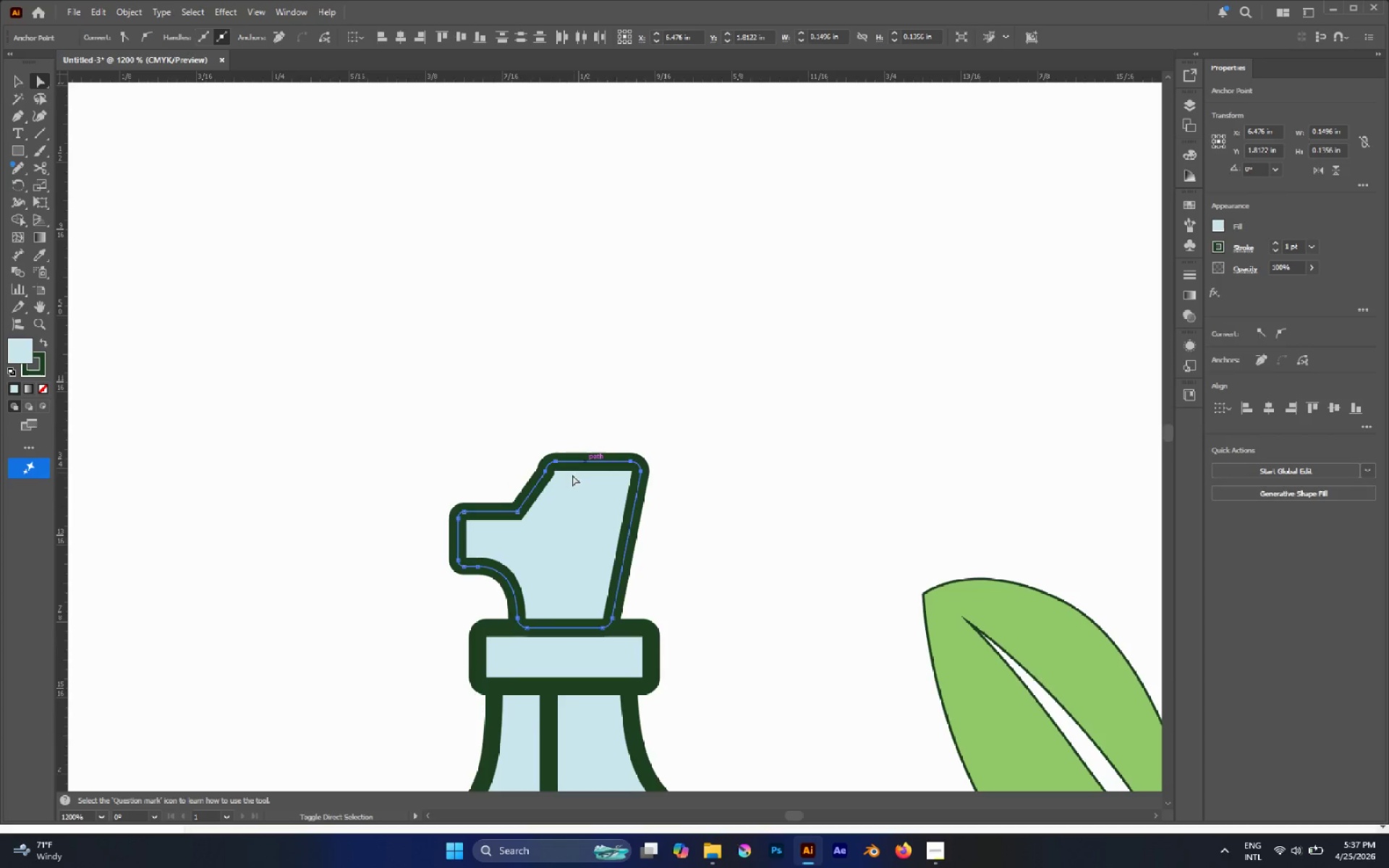 
hold_key(key=ShiftLeft, duration=2.92)
 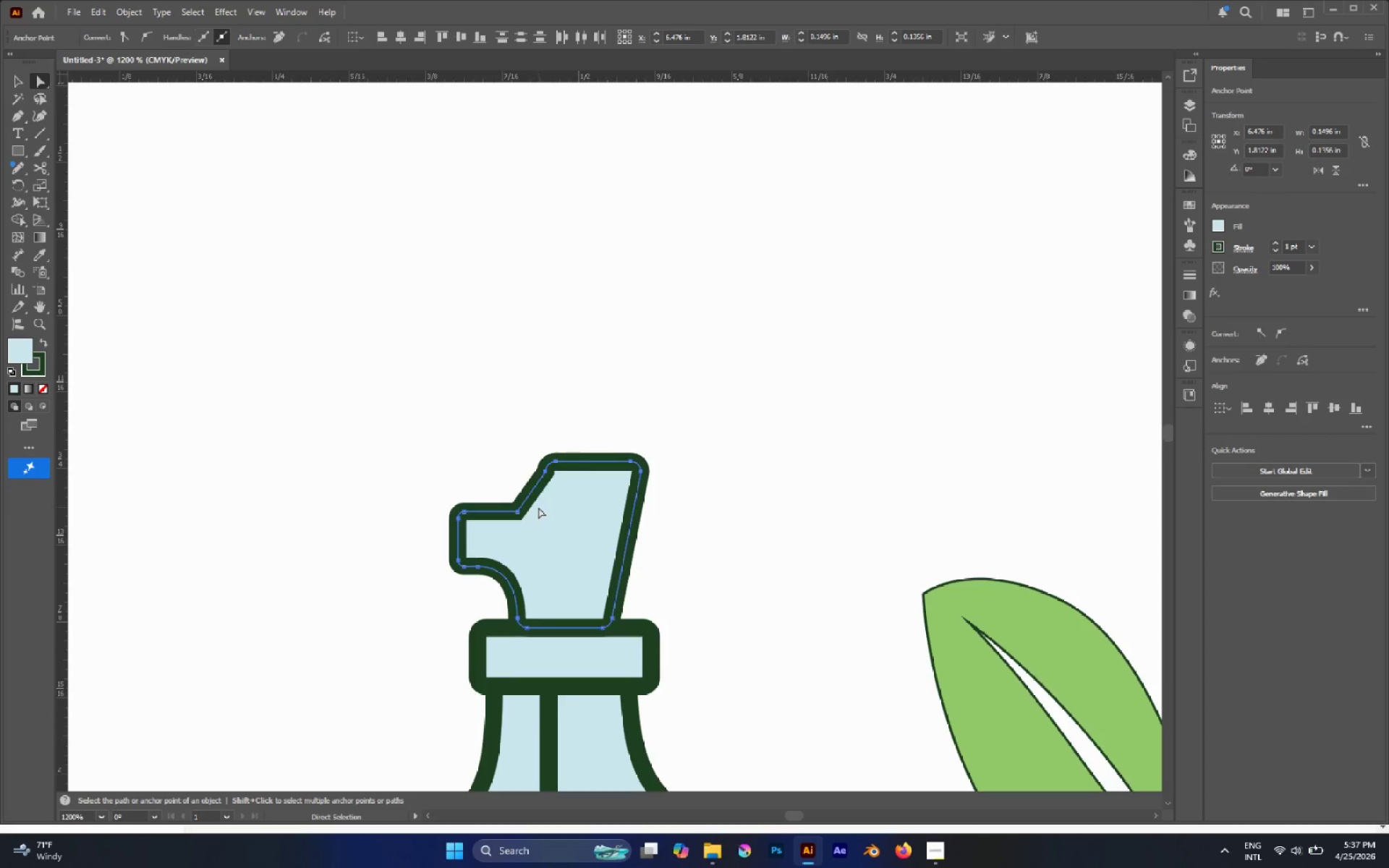 
key(Control+Z)
 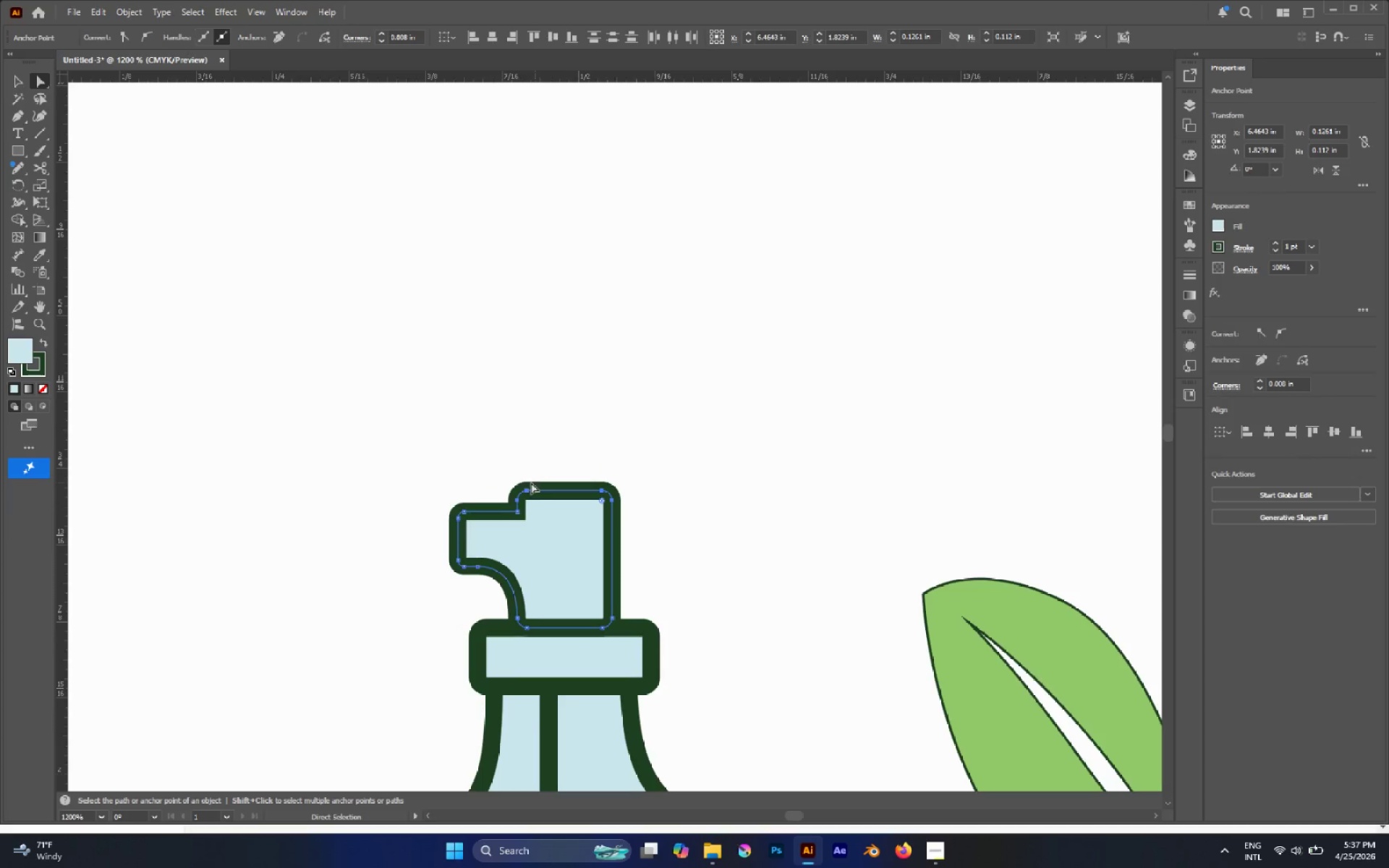 
left_click_drag(start_coordinate=[504, 450], to_coordinate=[652, 527])
 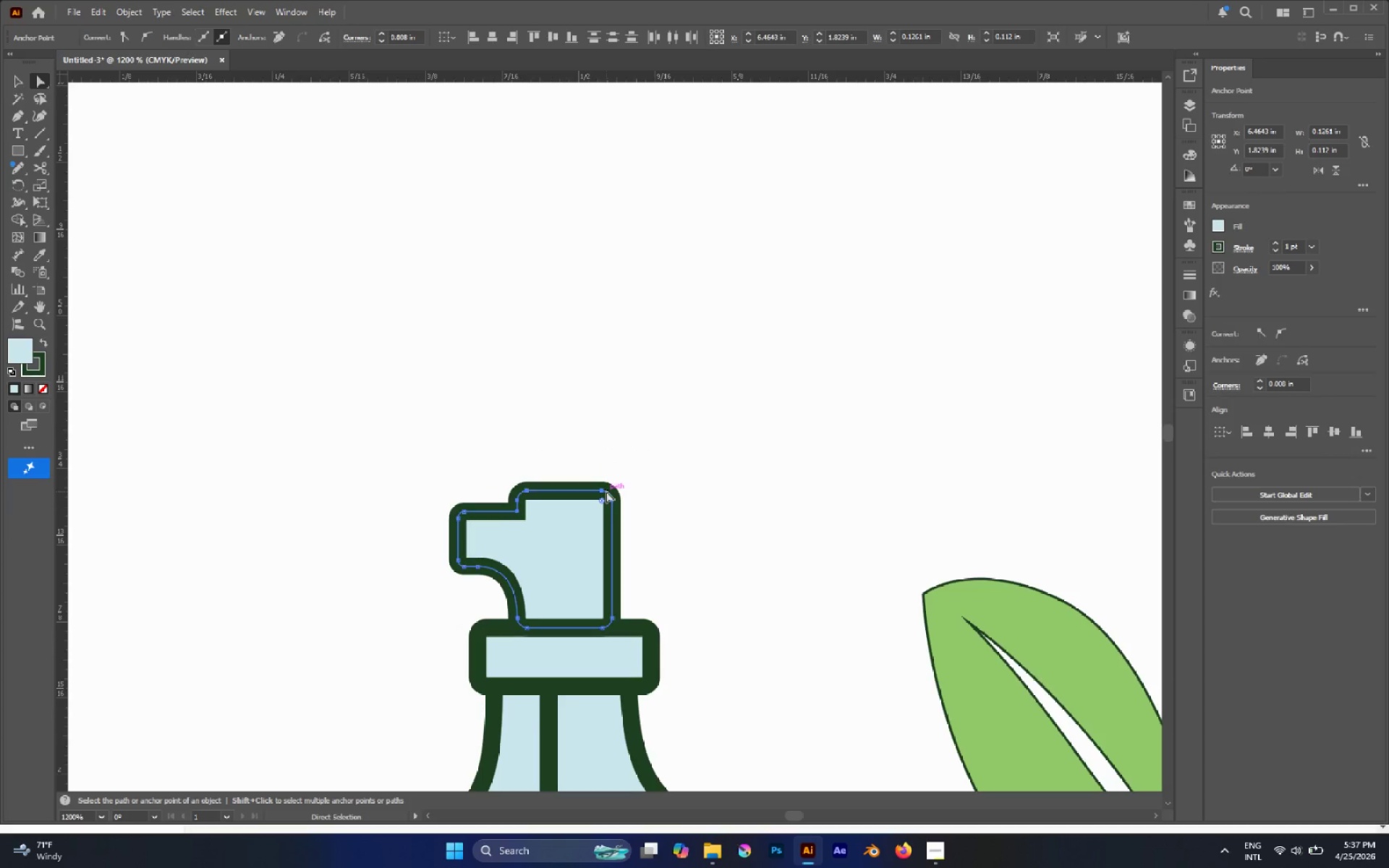 
left_click_drag(start_coordinate=[602, 489], to_coordinate=[600, 446])
 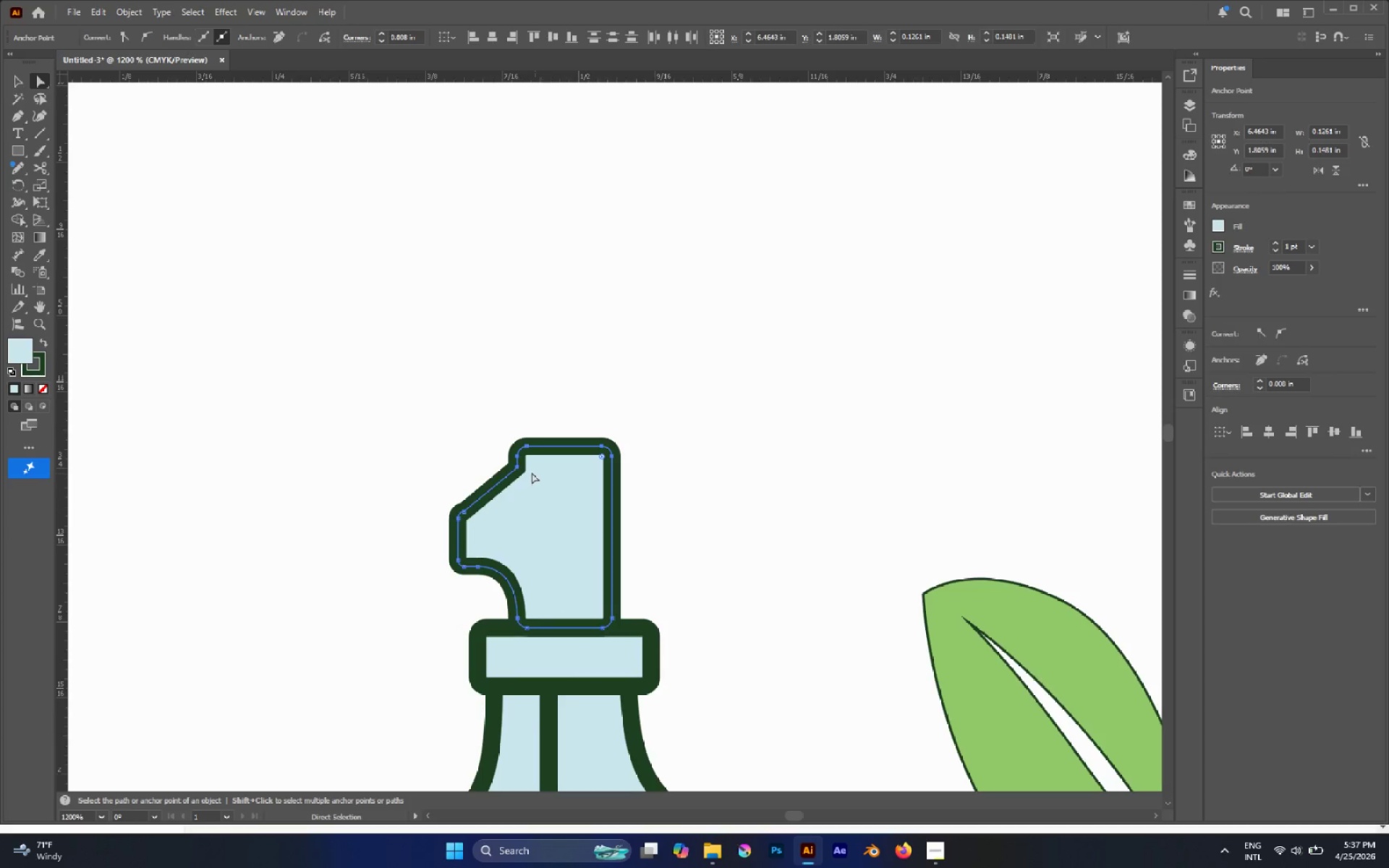 
hold_key(key=ShiftLeft, duration=1.15)
 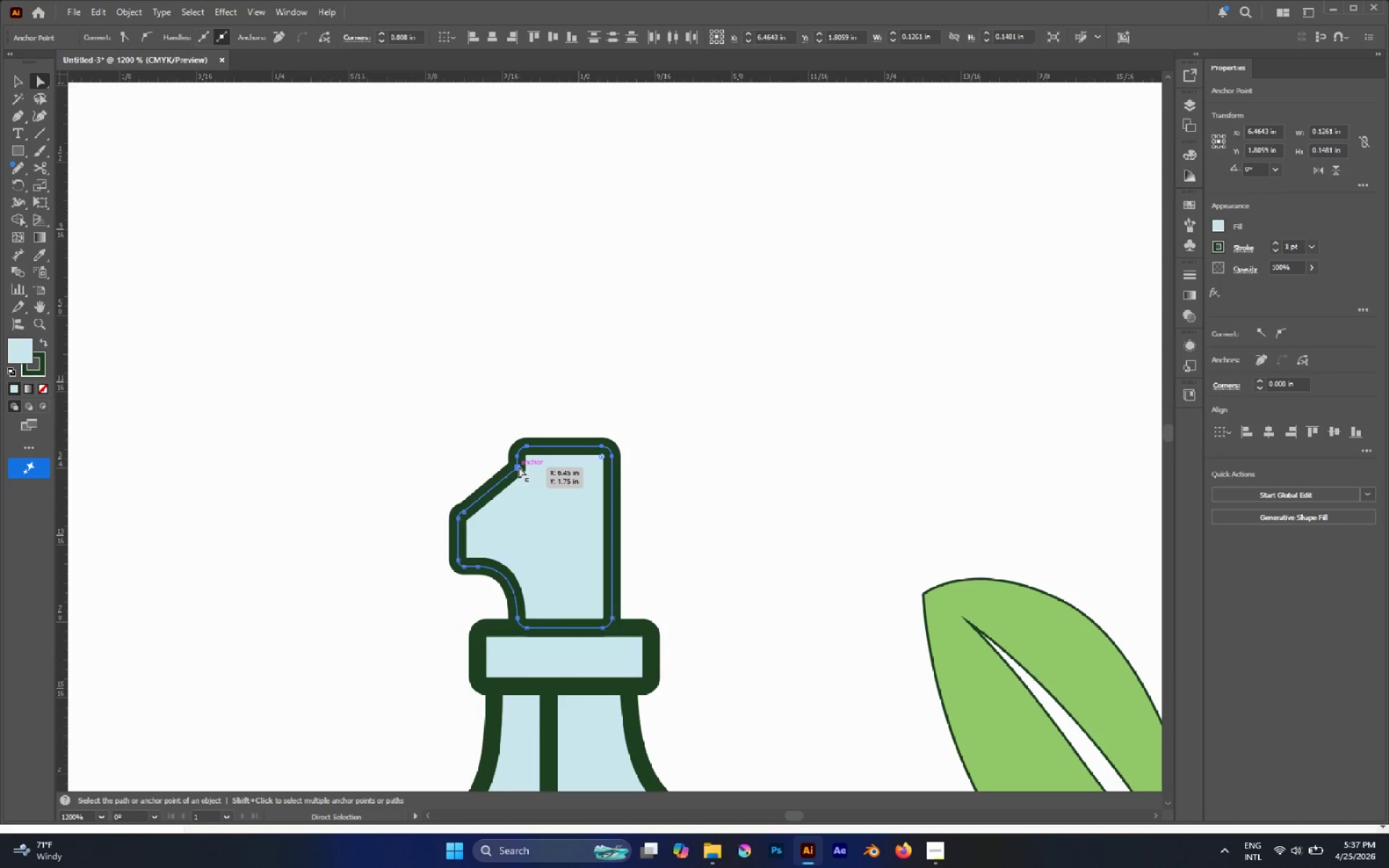 
left_click([519, 467])
 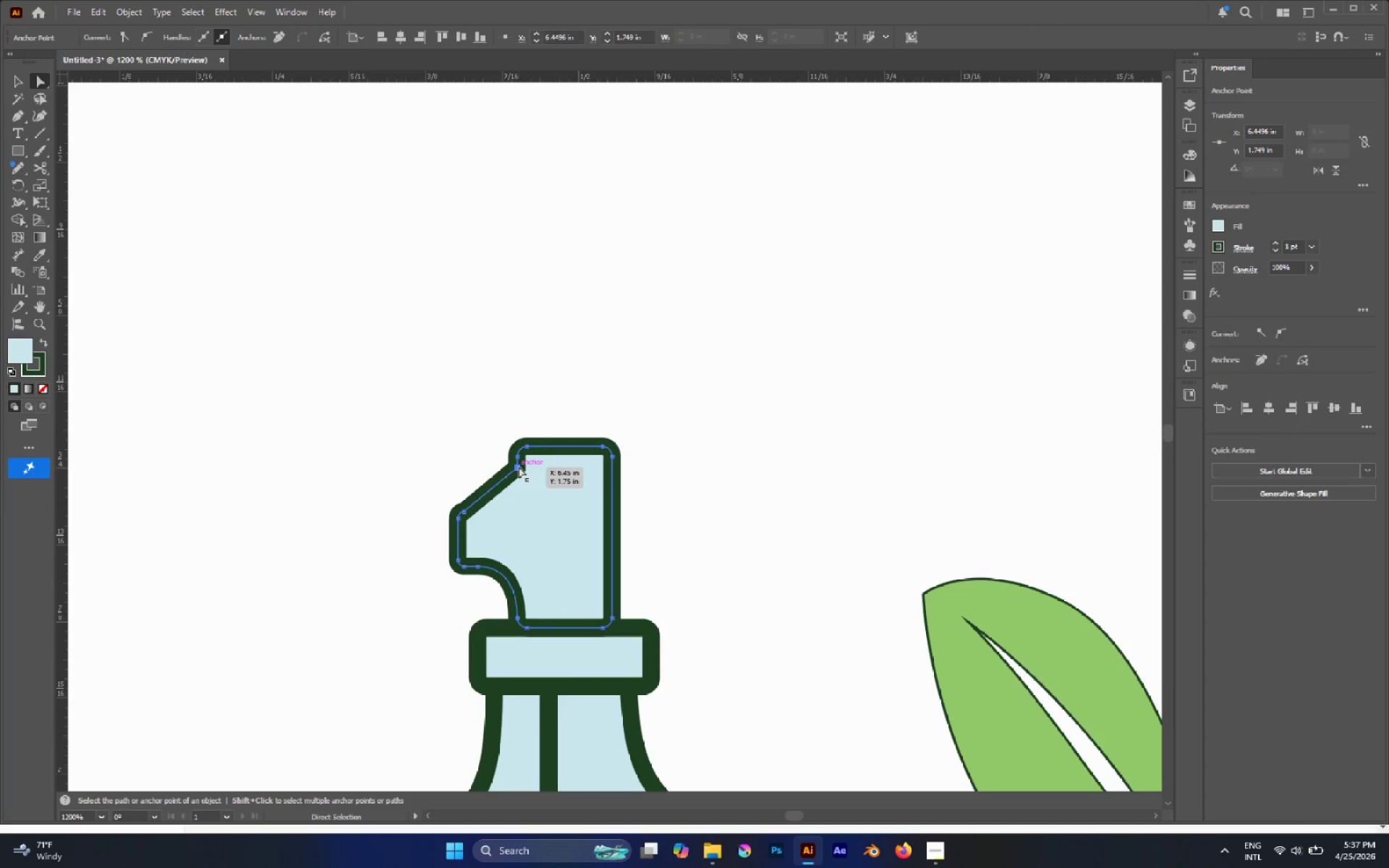 
key(P)
 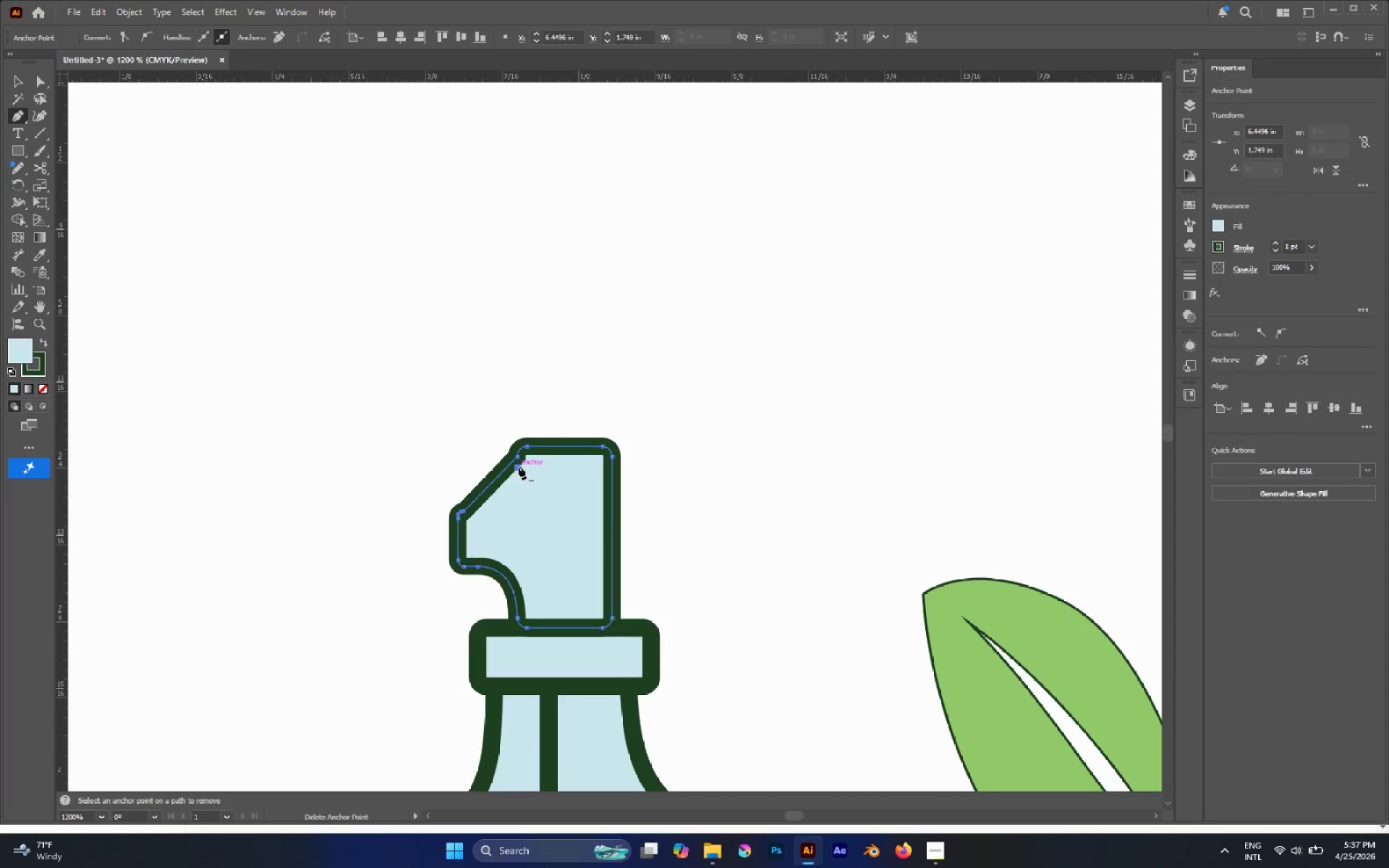 
left_click([519, 467])
 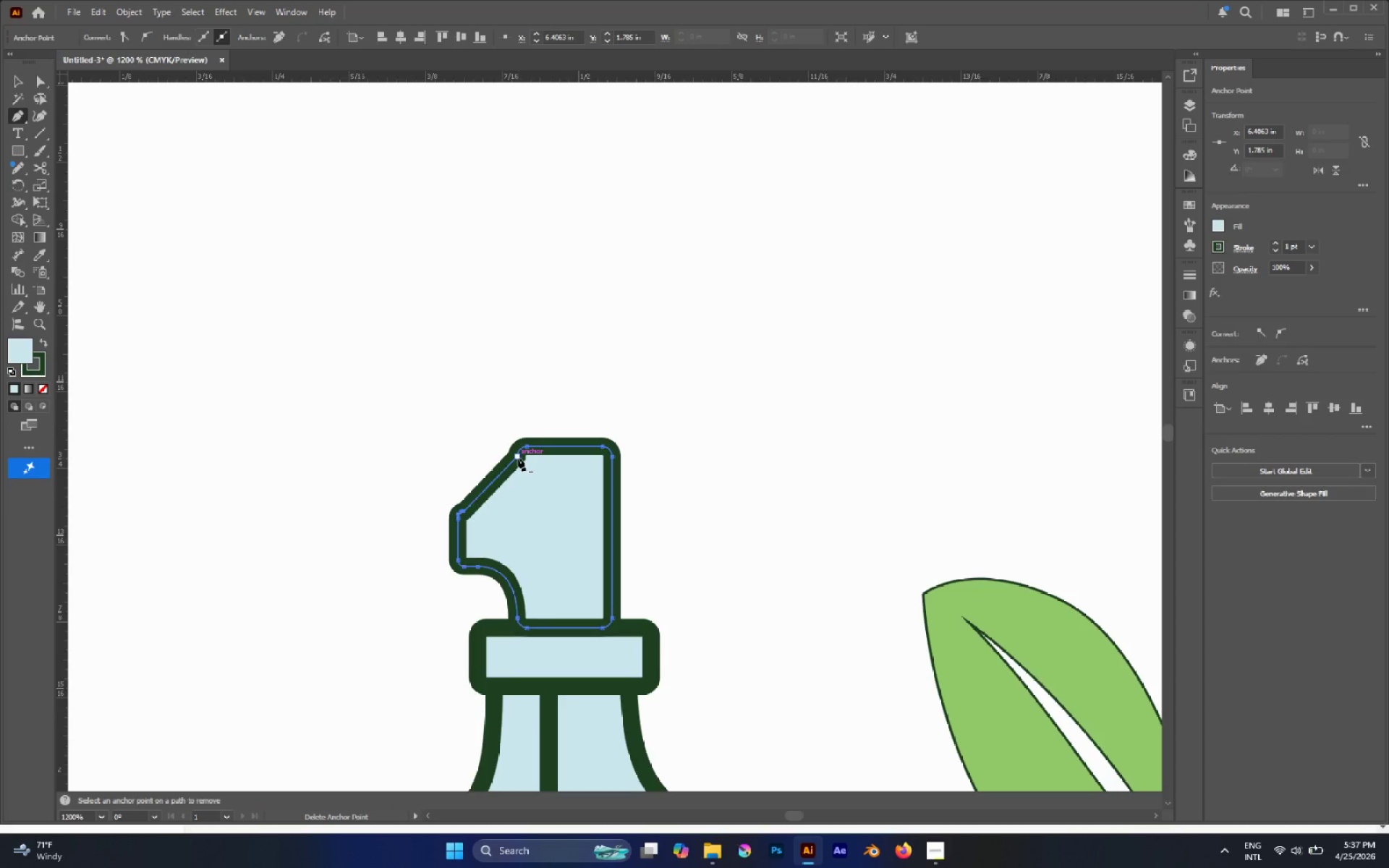 
left_click([518, 458])
 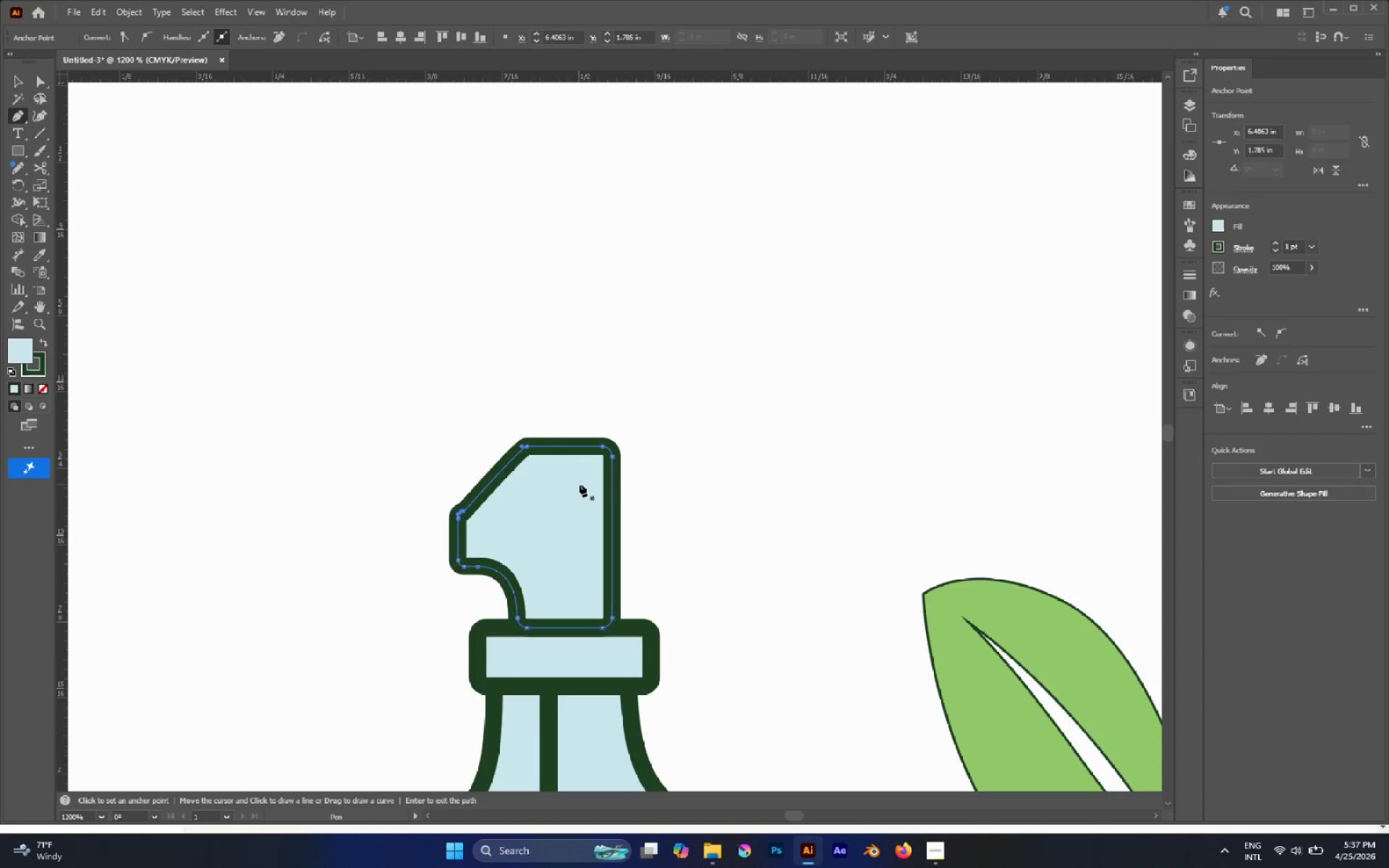 
type(za)
 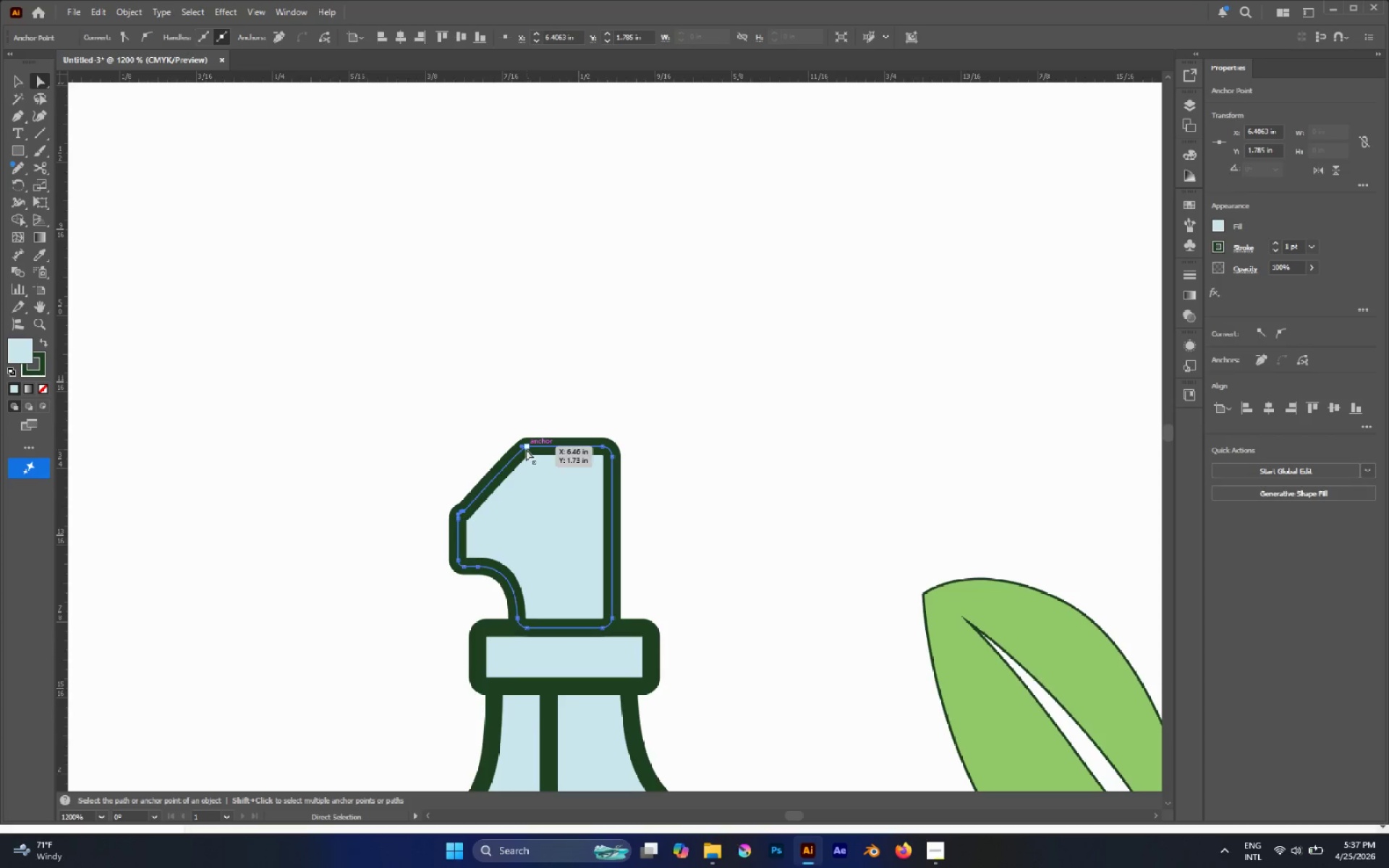 
left_click([526, 448])
 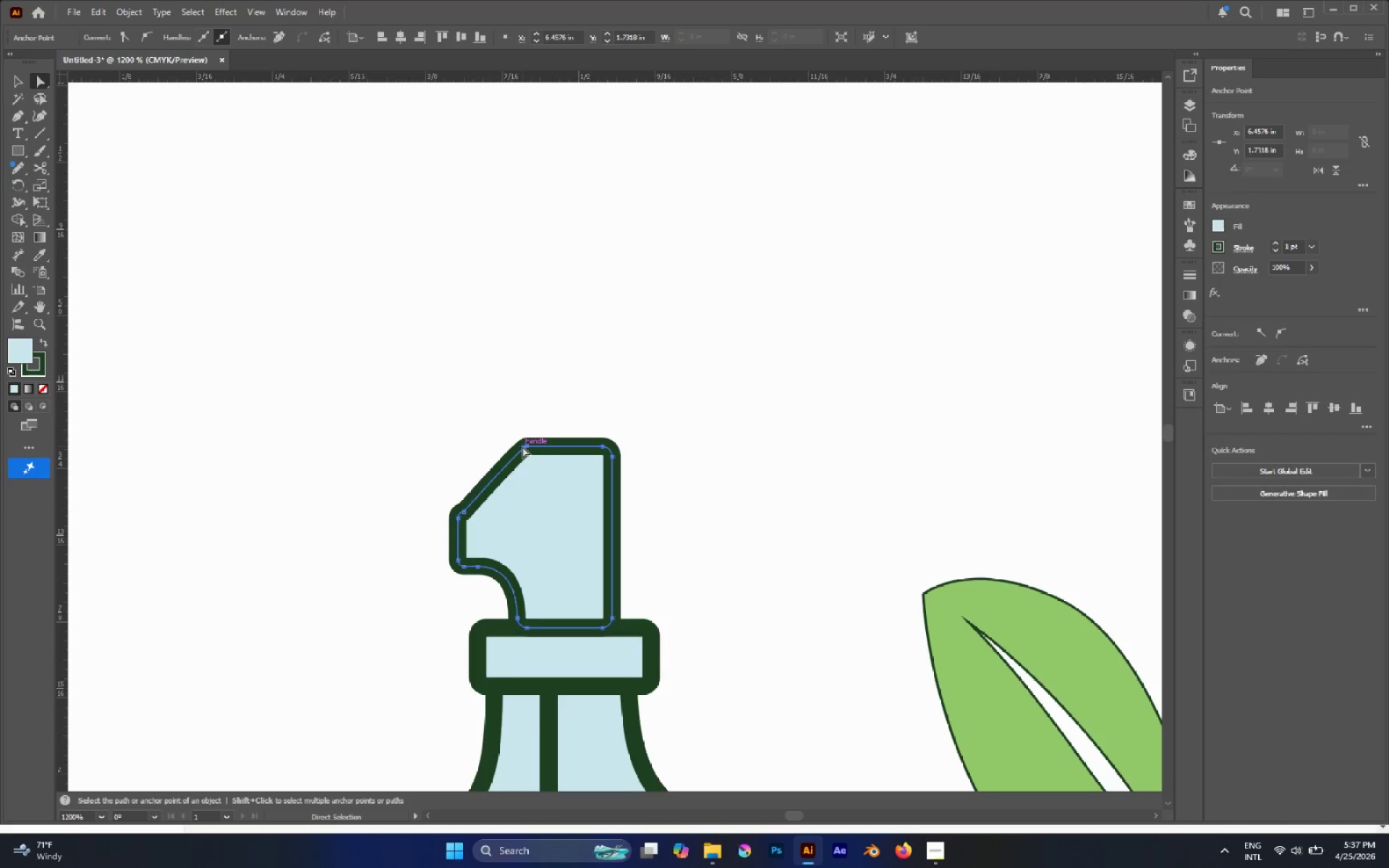 
left_click_drag(start_coordinate=[522, 446], to_coordinate=[498, 446])
 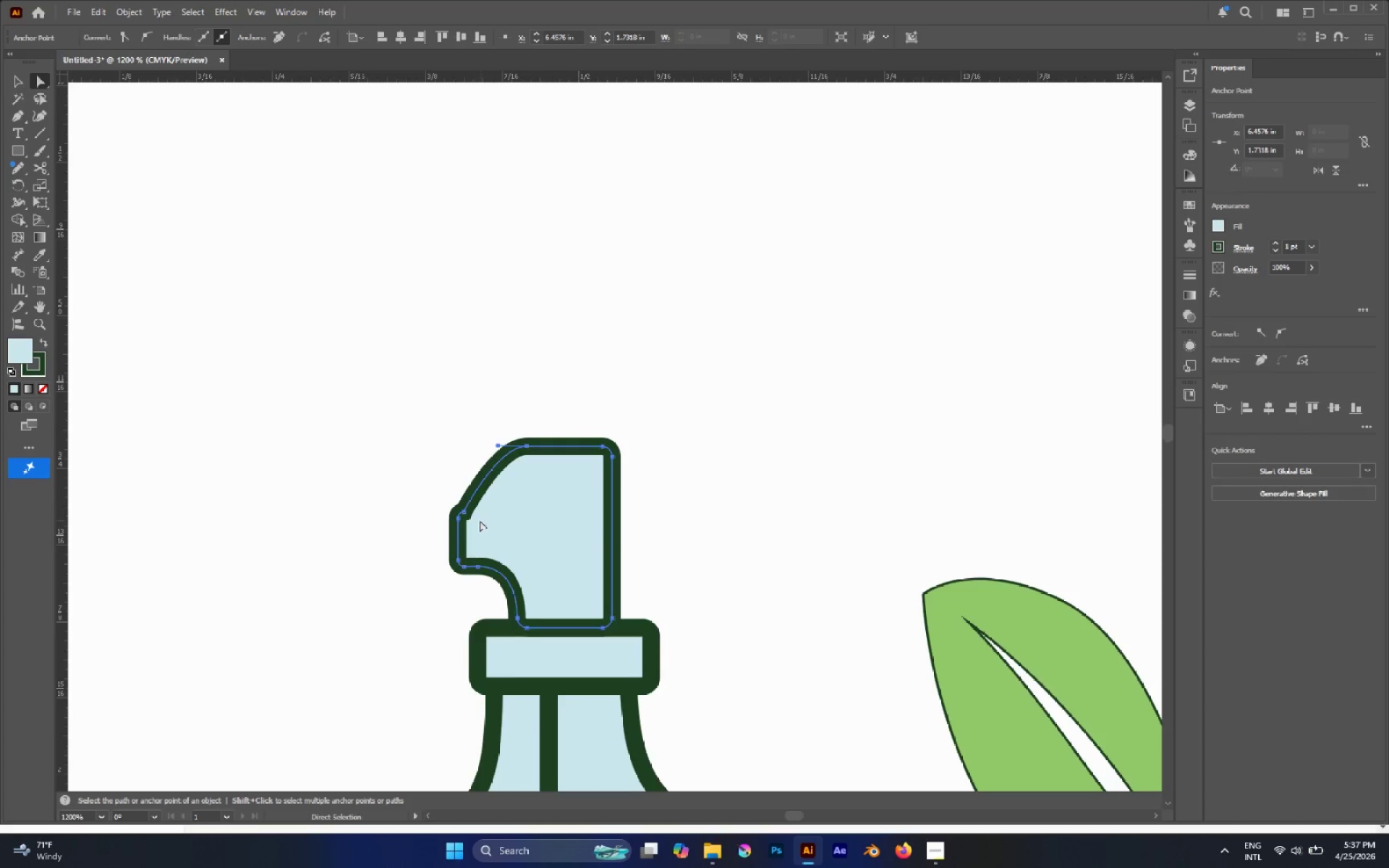 
key(Control+Z)
 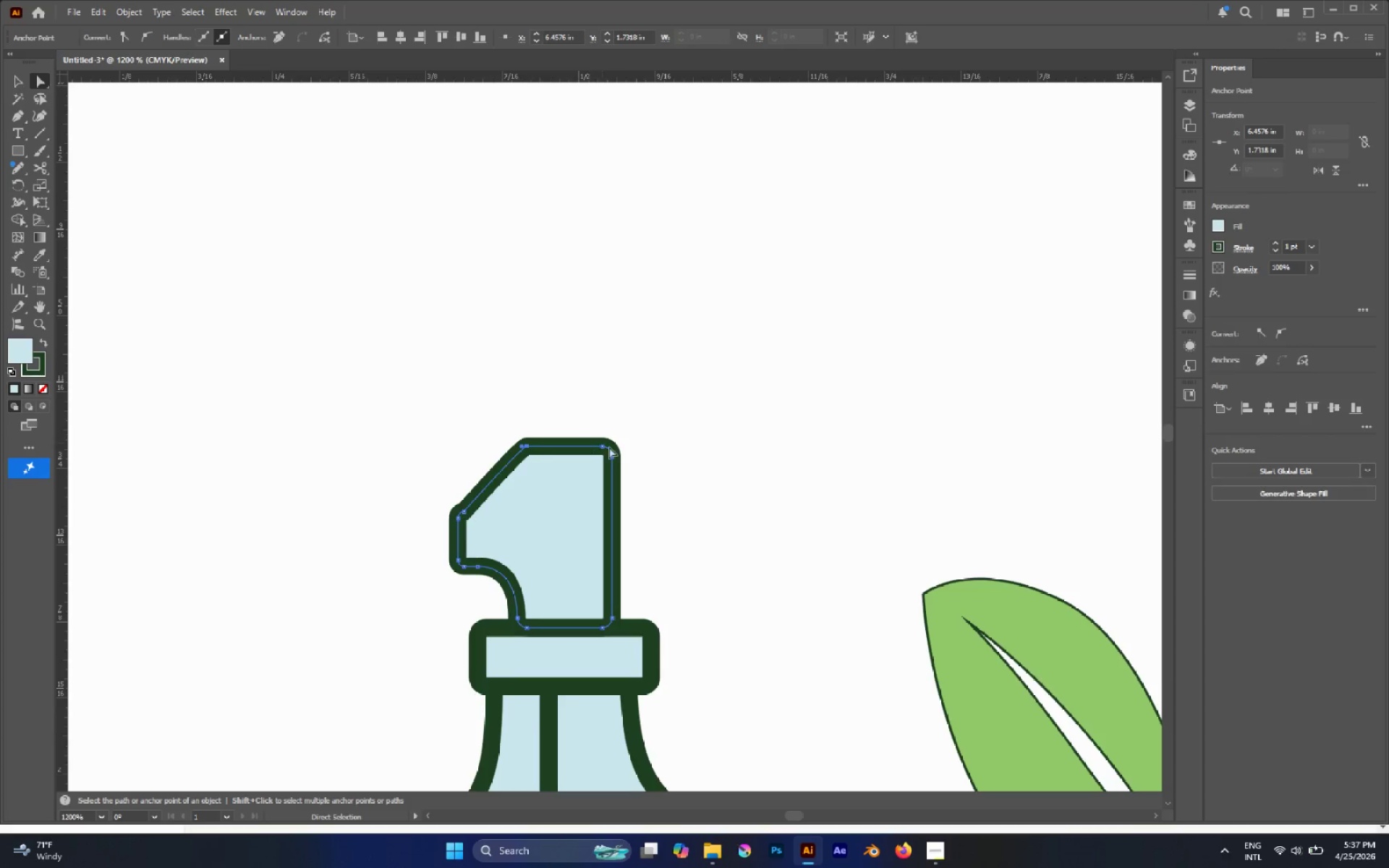 
key(M)
 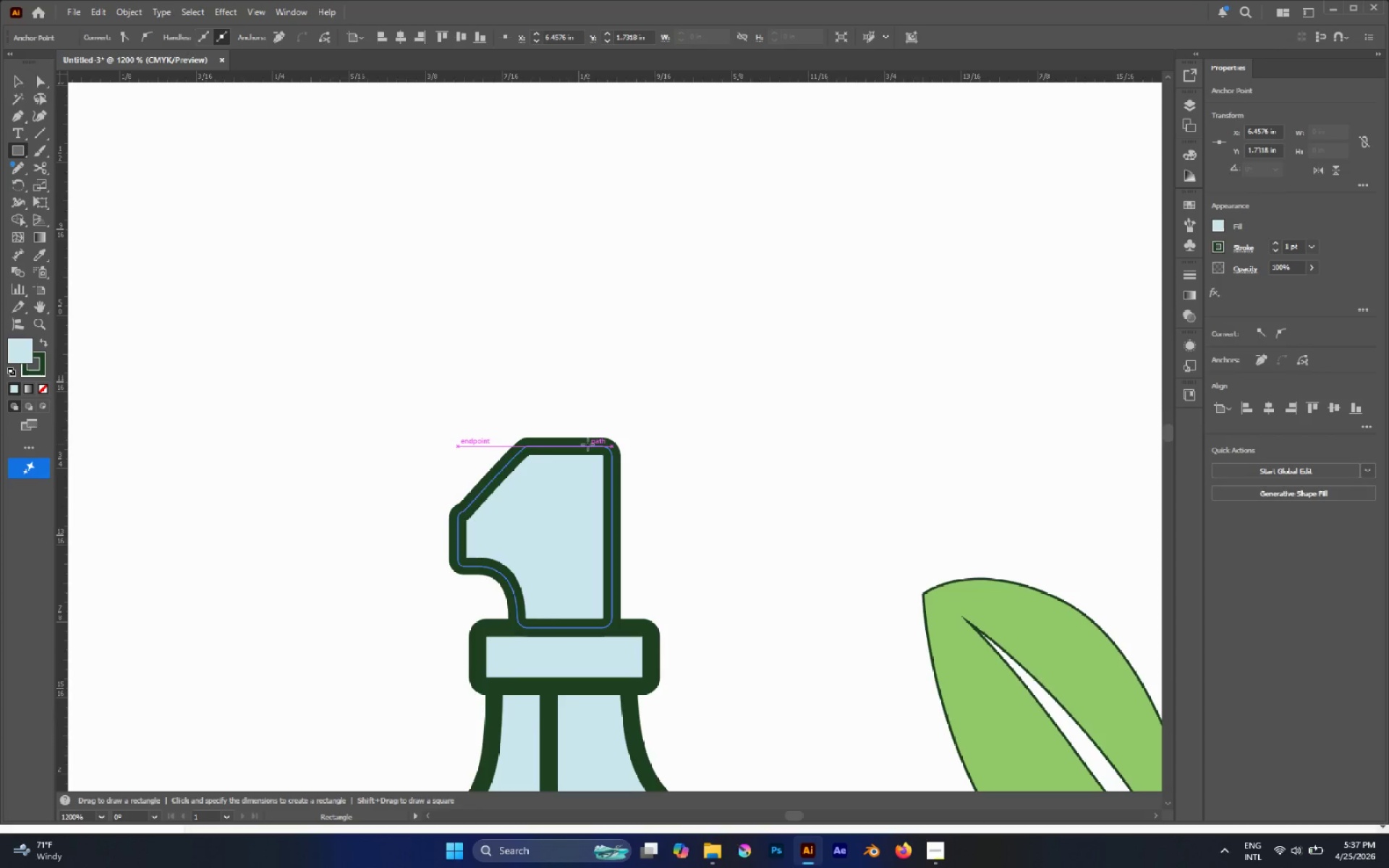 
left_click_drag(start_coordinate=[587, 444], to_coordinate=[749, 518])
 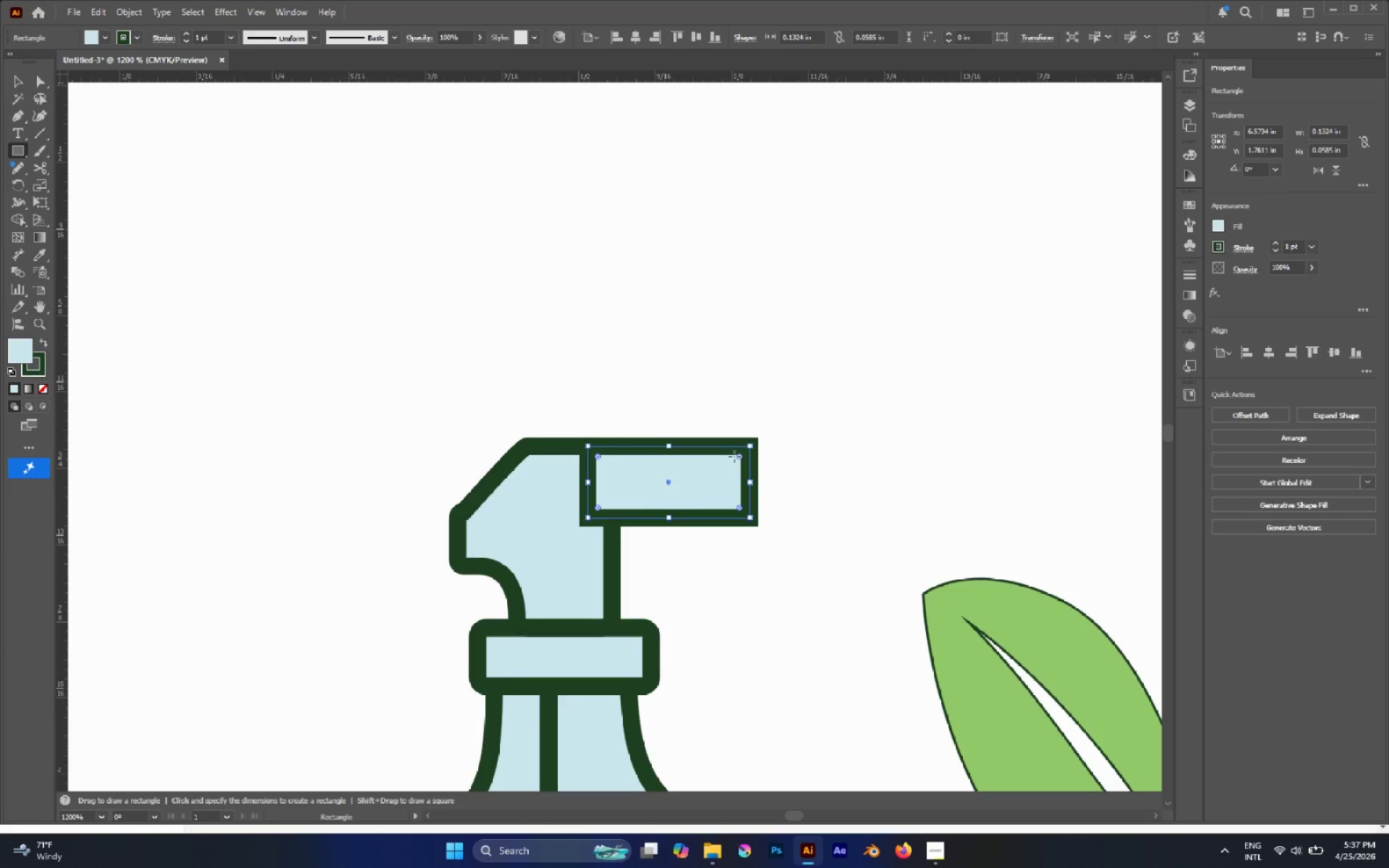 
left_click_drag(start_coordinate=[735, 456], to_coordinate=[744, 459])
 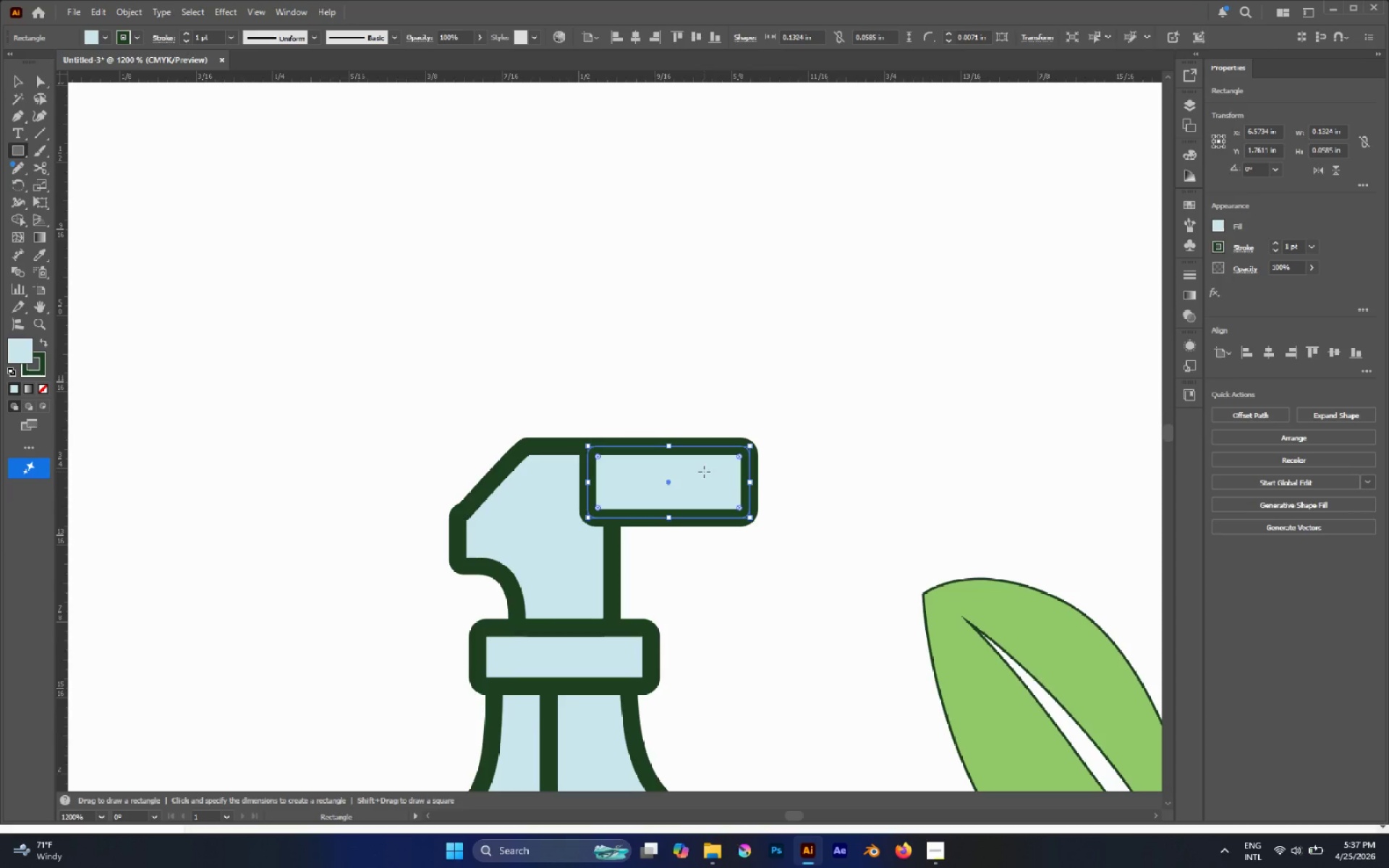 
key(V)
 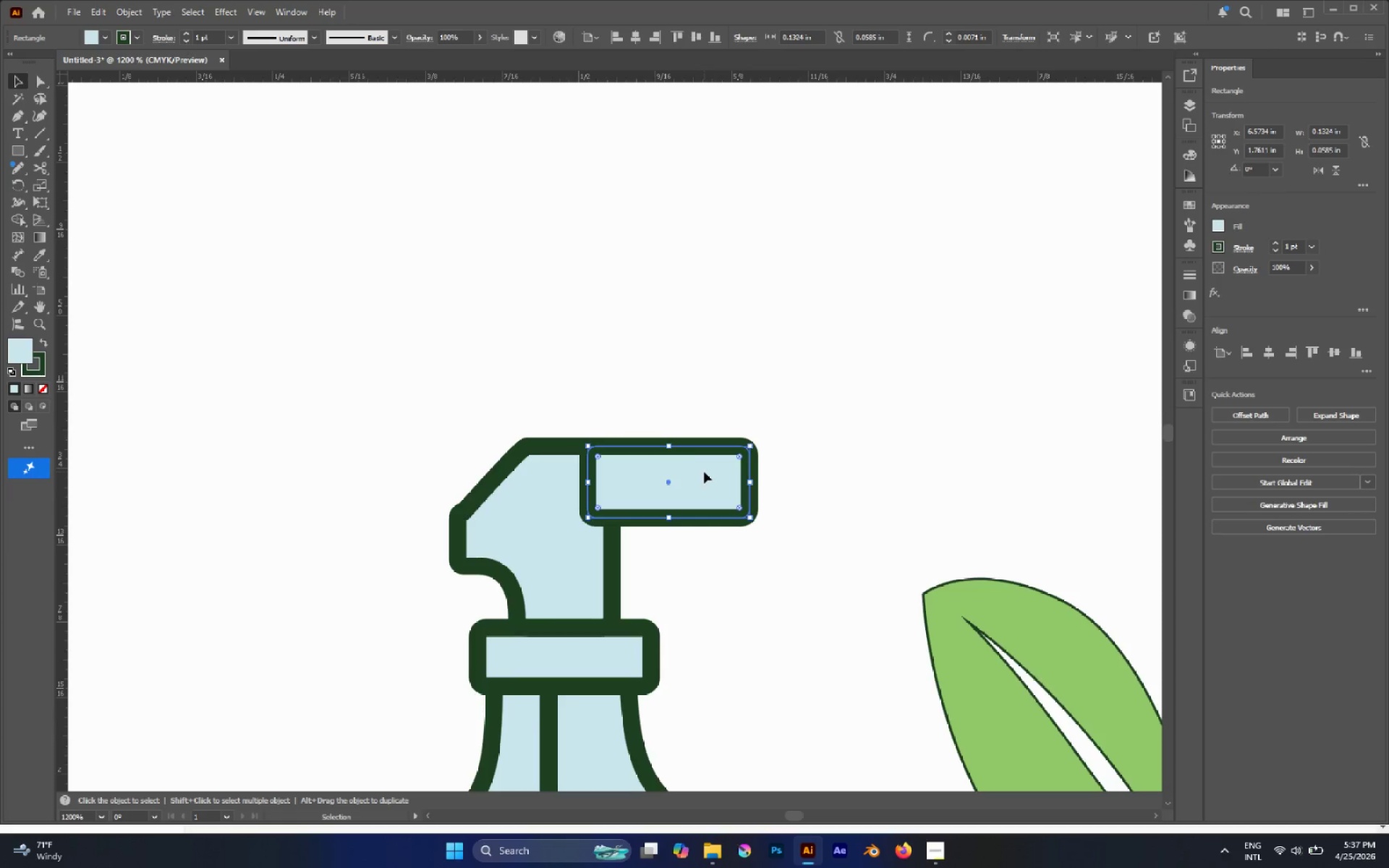 
left_click_drag(start_coordinate=[704, 472], to_coordinate=[653, 474])
 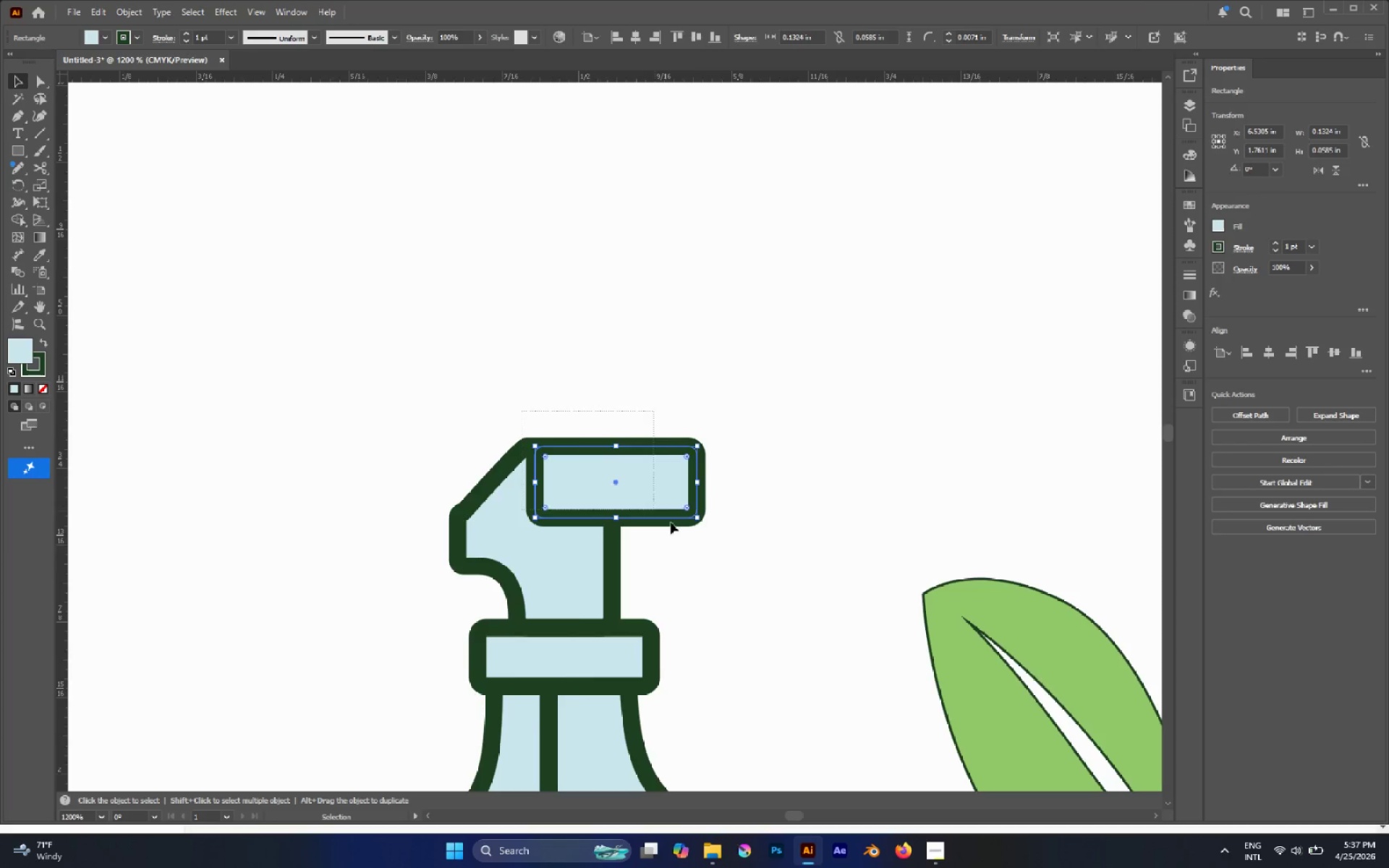 
hold_key(key=ShiftLeft, duration=0.97)
 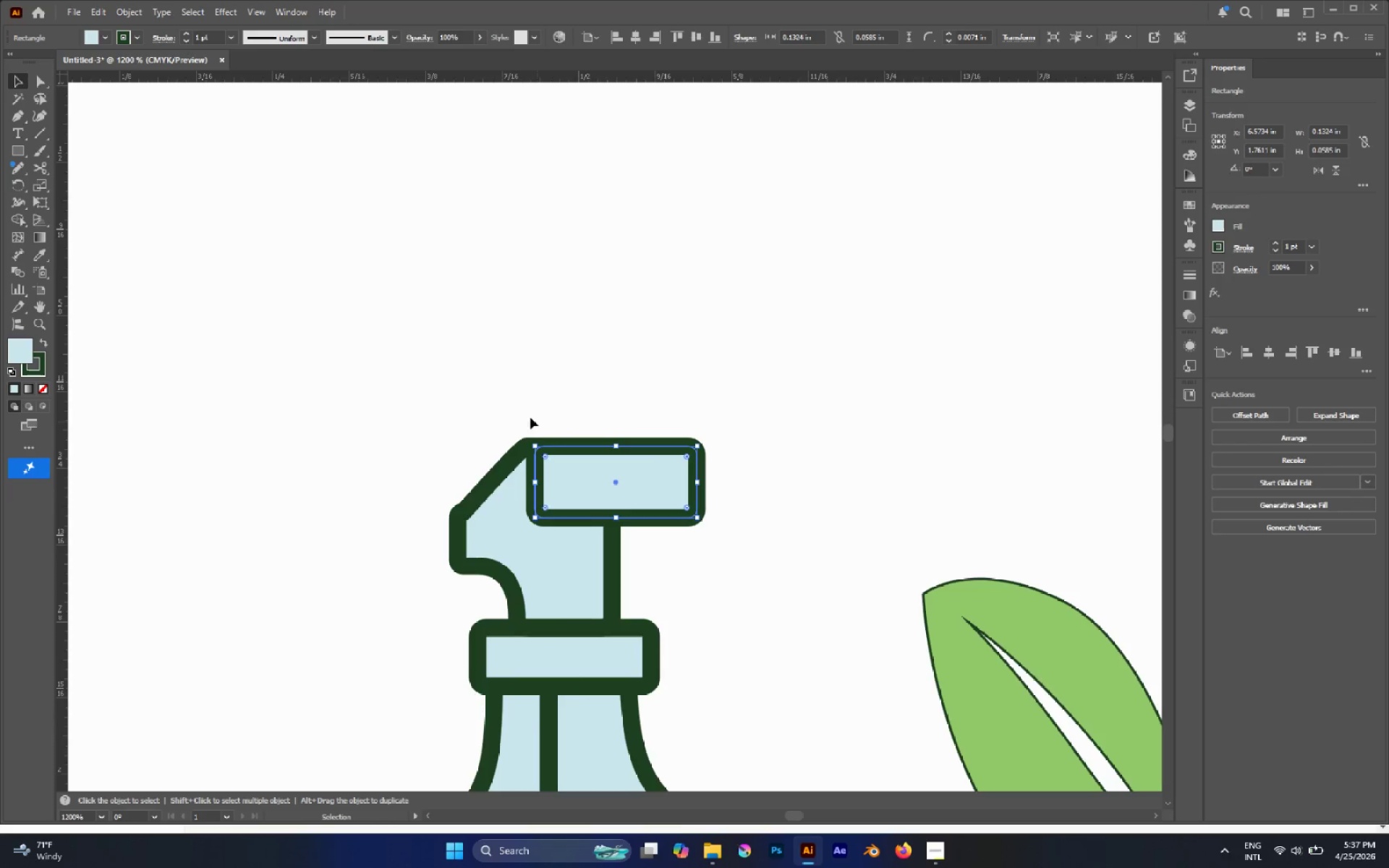 
left_click_drag(start_coordinate=[522, 412], to_coordinate=[694, 544])
 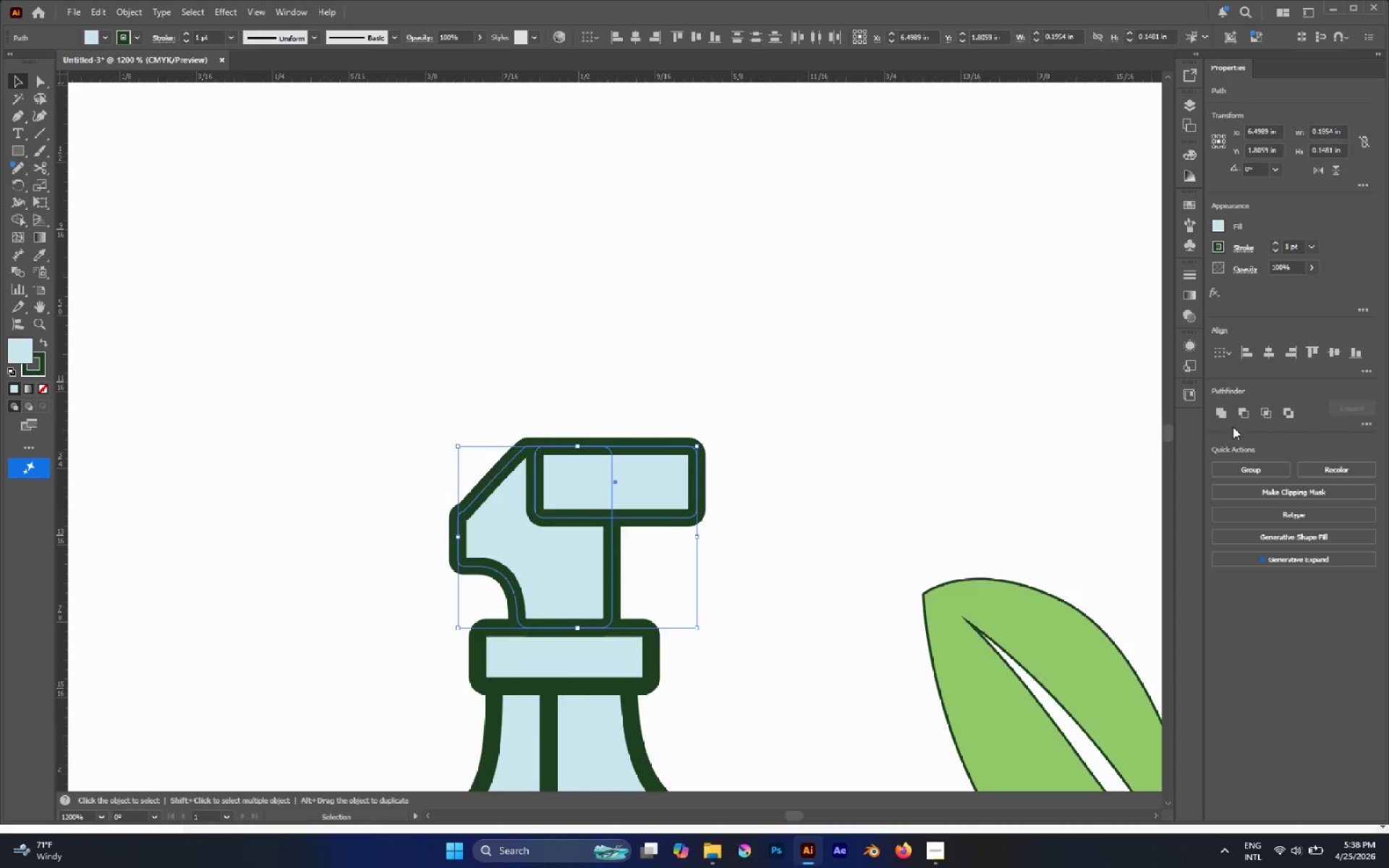 
left_click([1219, 415])
 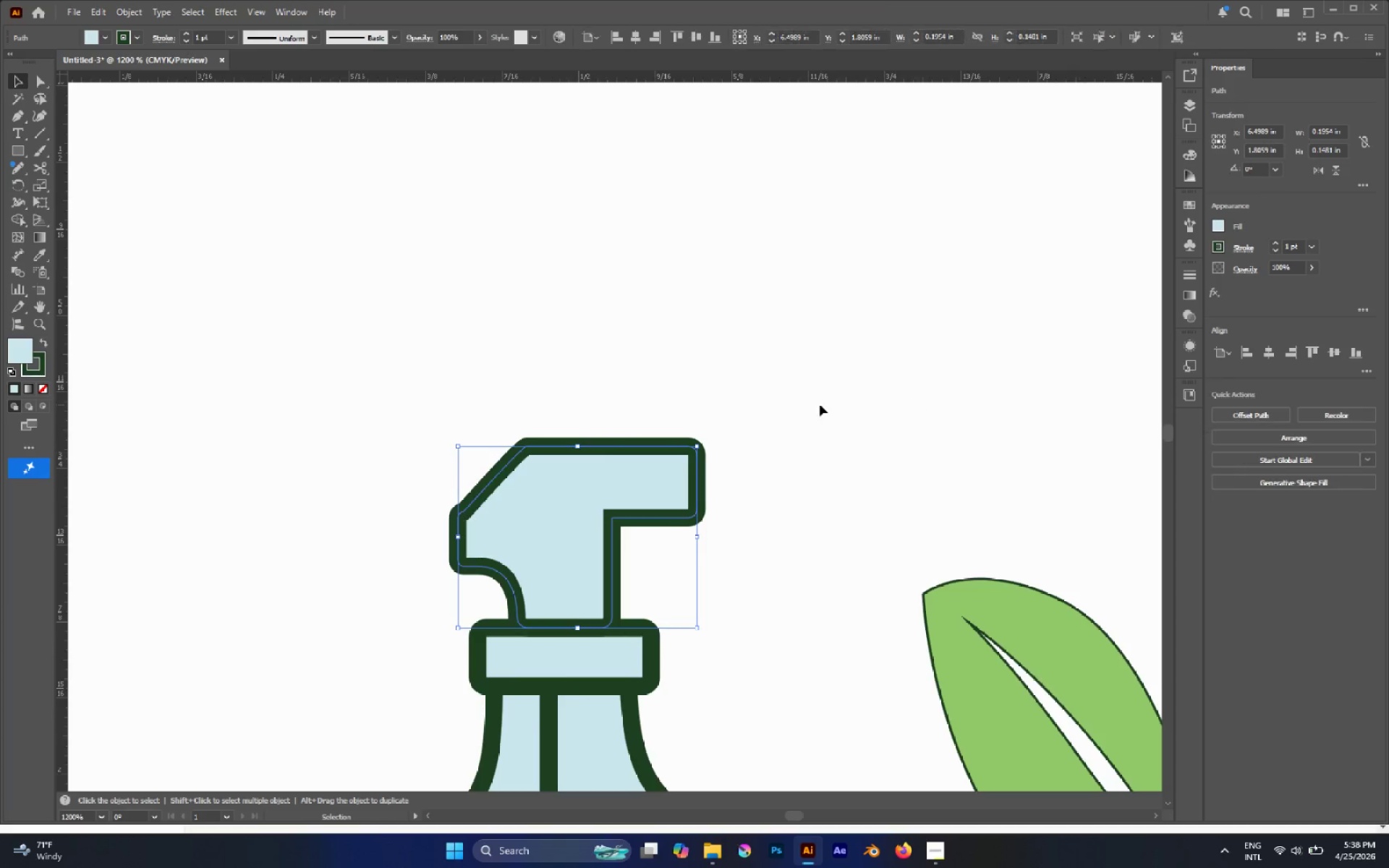 
left_click([810, 404])
 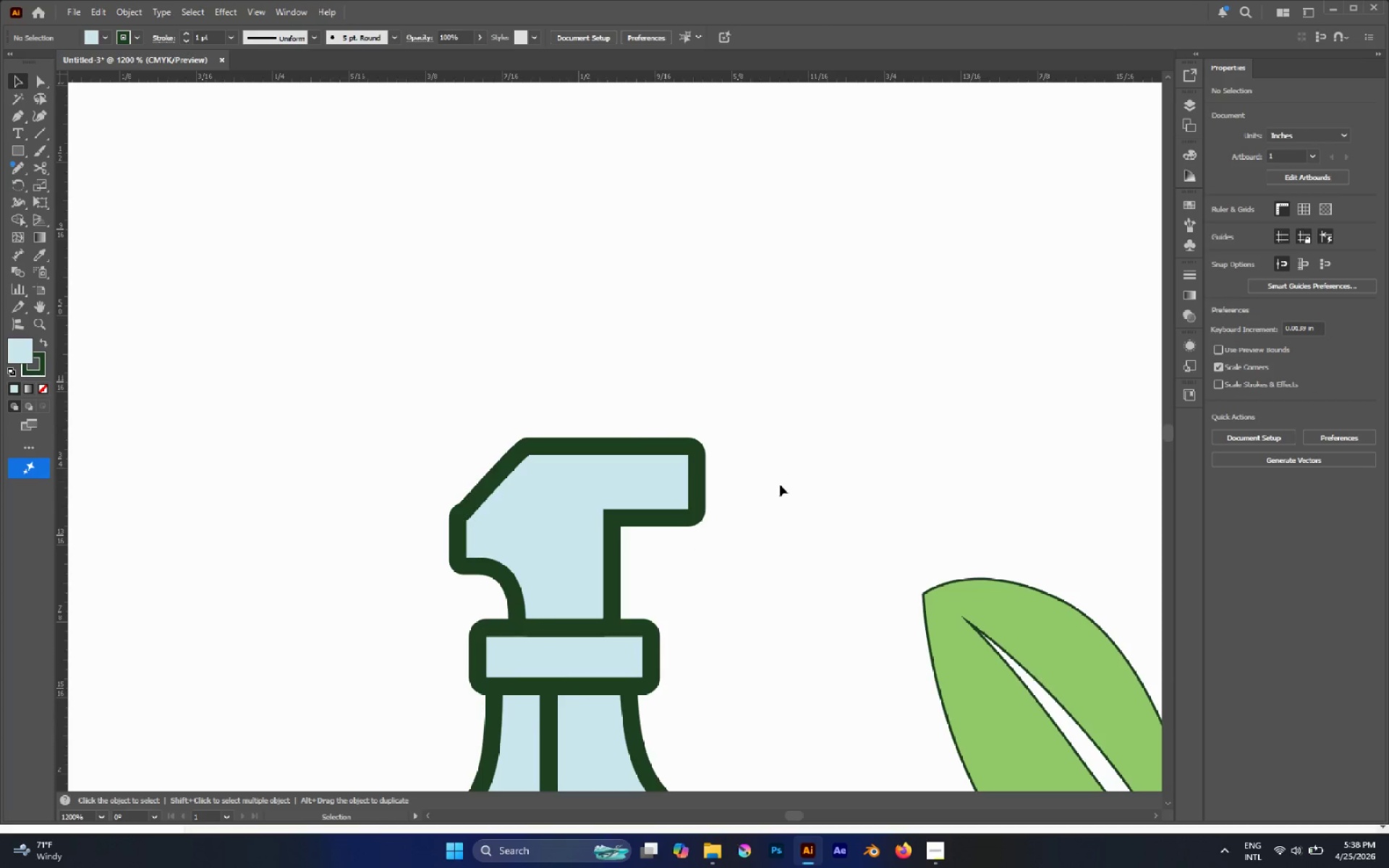 
key(A)
 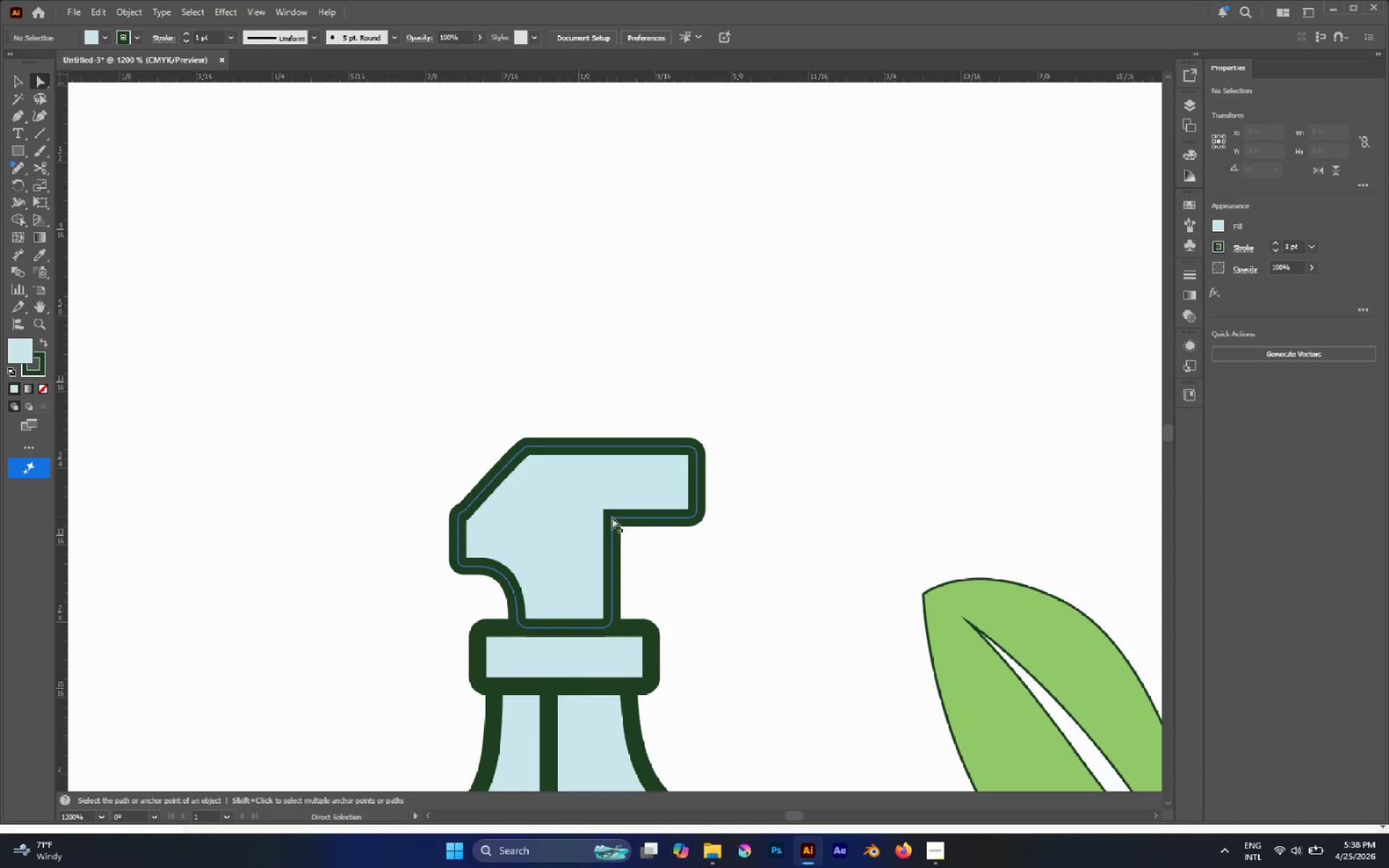 
left_click_drag(start_coordinate=[652, 411], to_coordinate=[786, 566])
 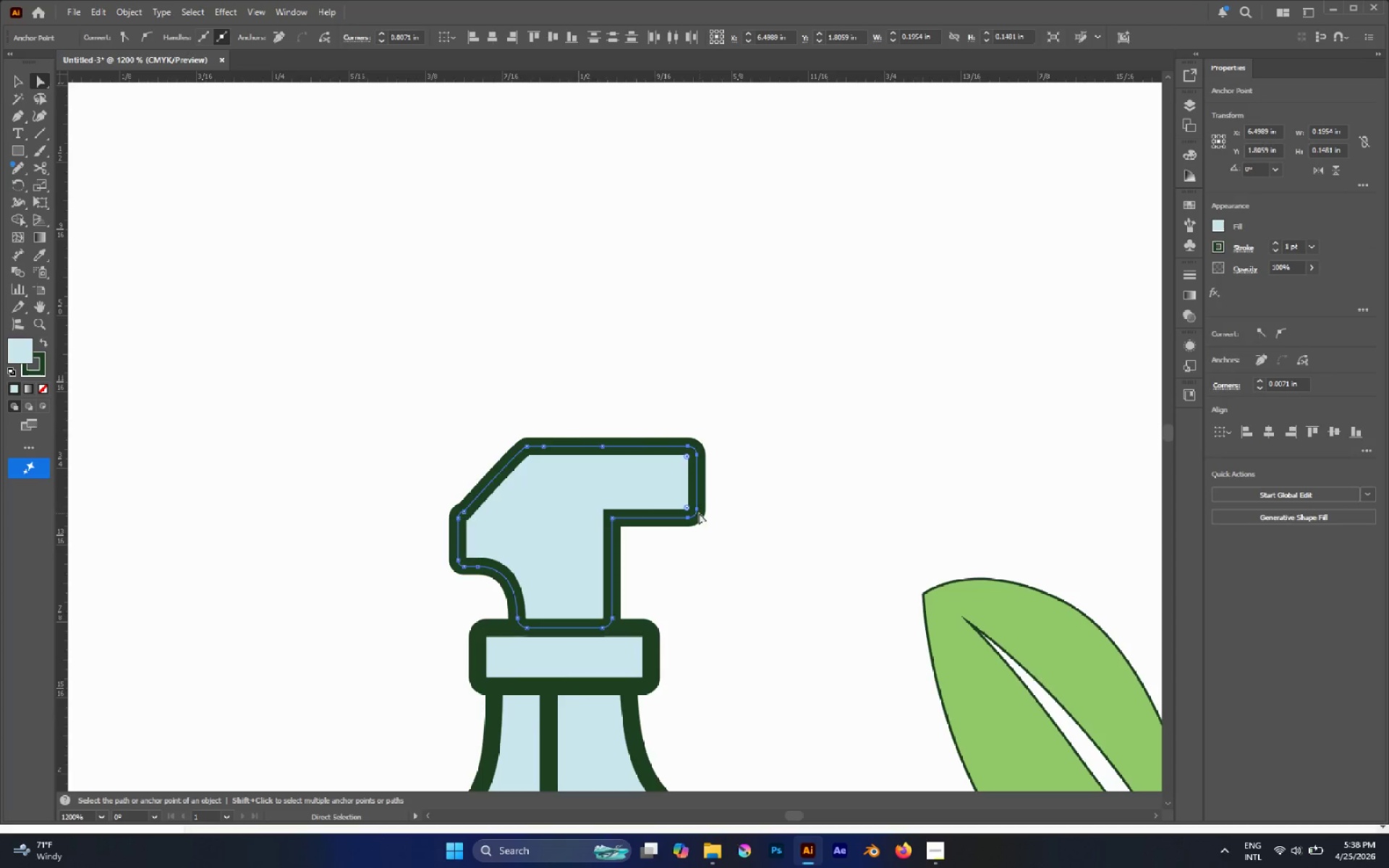 
left_click_drag(start_coordinate=[698, 511], to_coordinate=[785, 516])
 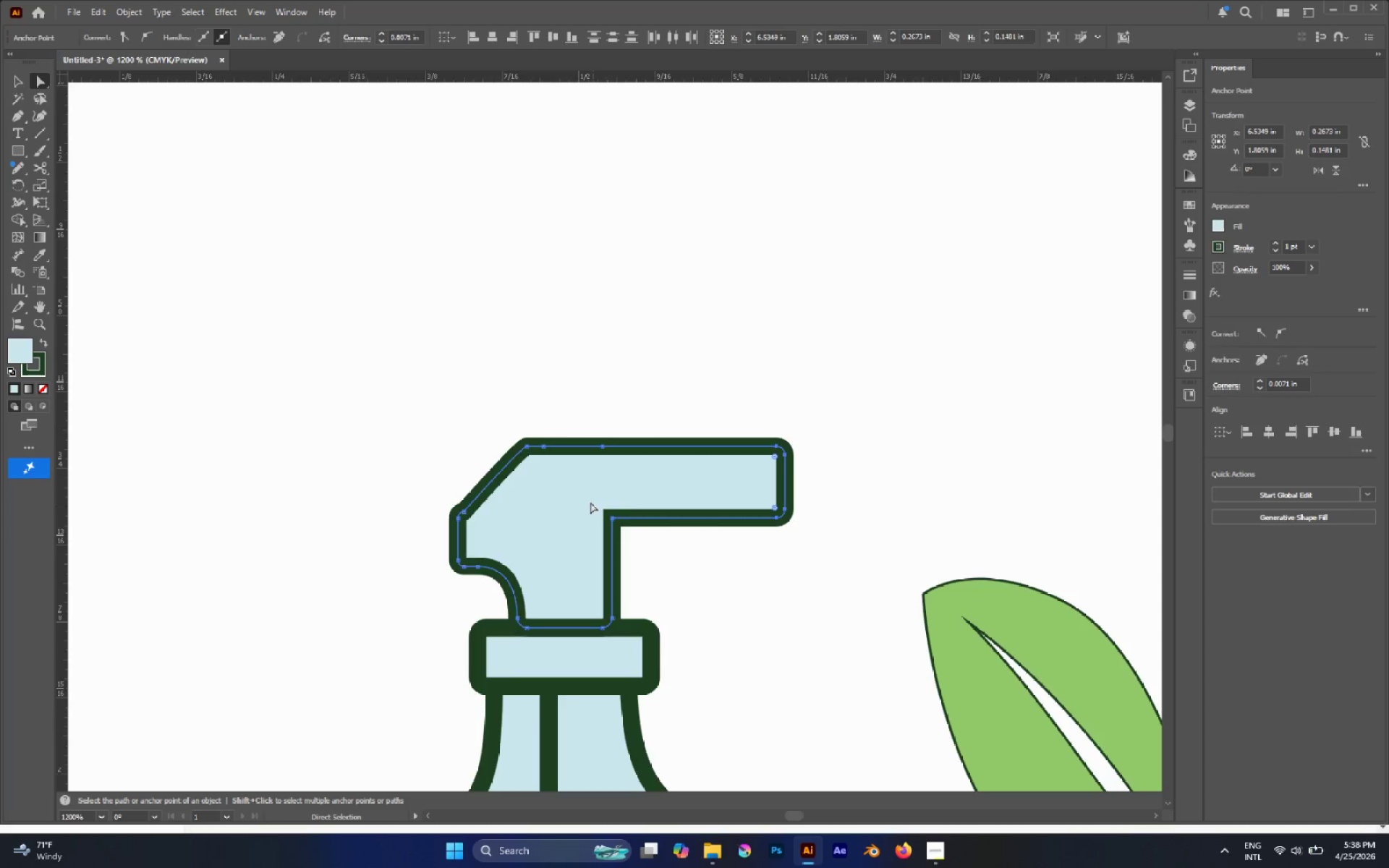 
hold_key(key=ShiftLeft, duration=0.62)
 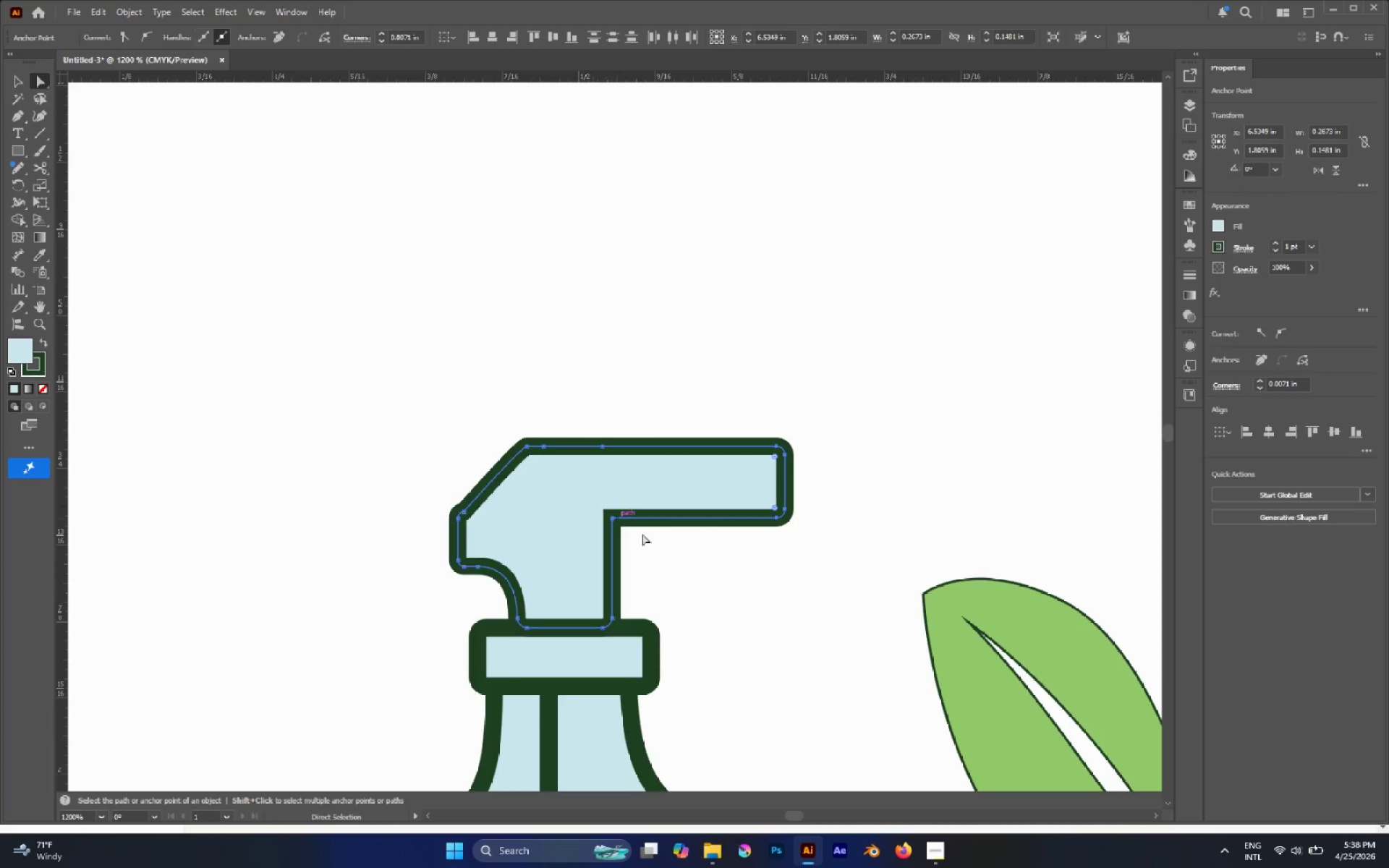 
left_click_drag(start_coordinate=[688, 554], to_coordinate=[602, 501])
 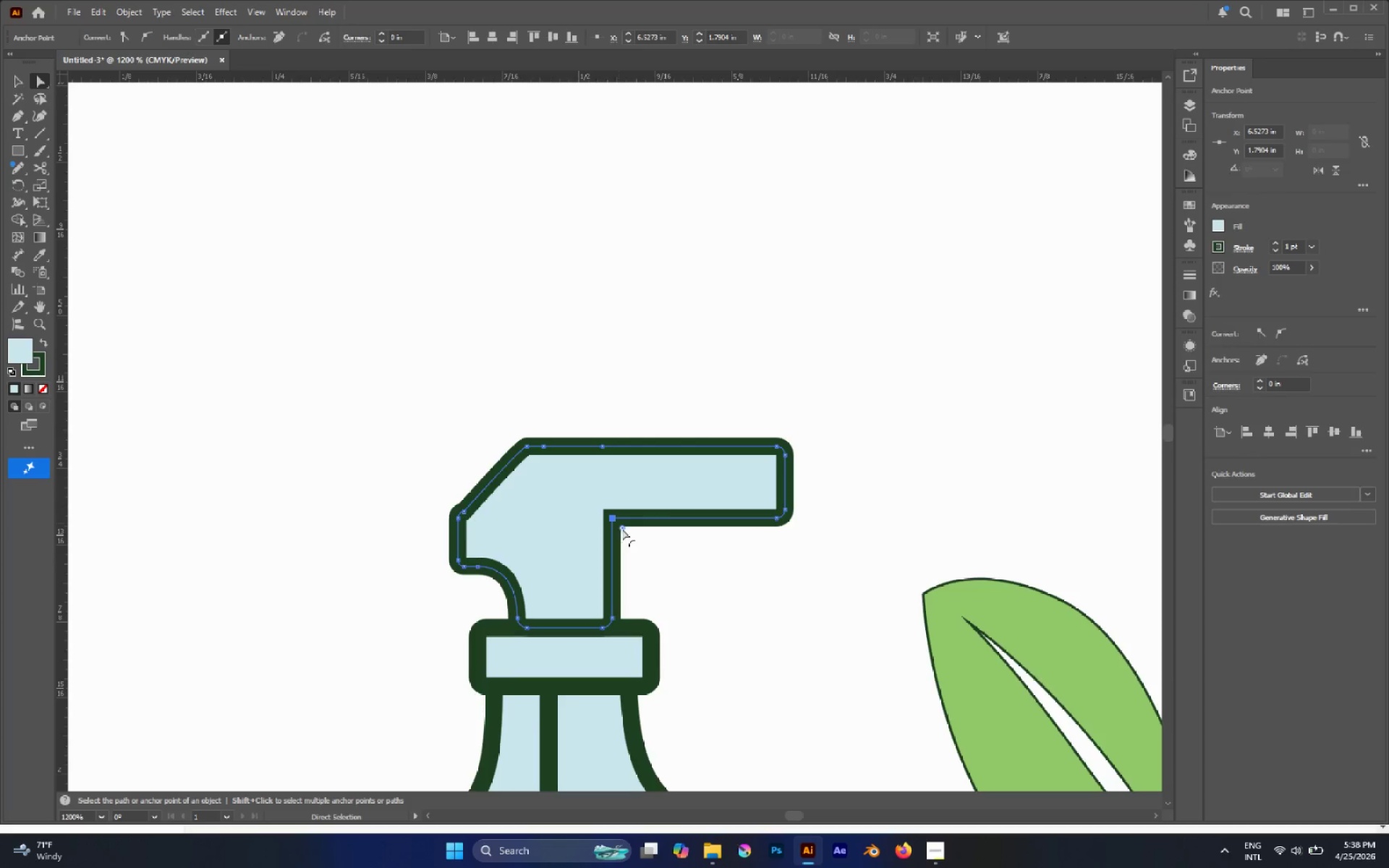 
left_click_drag(start_coordinate=[622, 529], to_coordinate=[767, 630])
 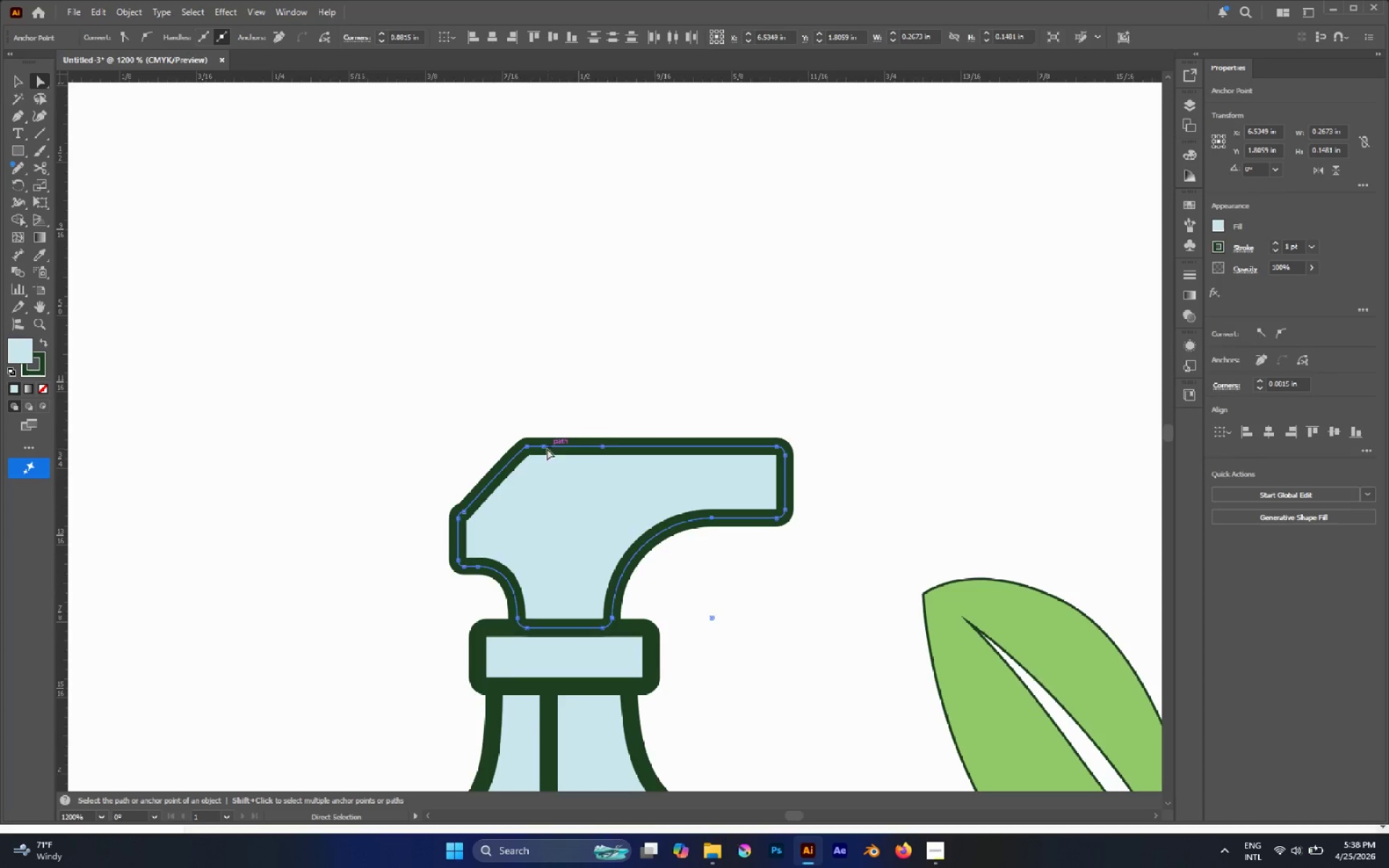 
double_click([529, 446])
 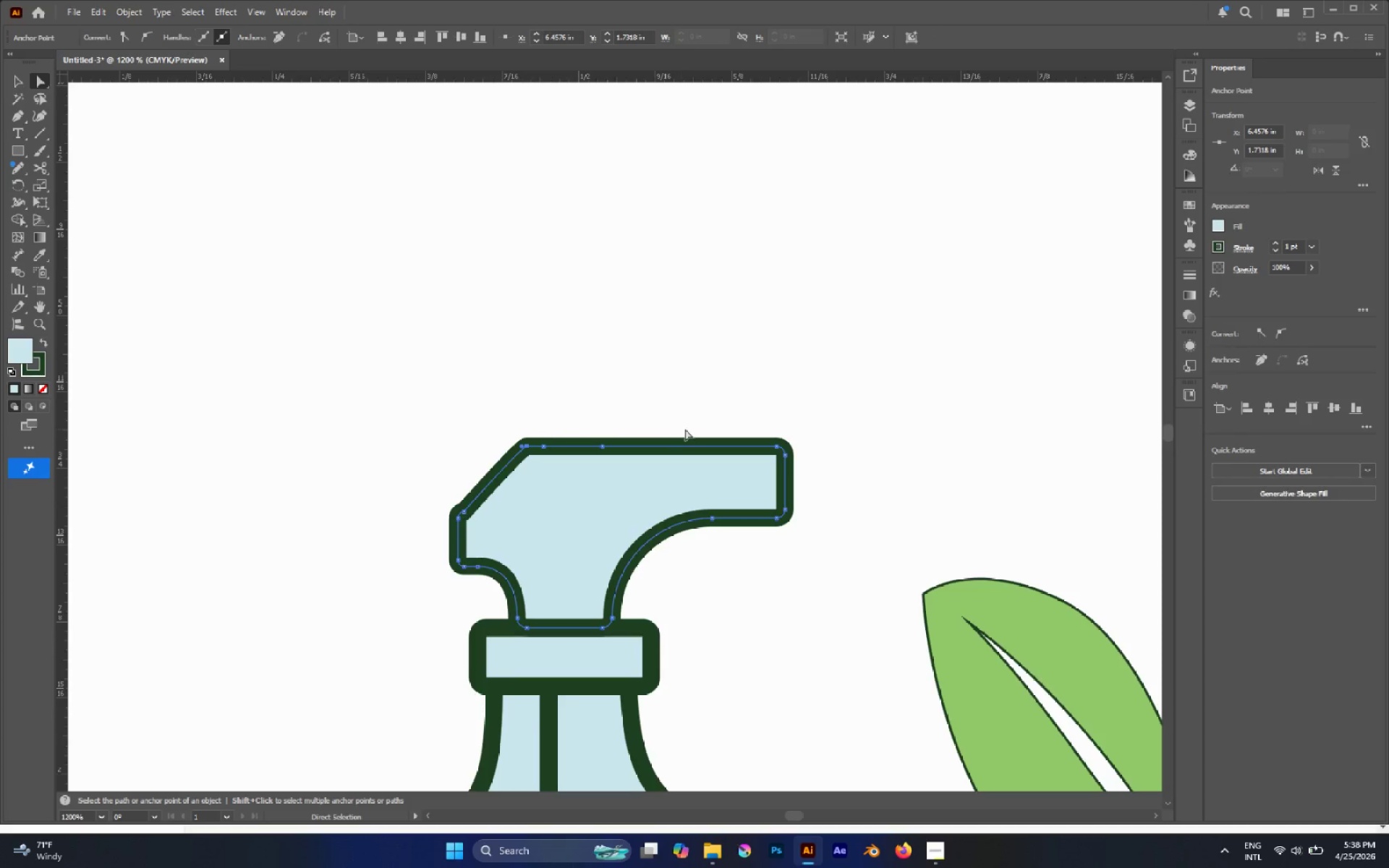 
left_click_drag(start_coordinate=[749, 424], to_coordinate=[862, 590])
 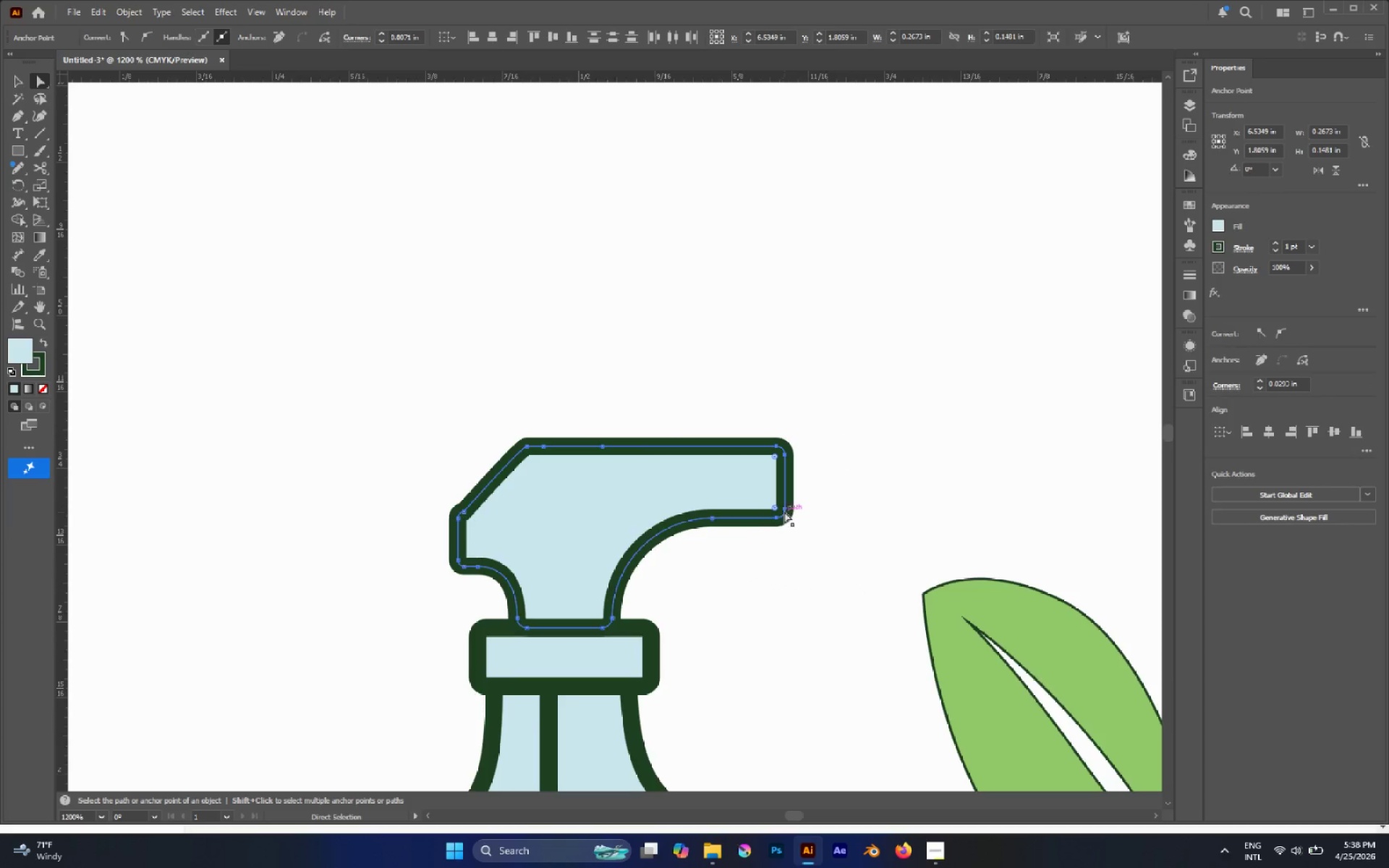 
left_click_drag(start_coordinate=[785, 511], to_coordinate=[754, 506])
 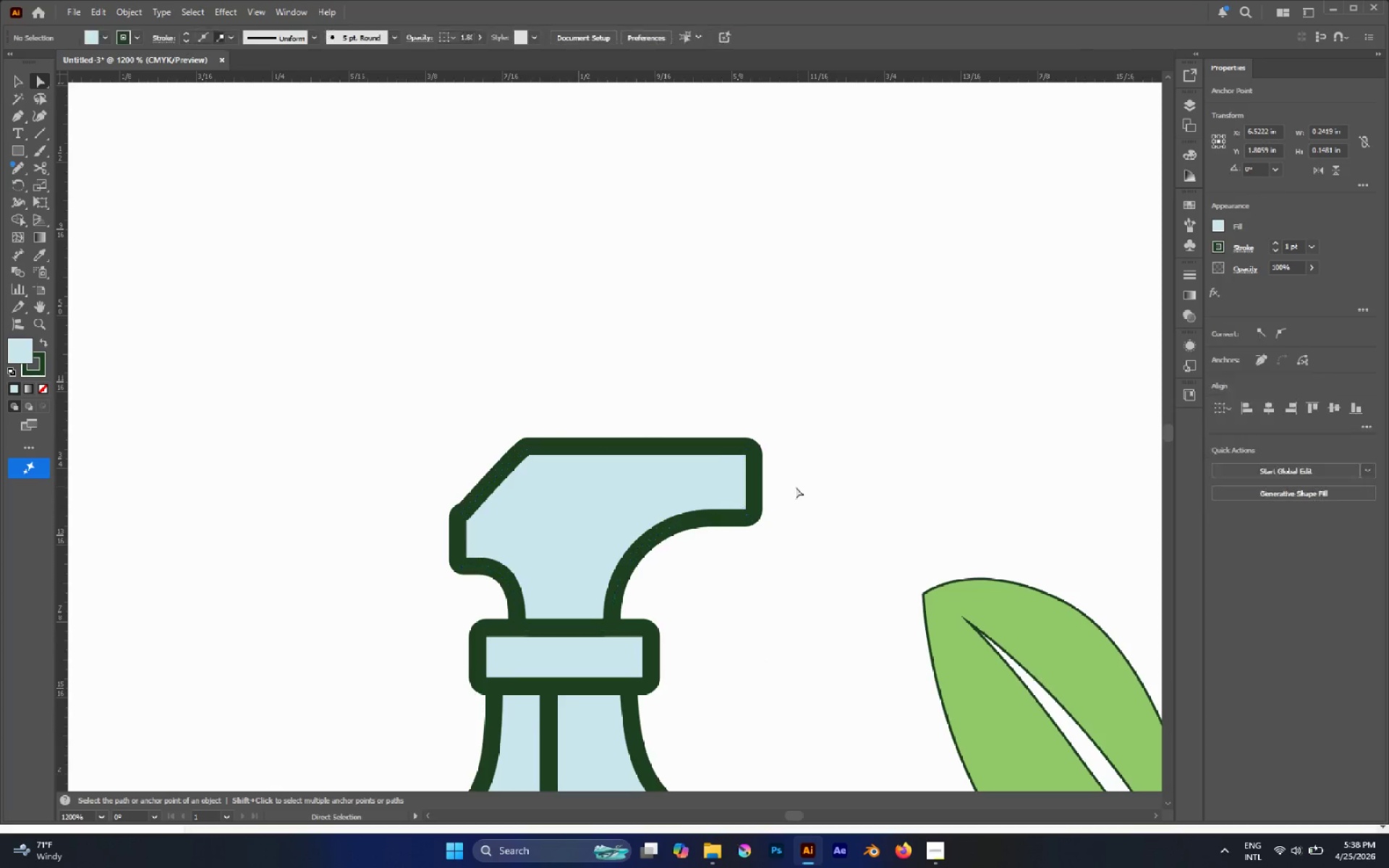 
hold_key(key=ShiftLeft, duration=0.78)
 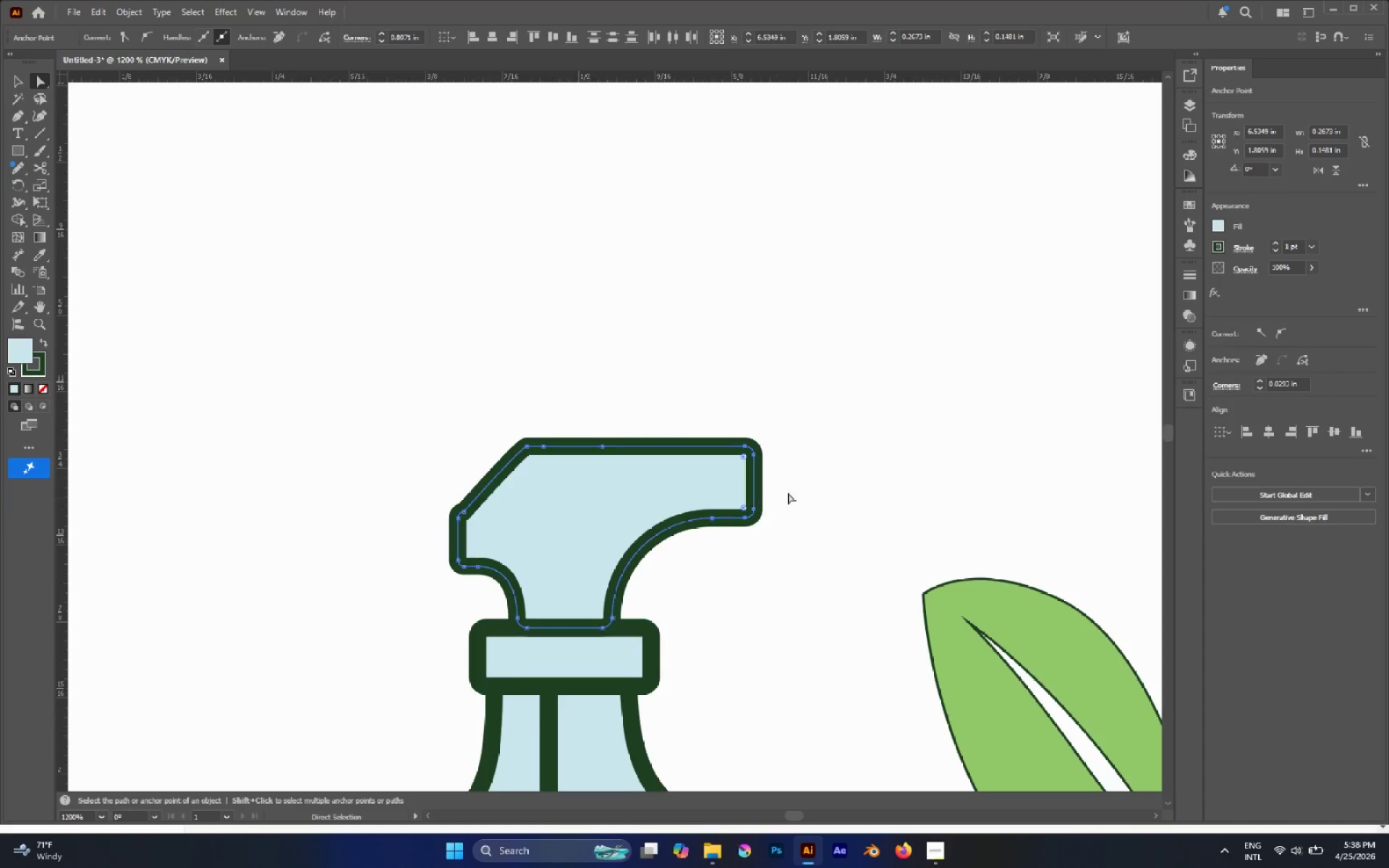 
left_click([797, 486])
 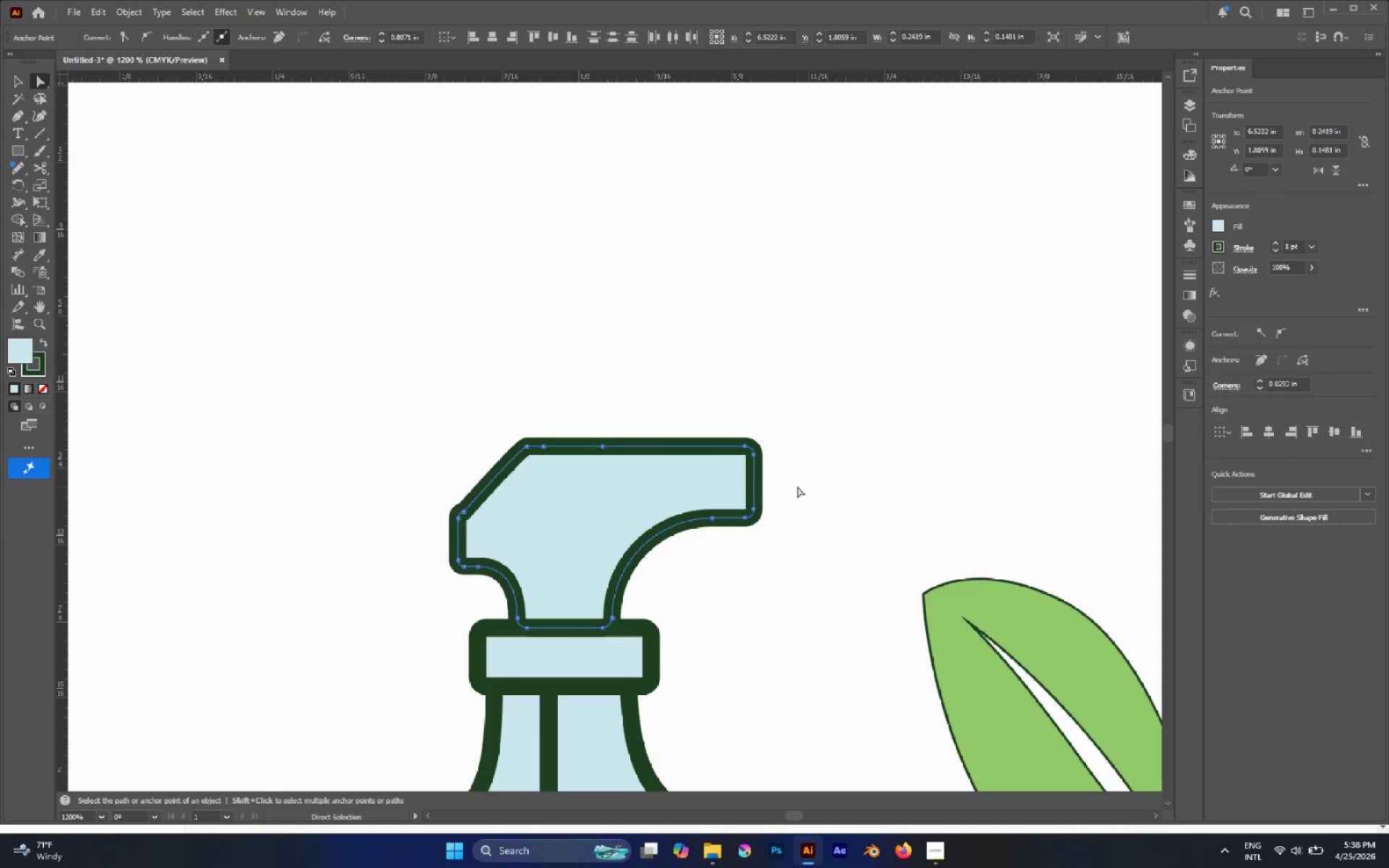 
hold_key(key=AltLeft, duration=0.49)
scroll: coordinate [726, 496], scroll_direction: down, amount: 4.0
 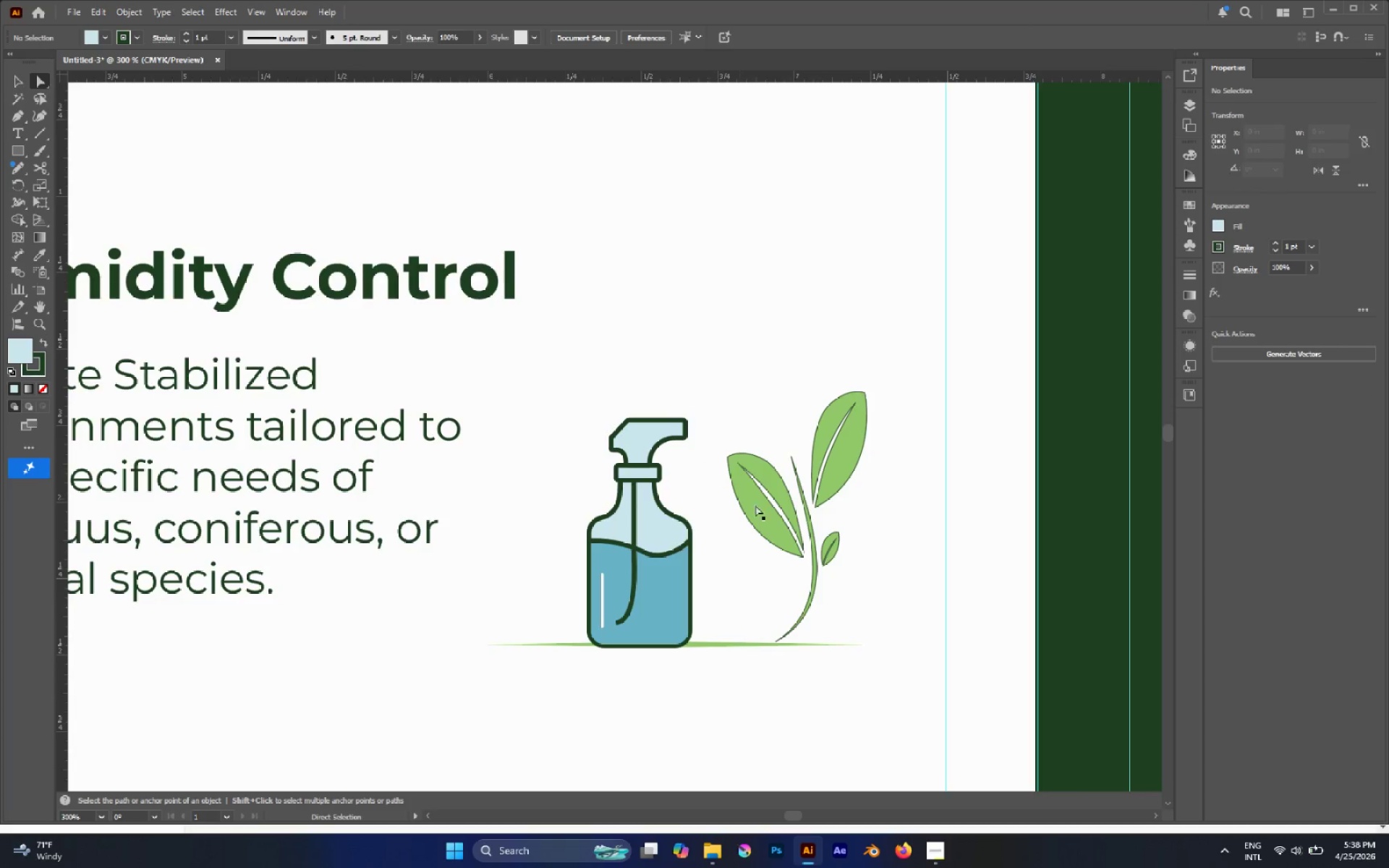 
hold_key(key=AltLeft, duration=0.38)
 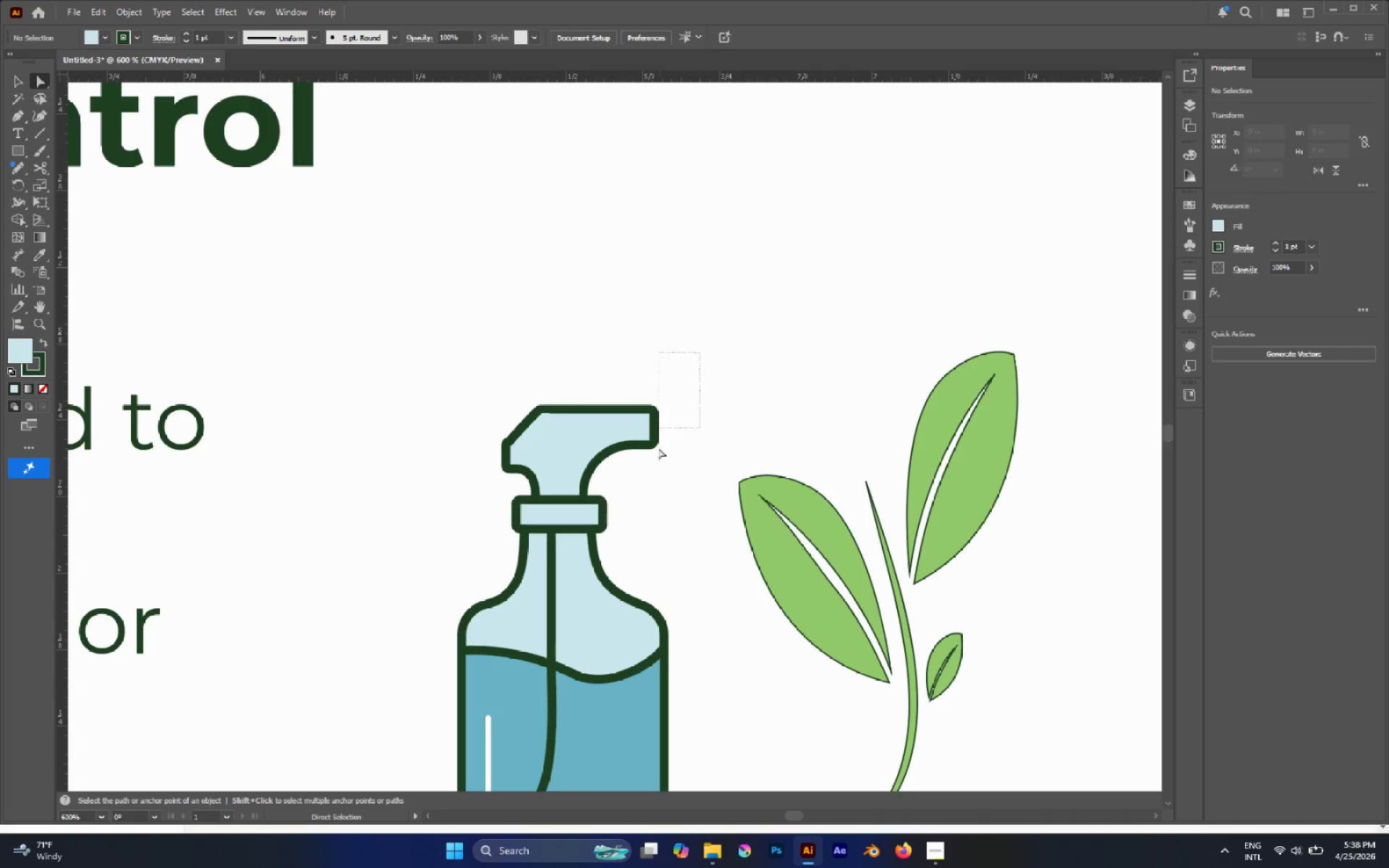 
left_click_drag(start_coordinate=[700, 353], to_coordinate=[629, 475])
 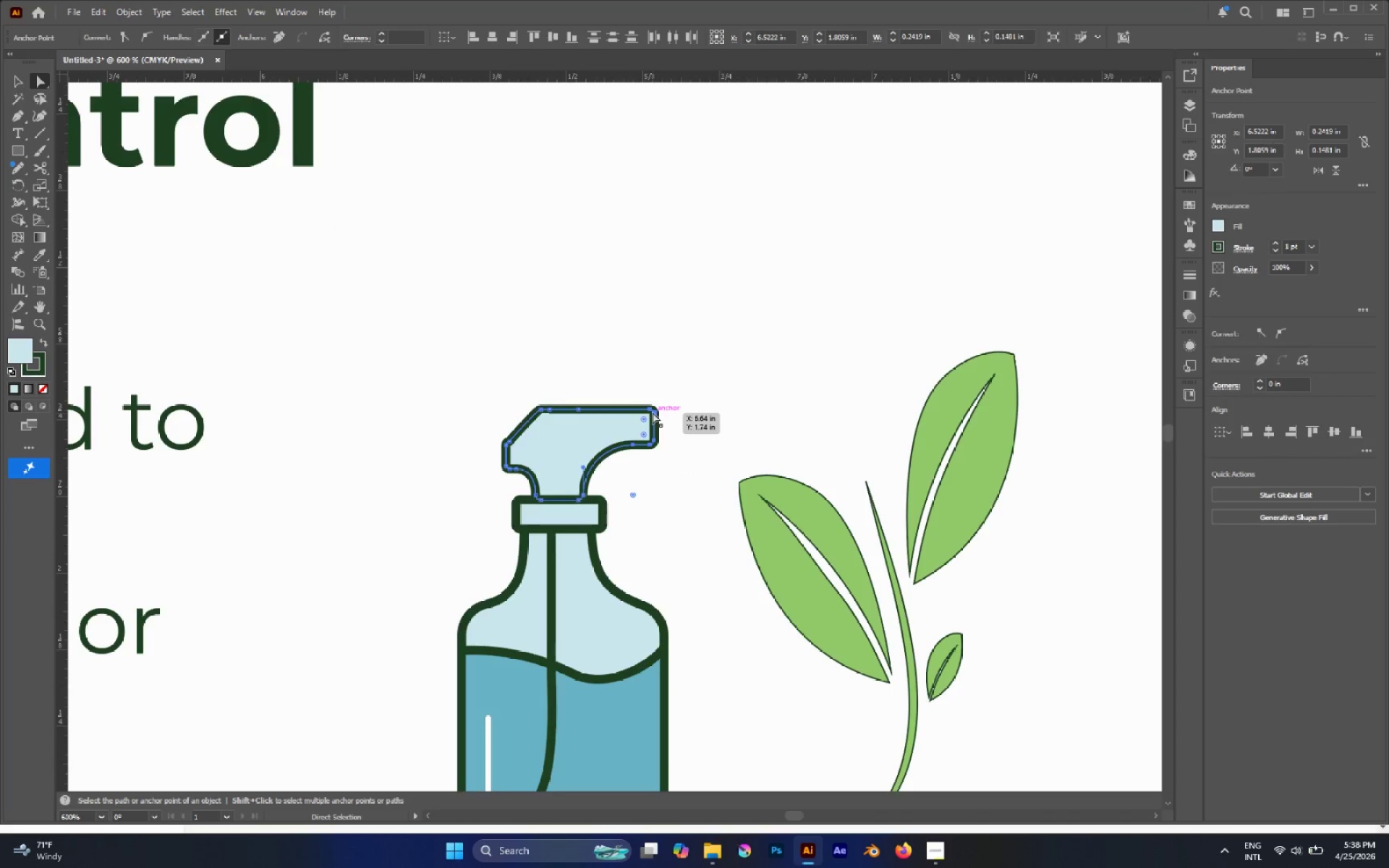 
scroll: coordinate [723, 435], scroll_direction: up, amount: 2.0
 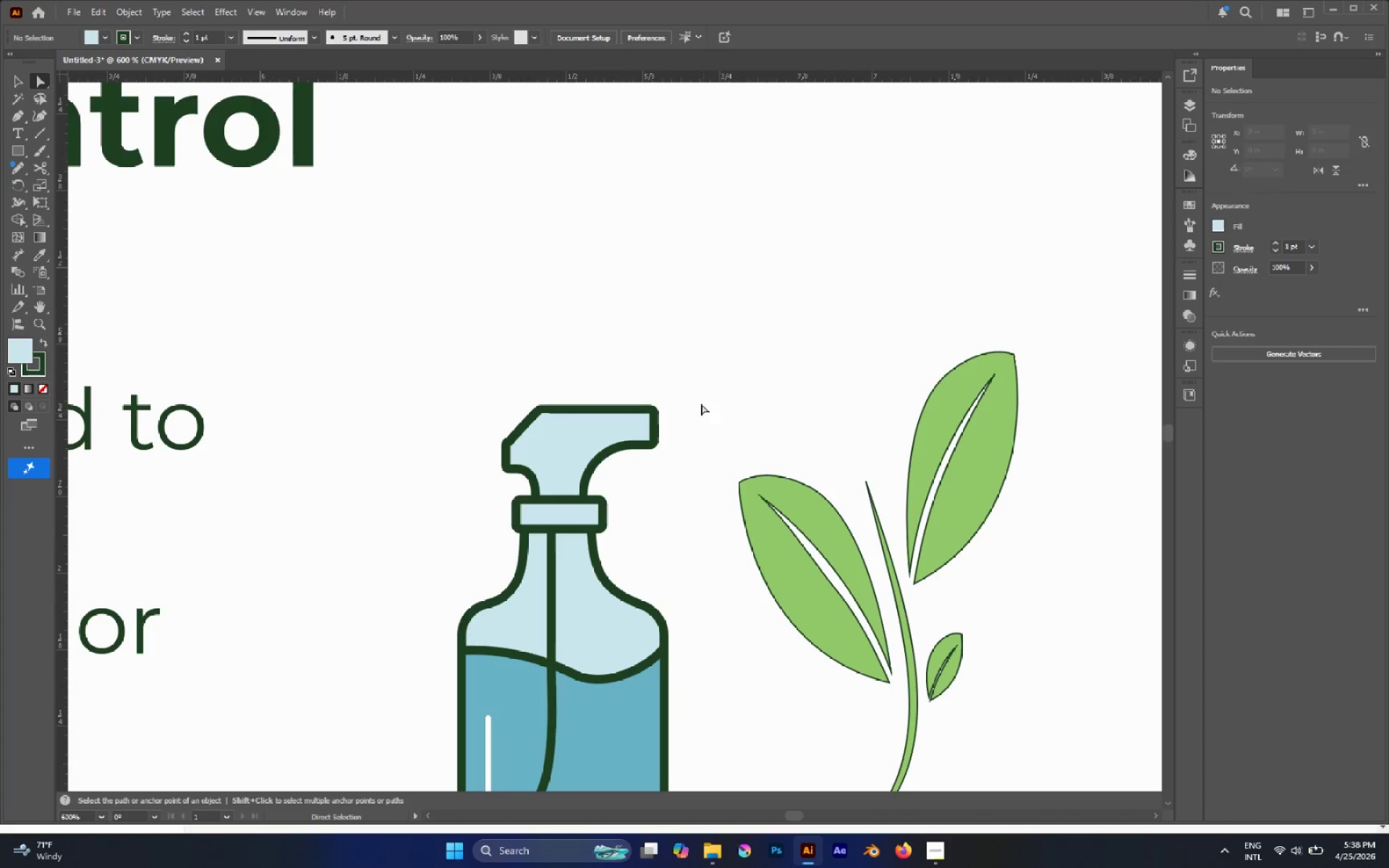 
hold_key(key=AltLeft, duration=0.37)
scroll: coordinate [654, 409], scroll_direction: up, amount: 2.0
 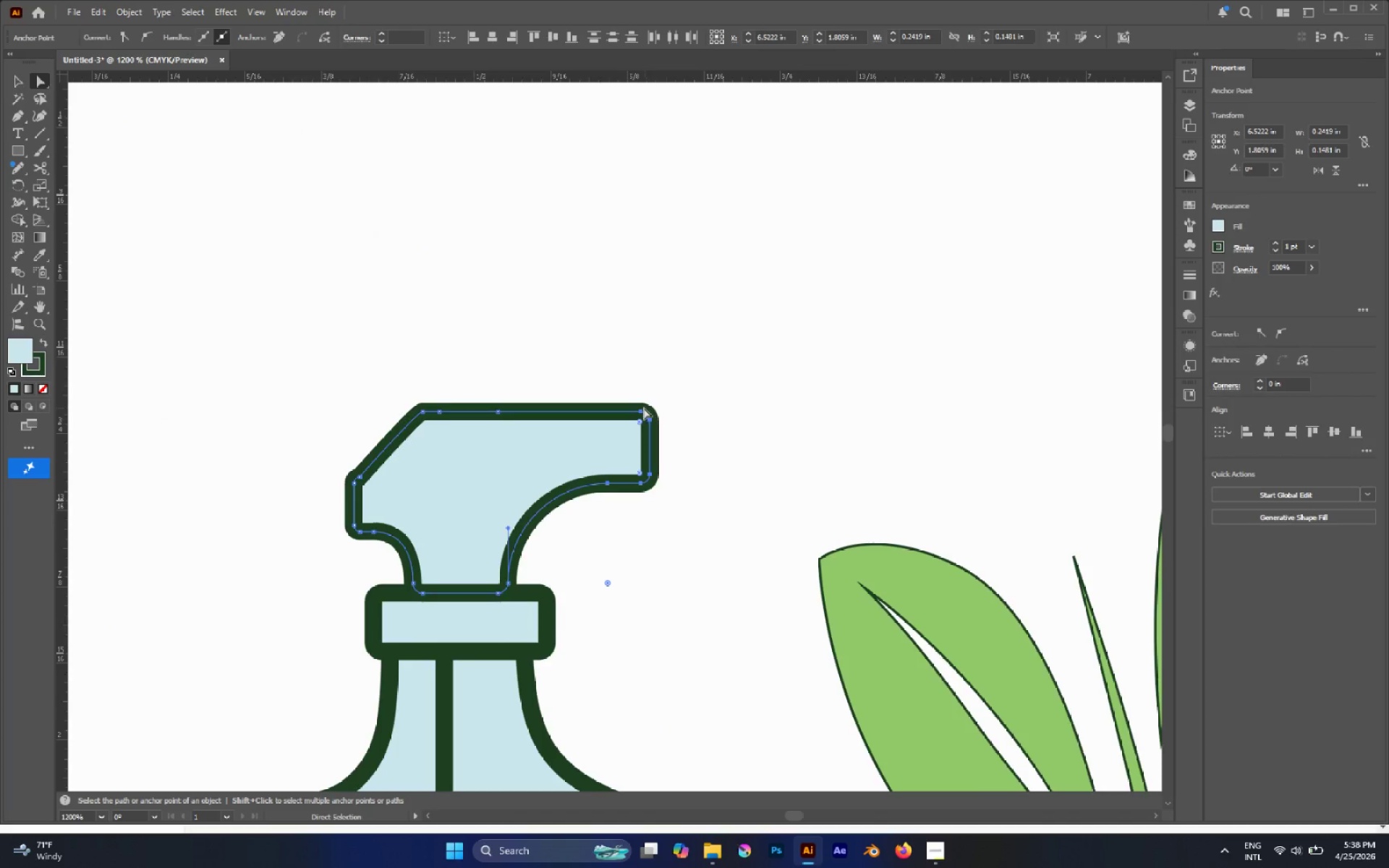 
left_click_drag(start_coordinate=[642, 411], to_coordinate=[674, 407])
 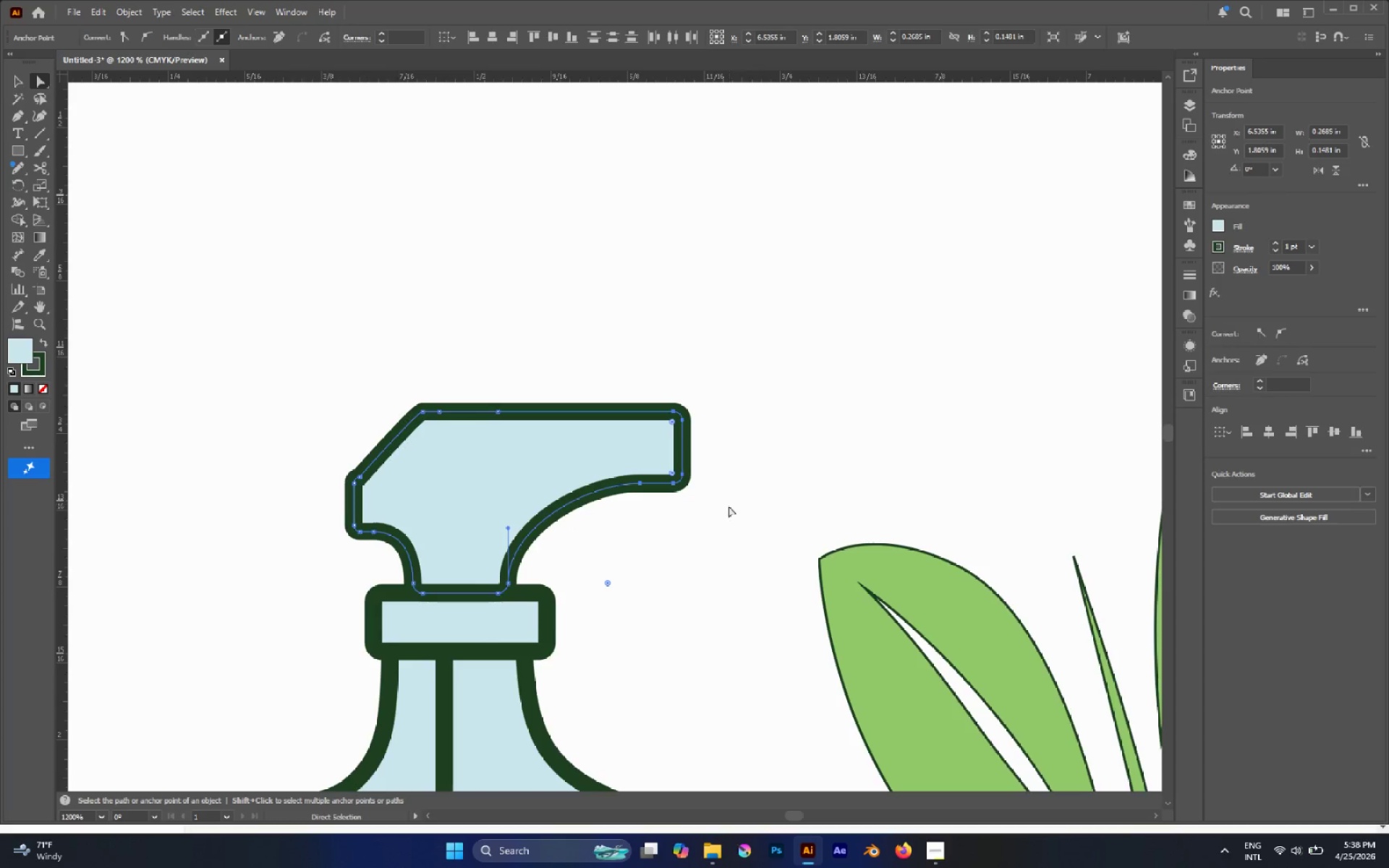 
hold_key(key=ShiftLeft, duration=1.31)
 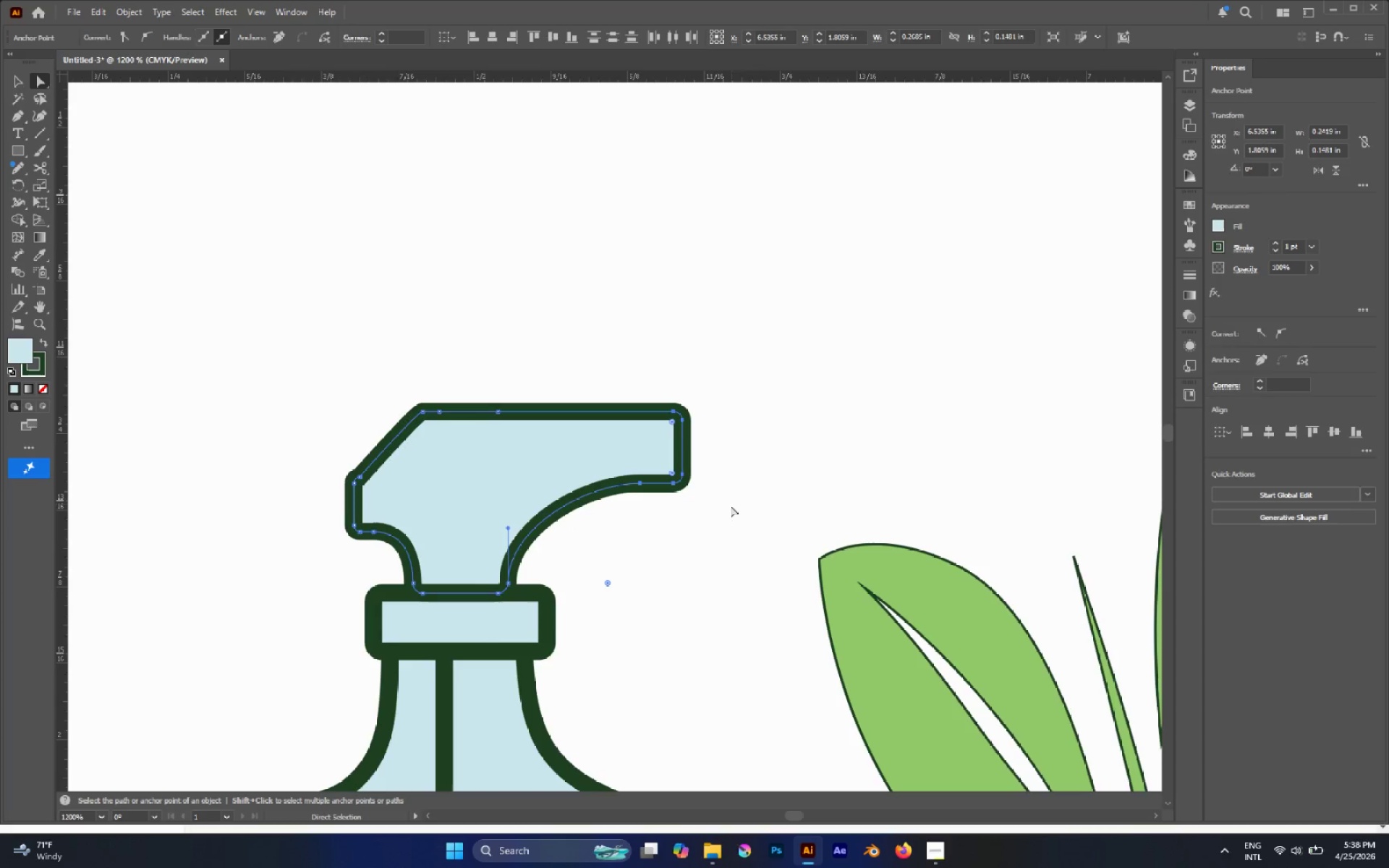 
left_click([726, 506])
 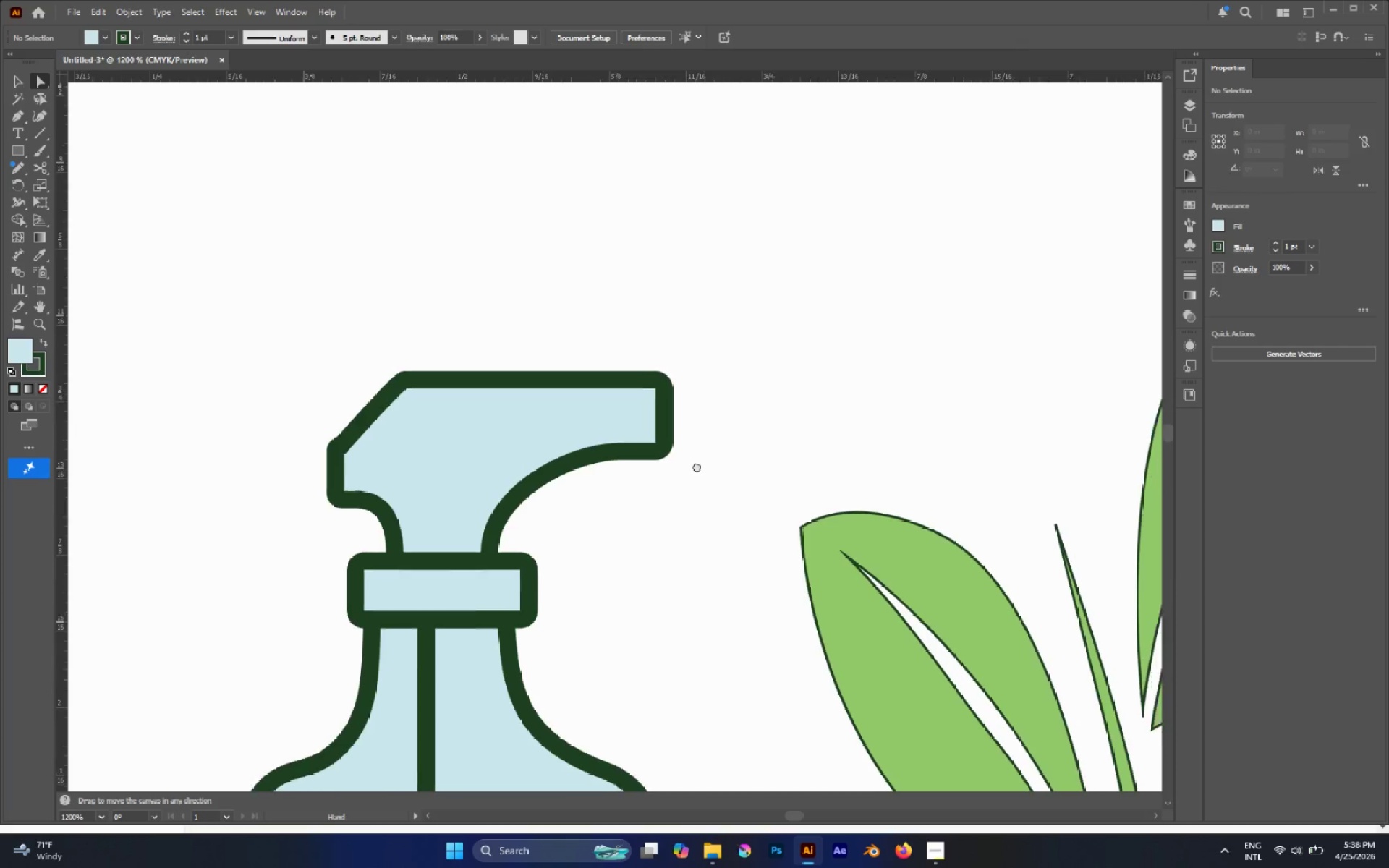 
hold_key(key=AltLeft, duration=0.34)
scroll: coordinate [663, 449], scroll_direction: up, amount: 1.0
 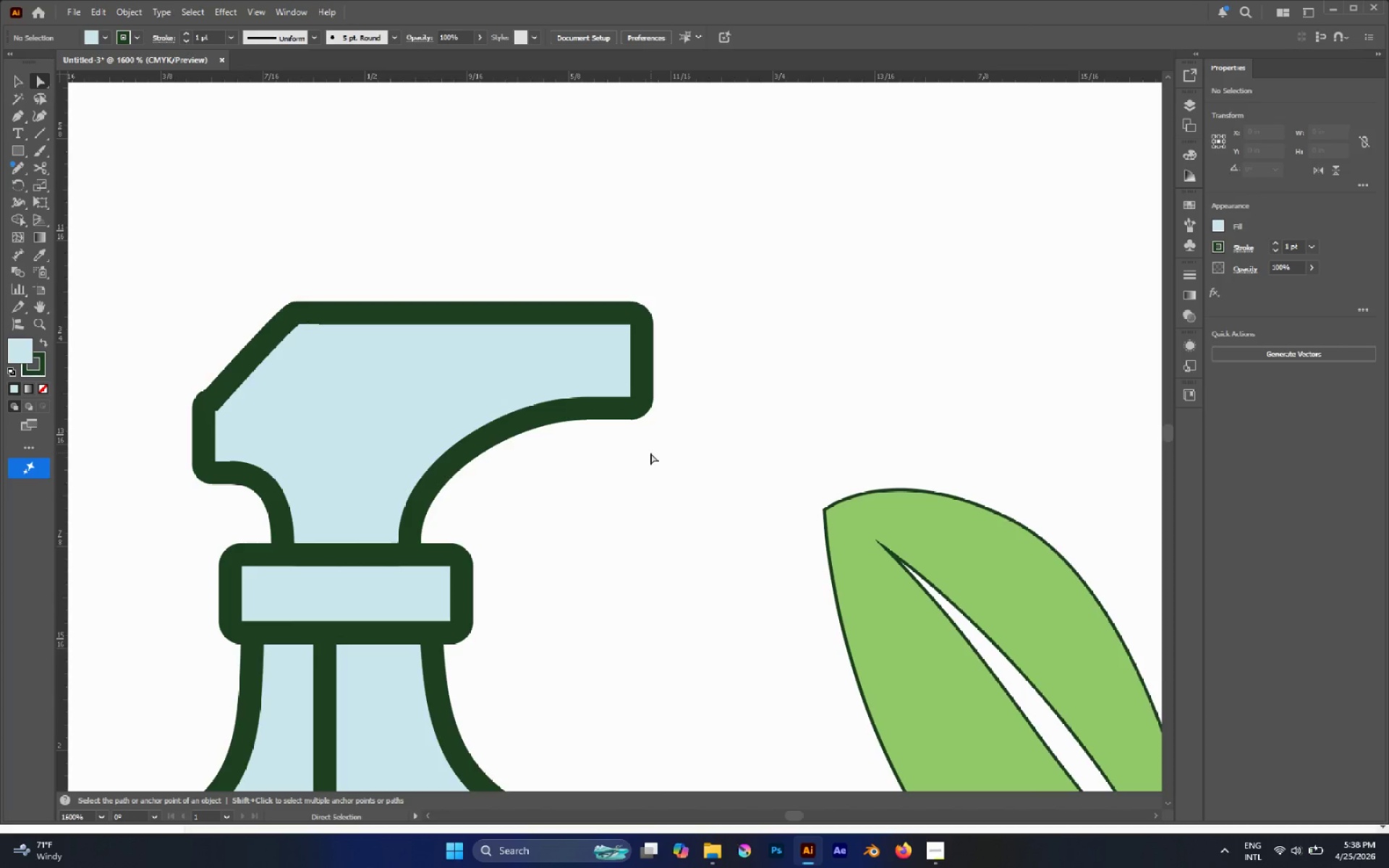 
key(Alt+P)
 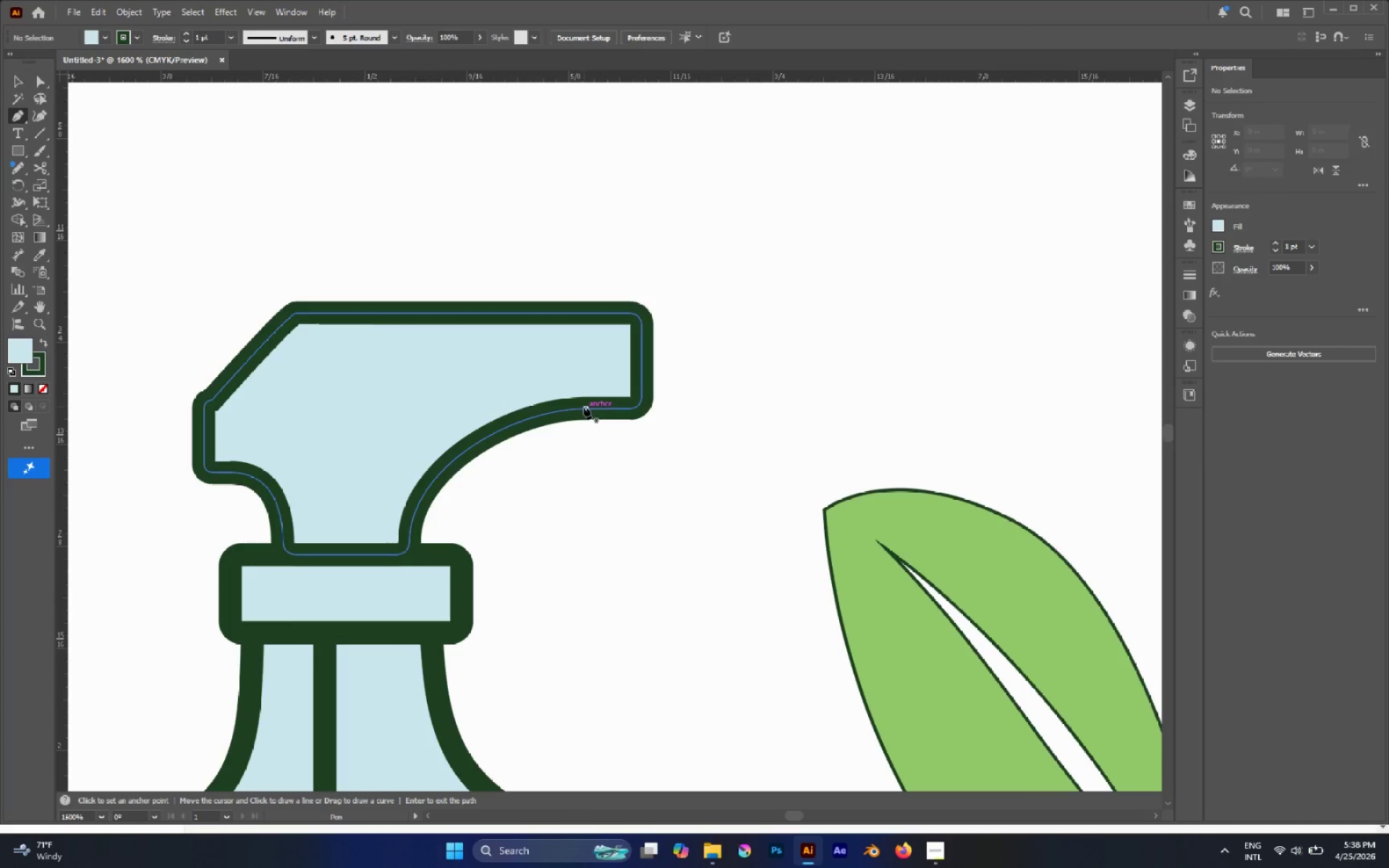 
left_click([585, 408])
 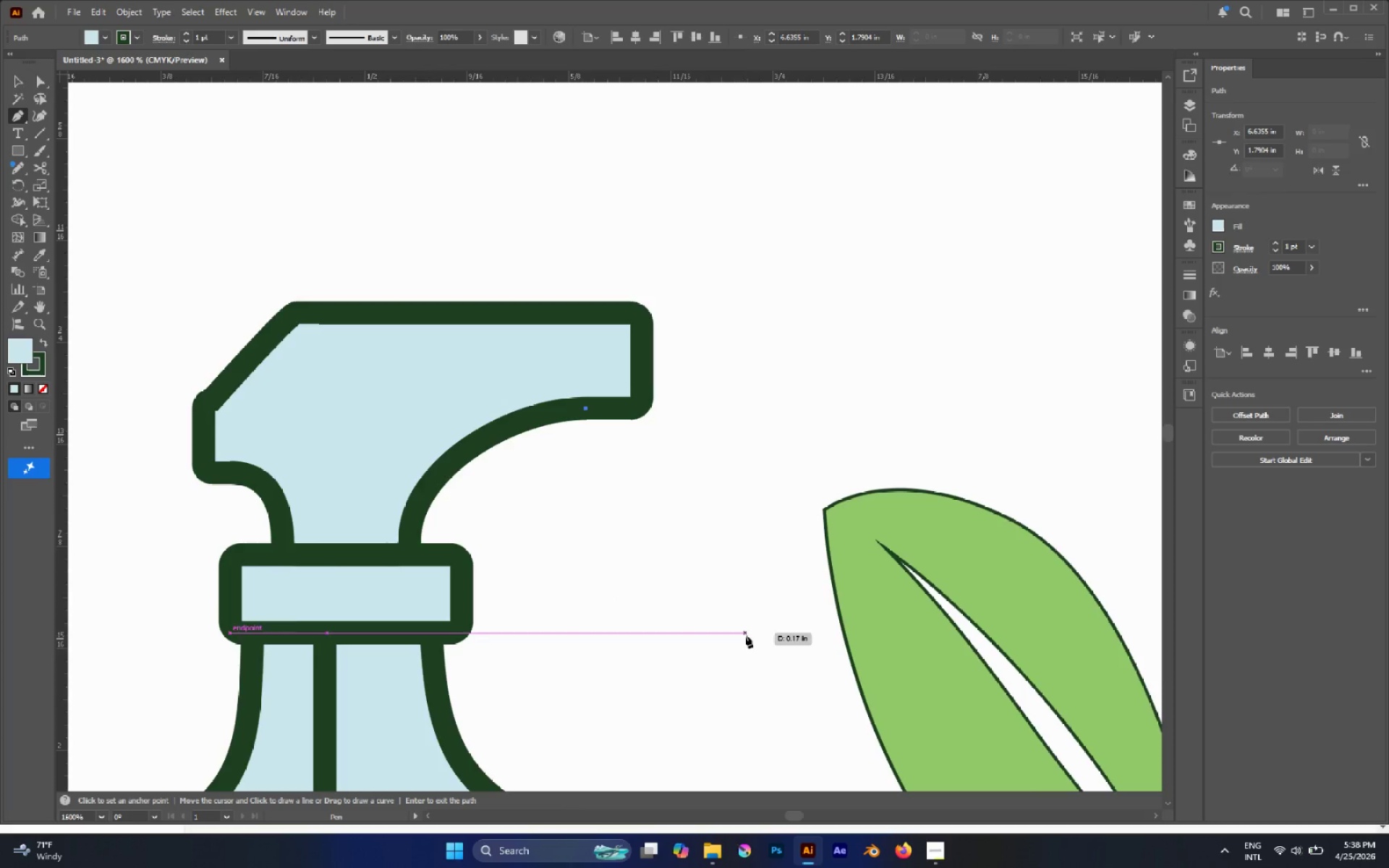 
left_click([742, 624])
 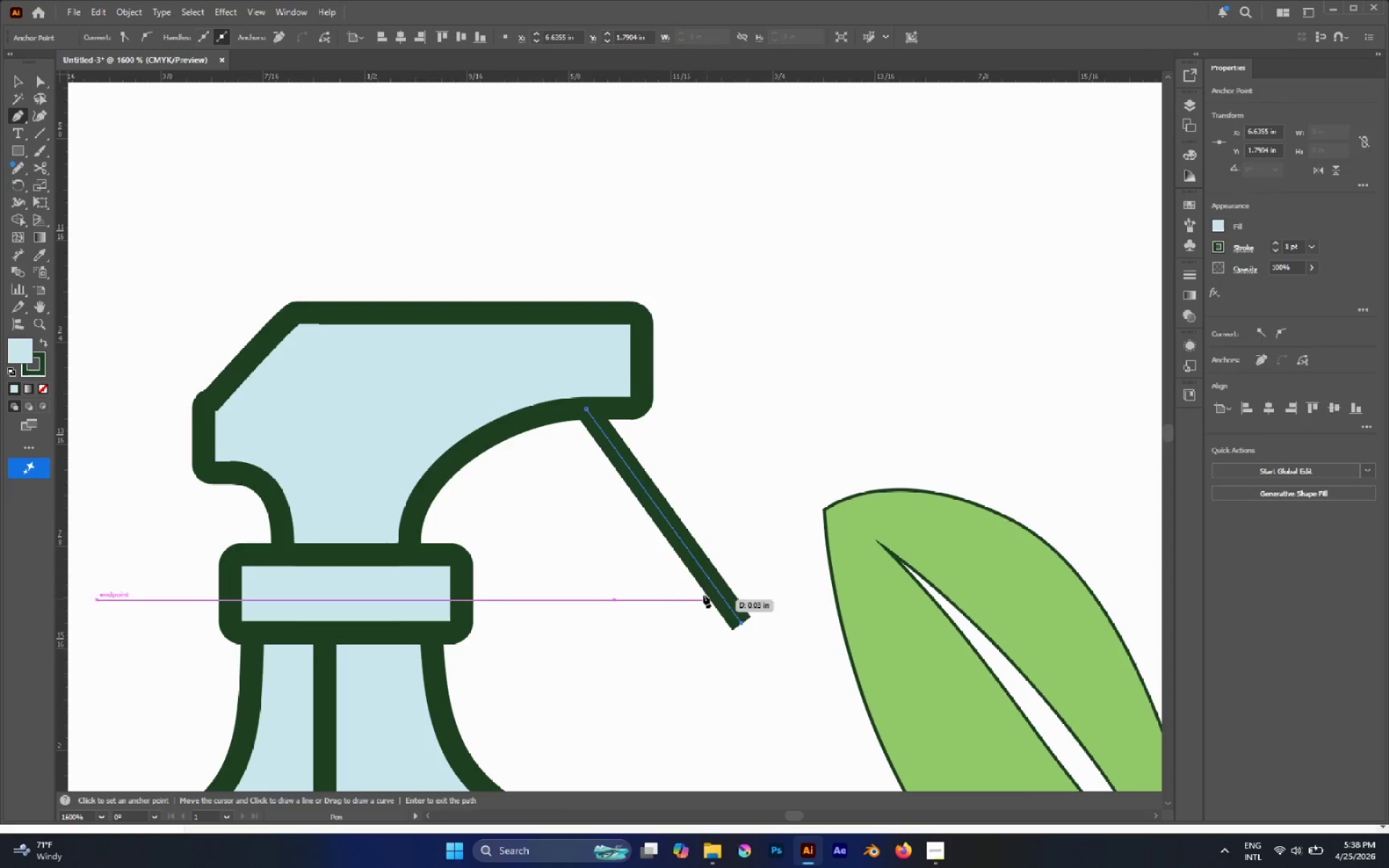 
hold_key(key=AltLeft, duration=2.1)
left_click_drag(start_coordinate=[658, 507], to_coordinate=[634, 555])
 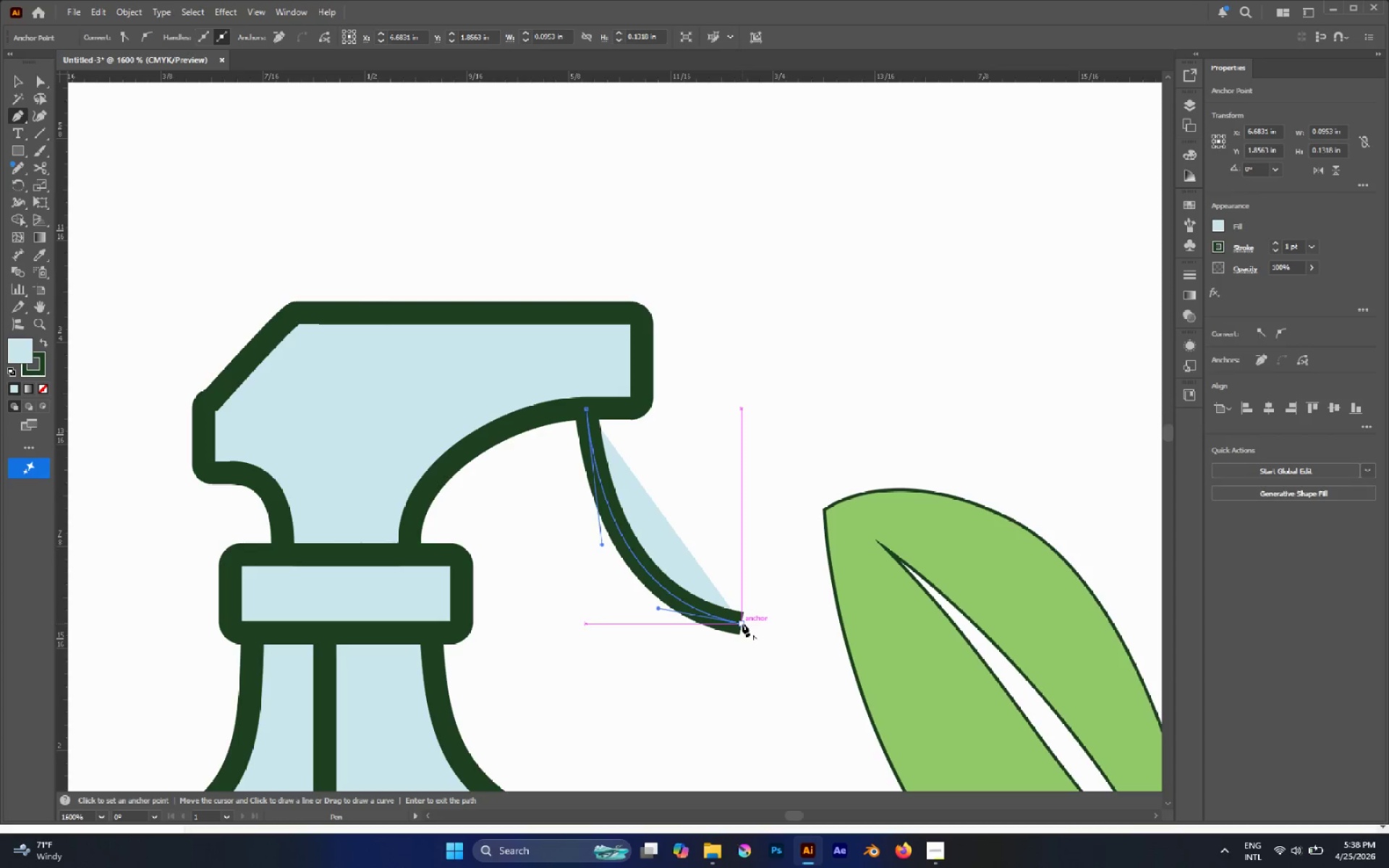 
left_click([742, 624])
 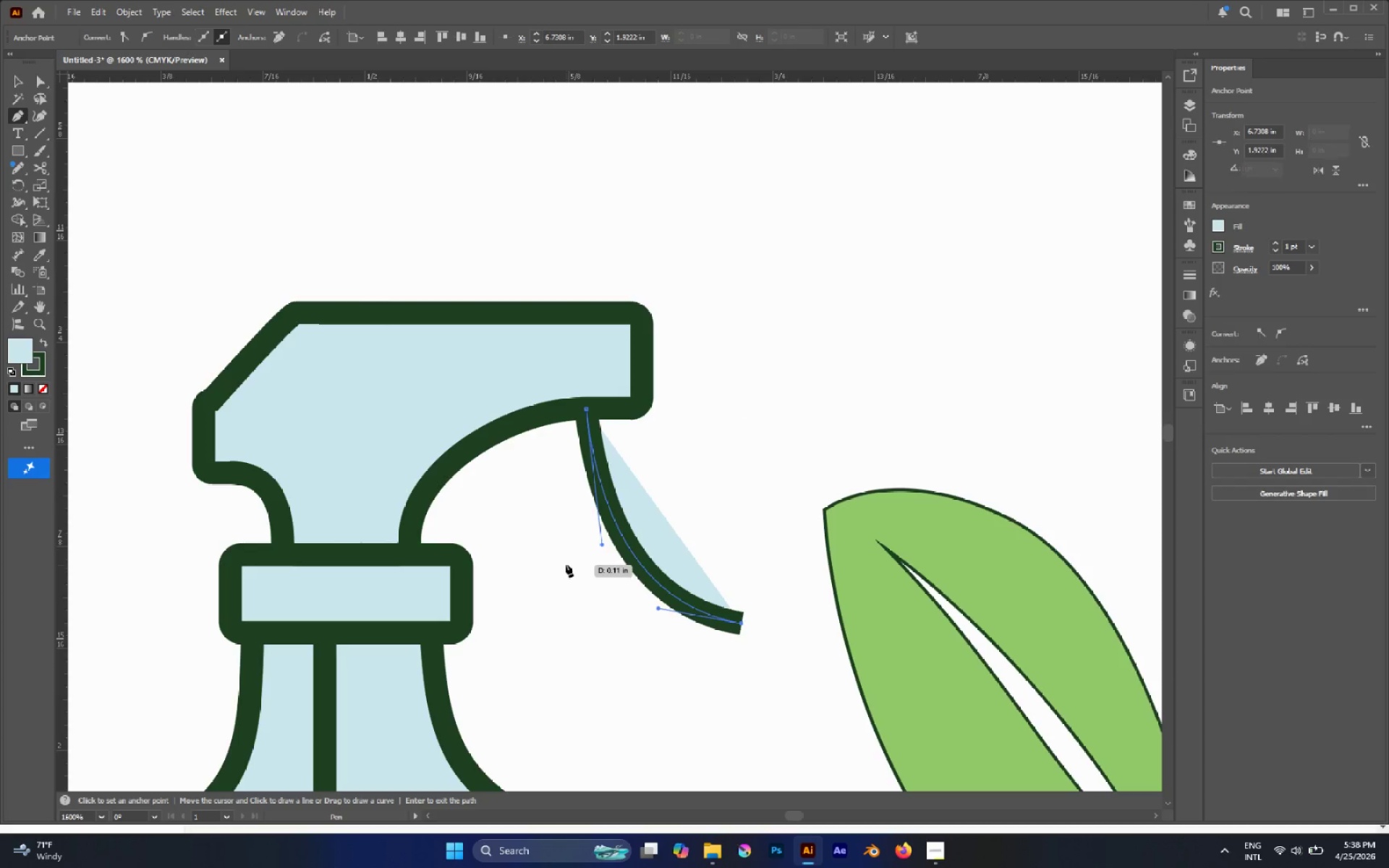 
left_click_drag(start_coordinate=[567, 562], to_coordinate=[514, 456])
 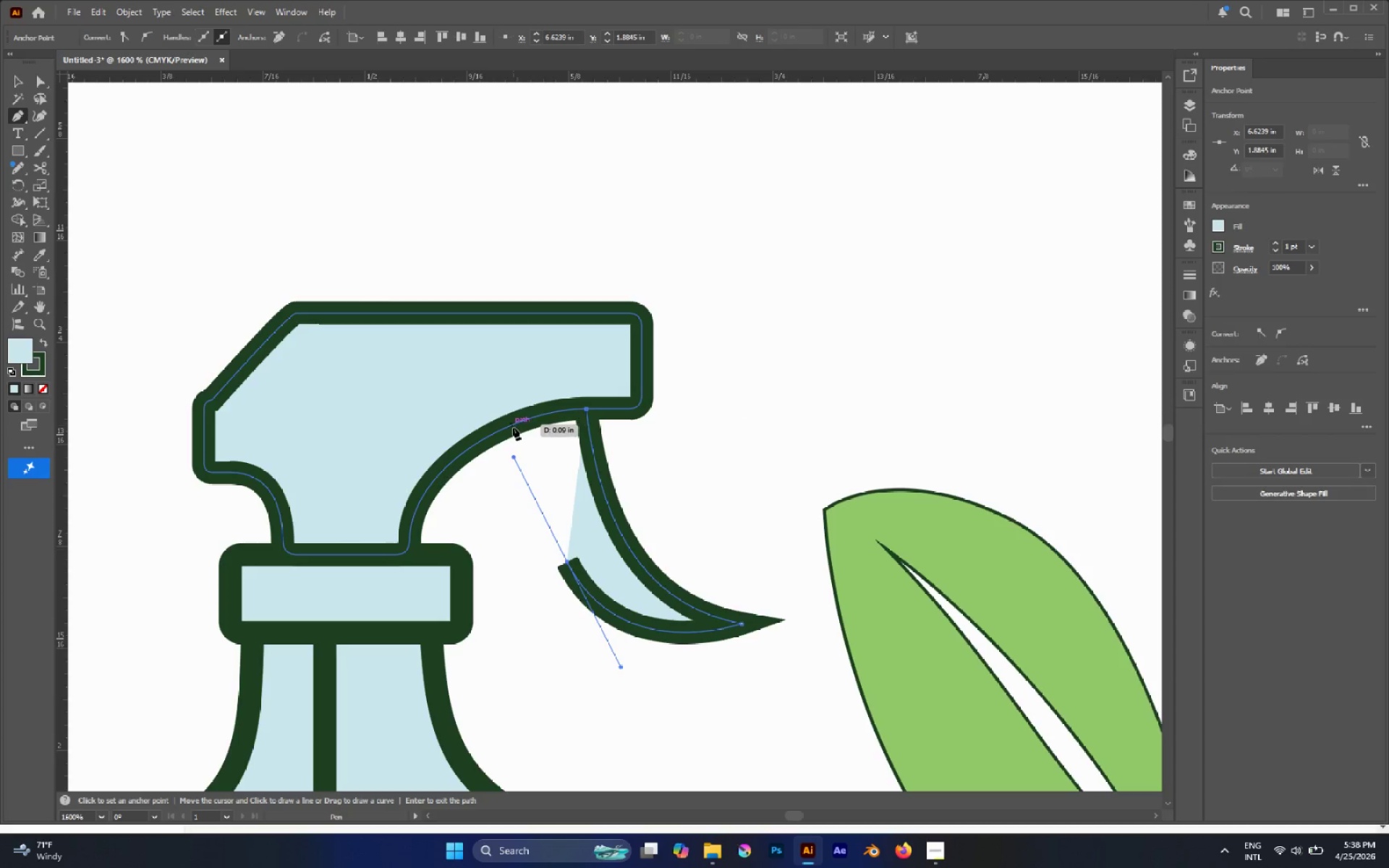 
left_click([513, 427])
 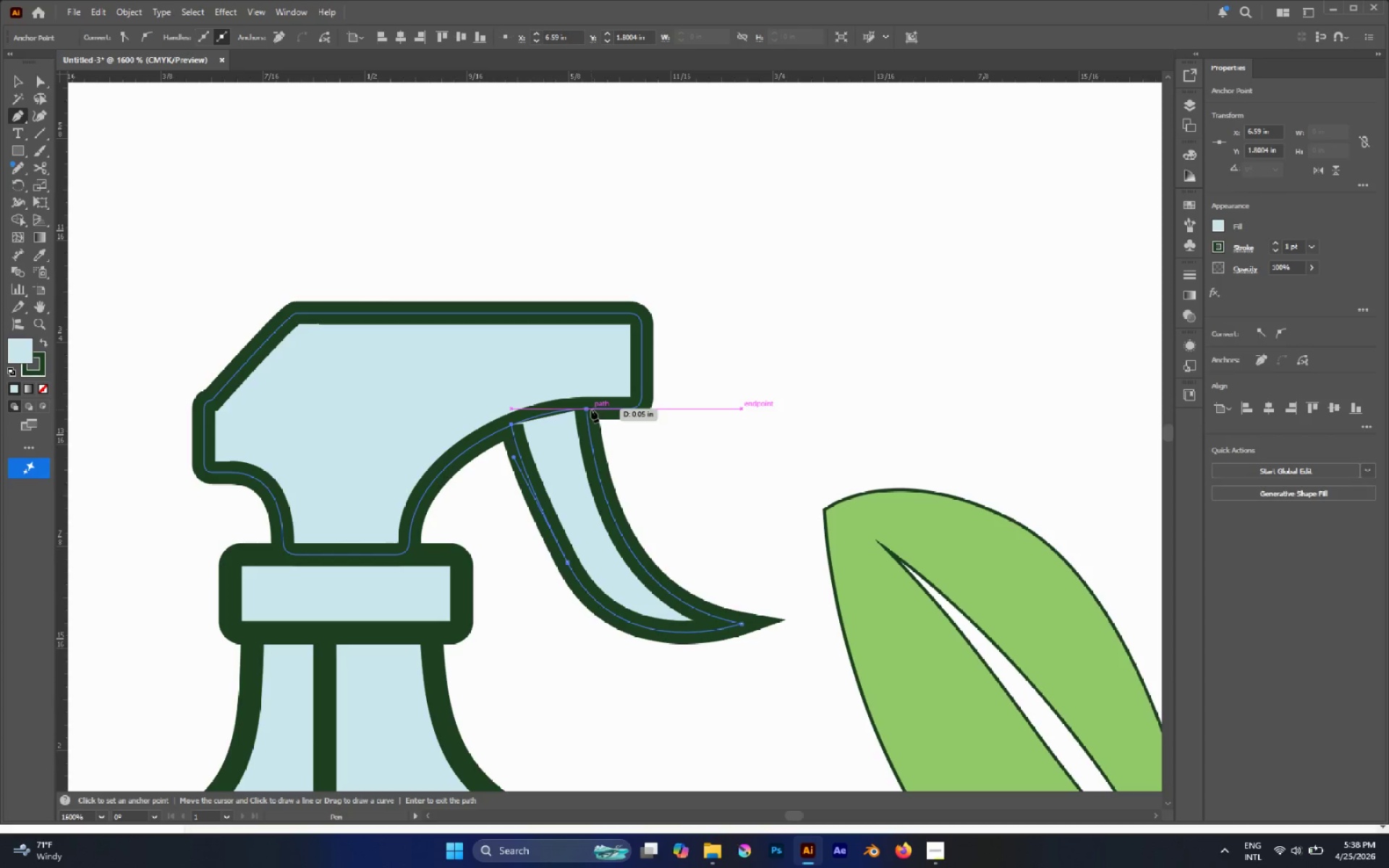 
left_click_drag(start_coordinate=[587, 408], to_coordinate=[642, 409])
 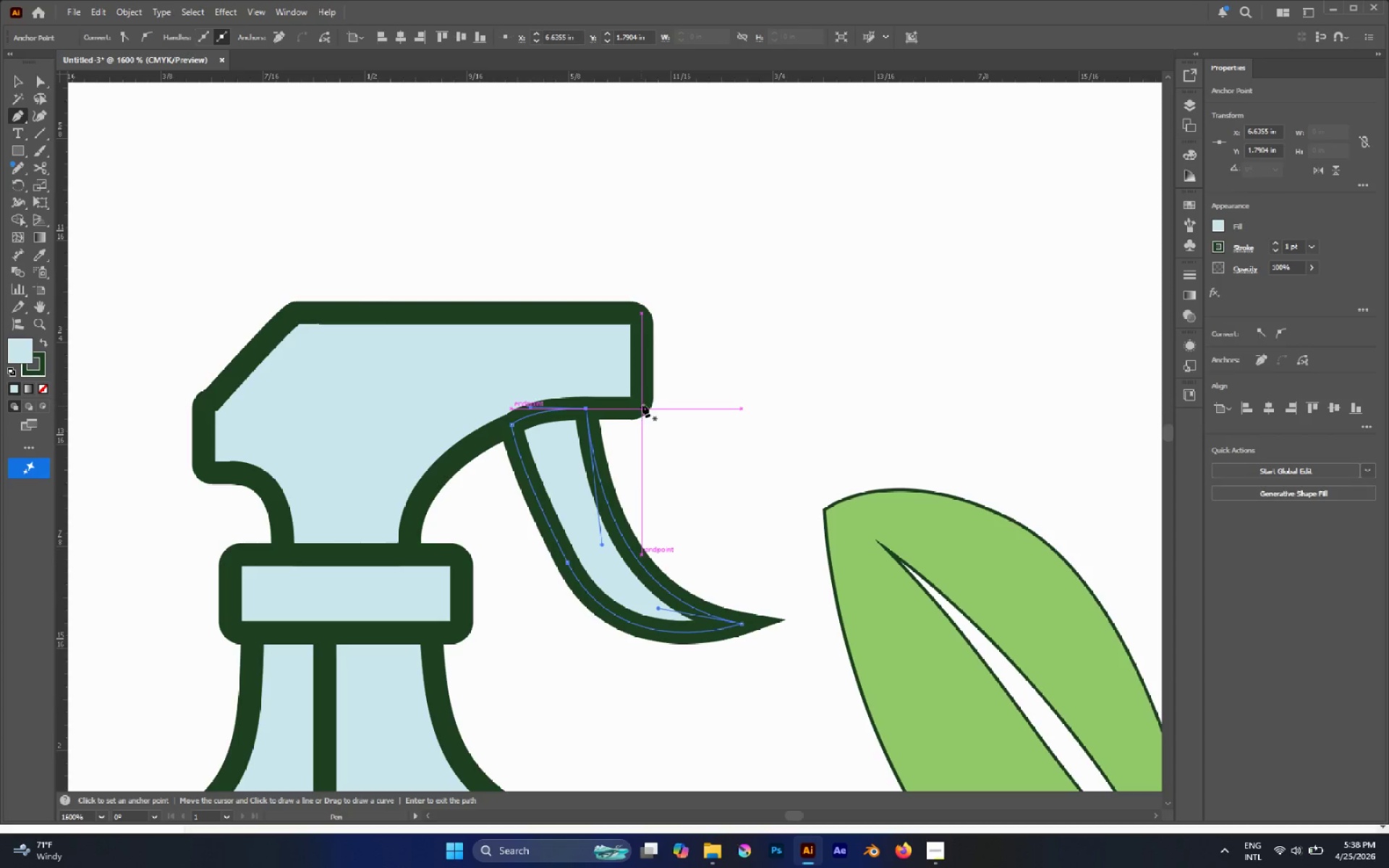 
key(Control+Shift+BracketLeft)
 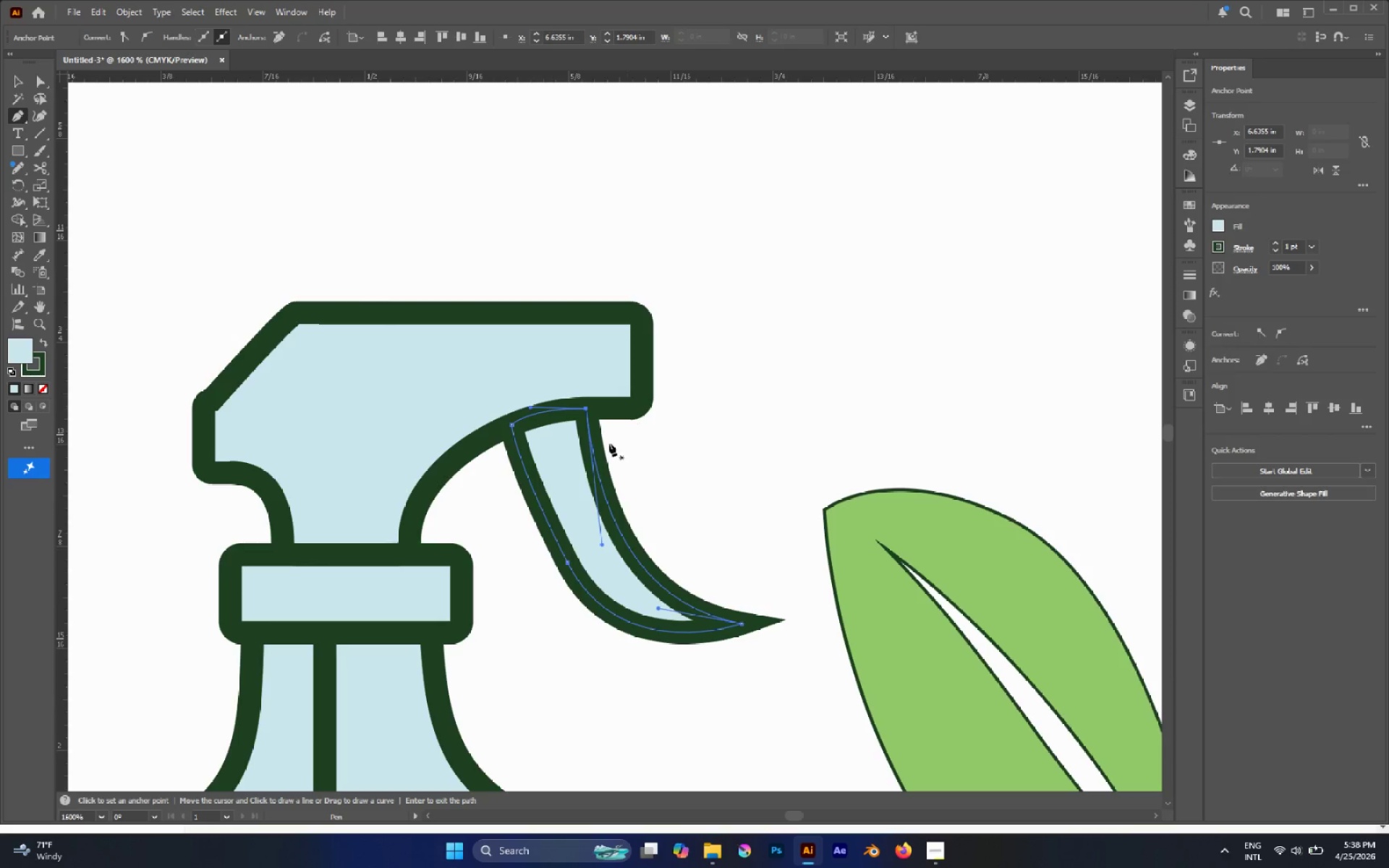 
key(X)
 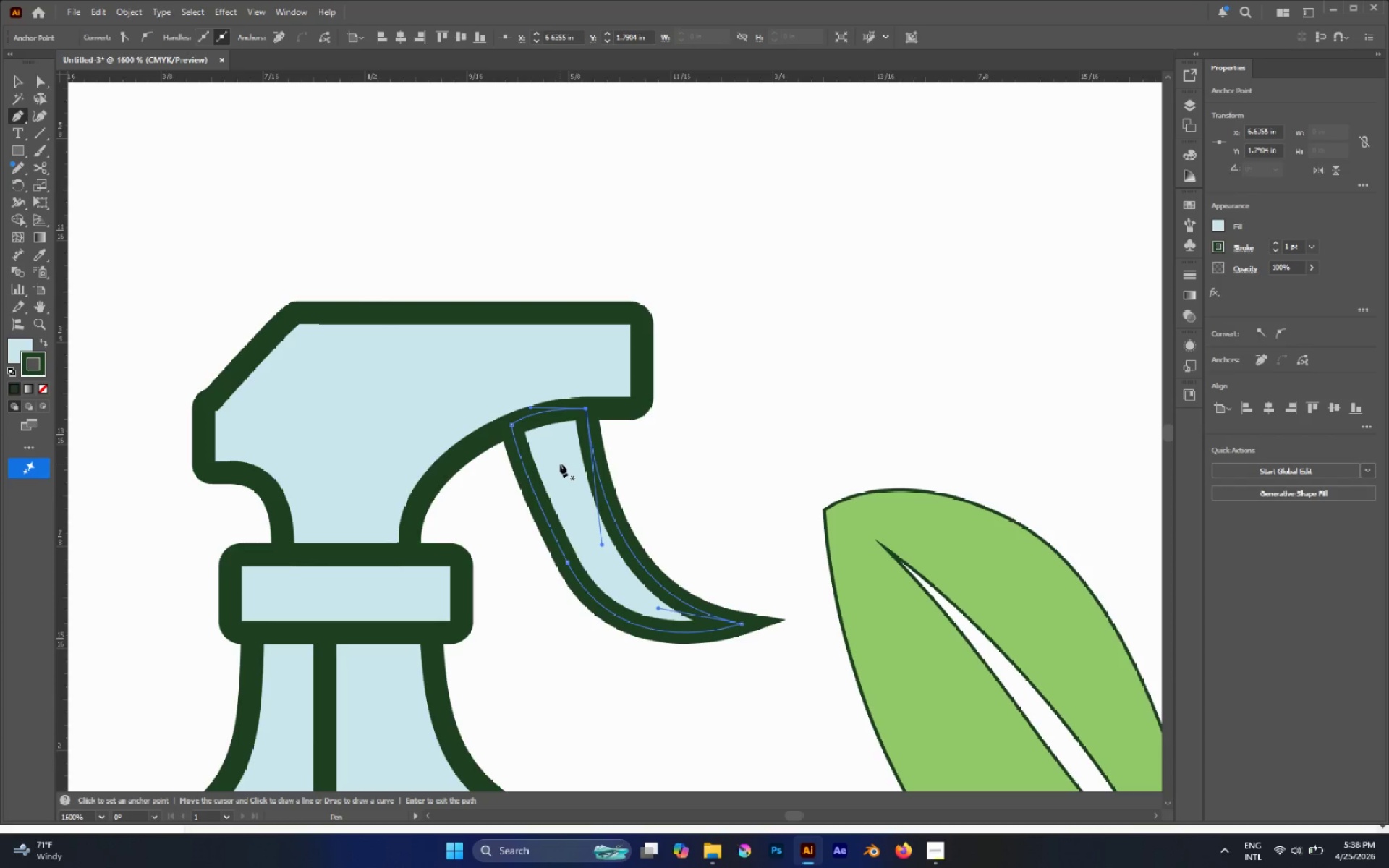 
key(Slash)
 